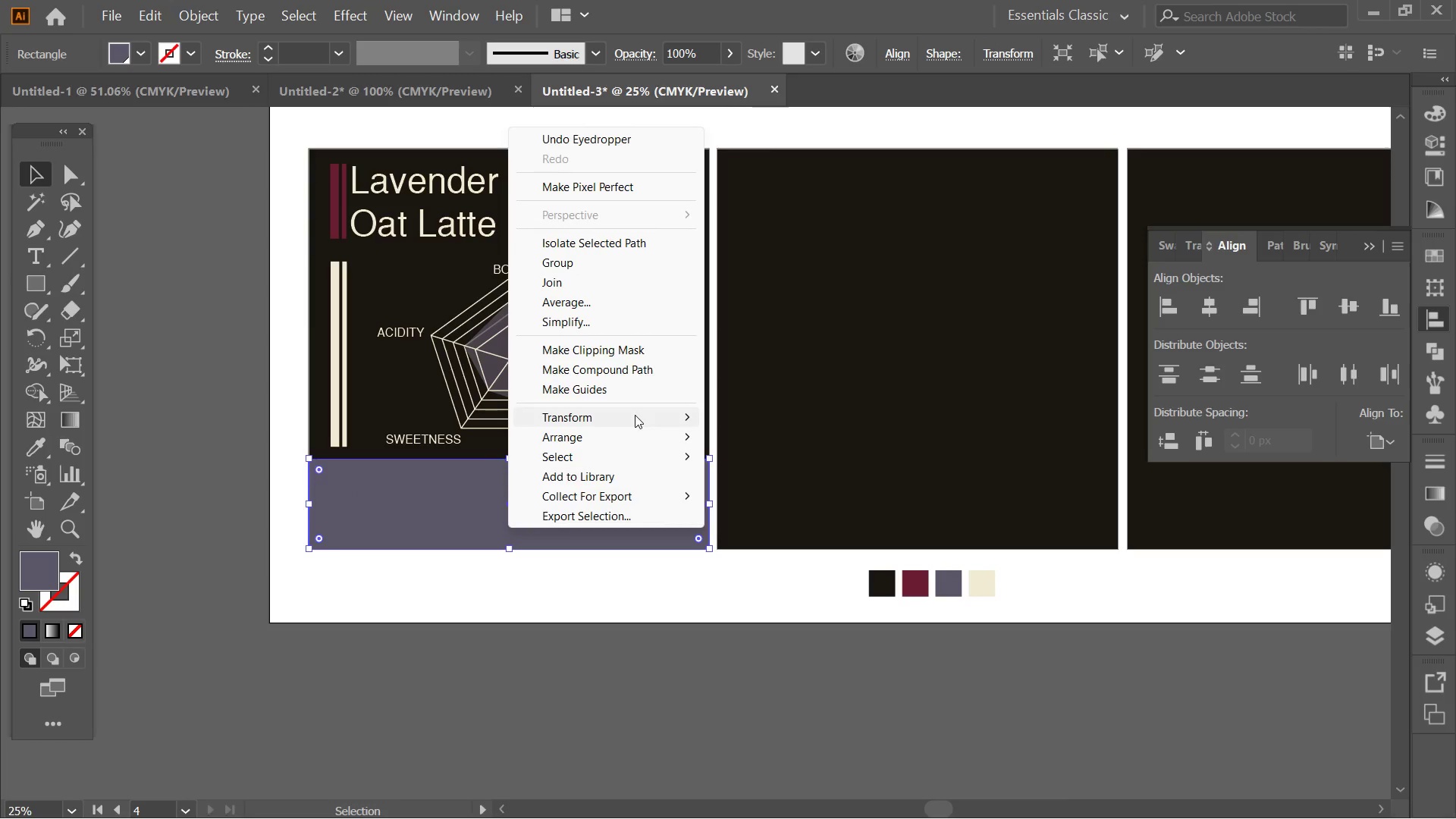 
mouse_move([654, 442])
 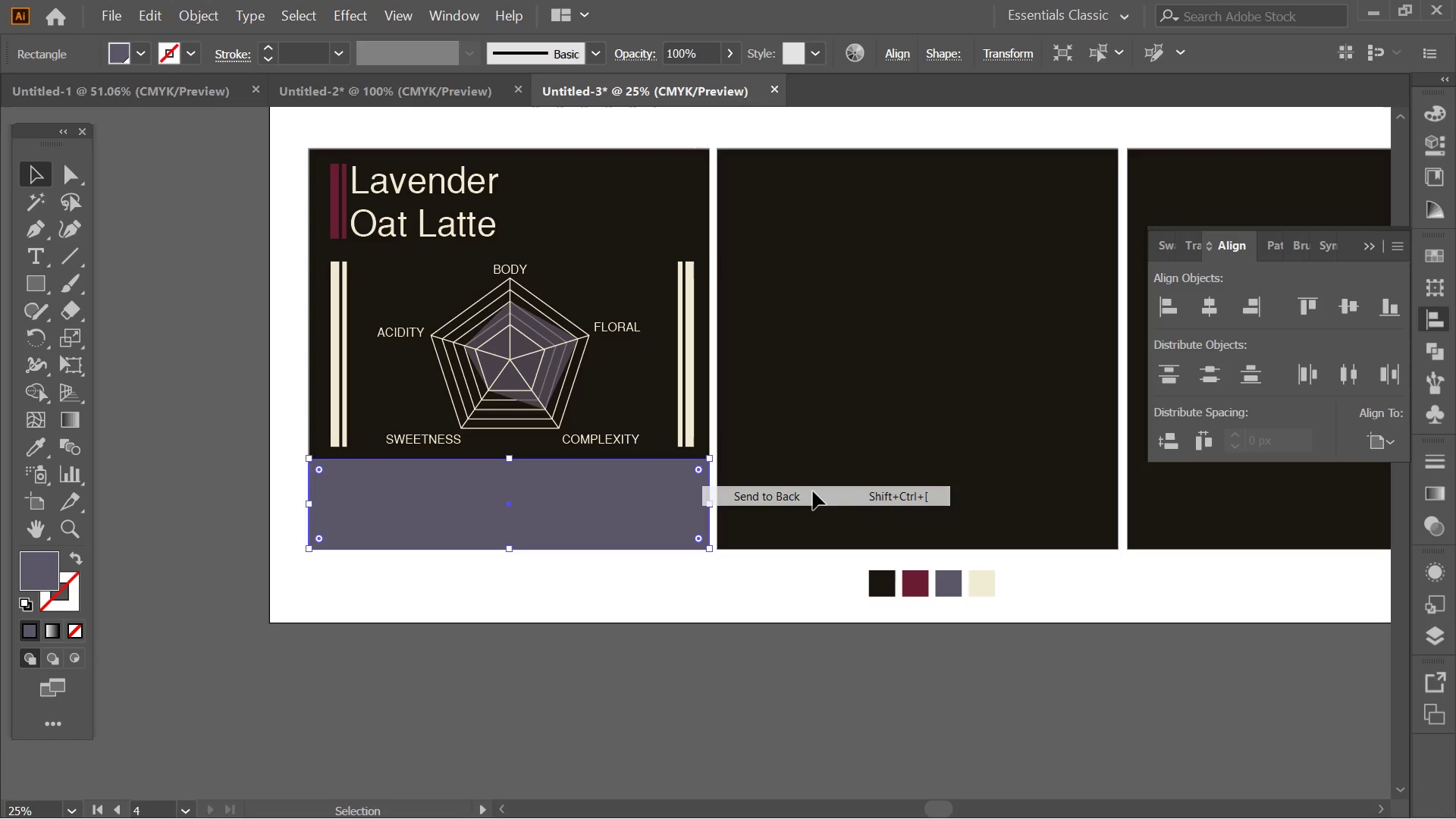 
double_click([605, 592])
 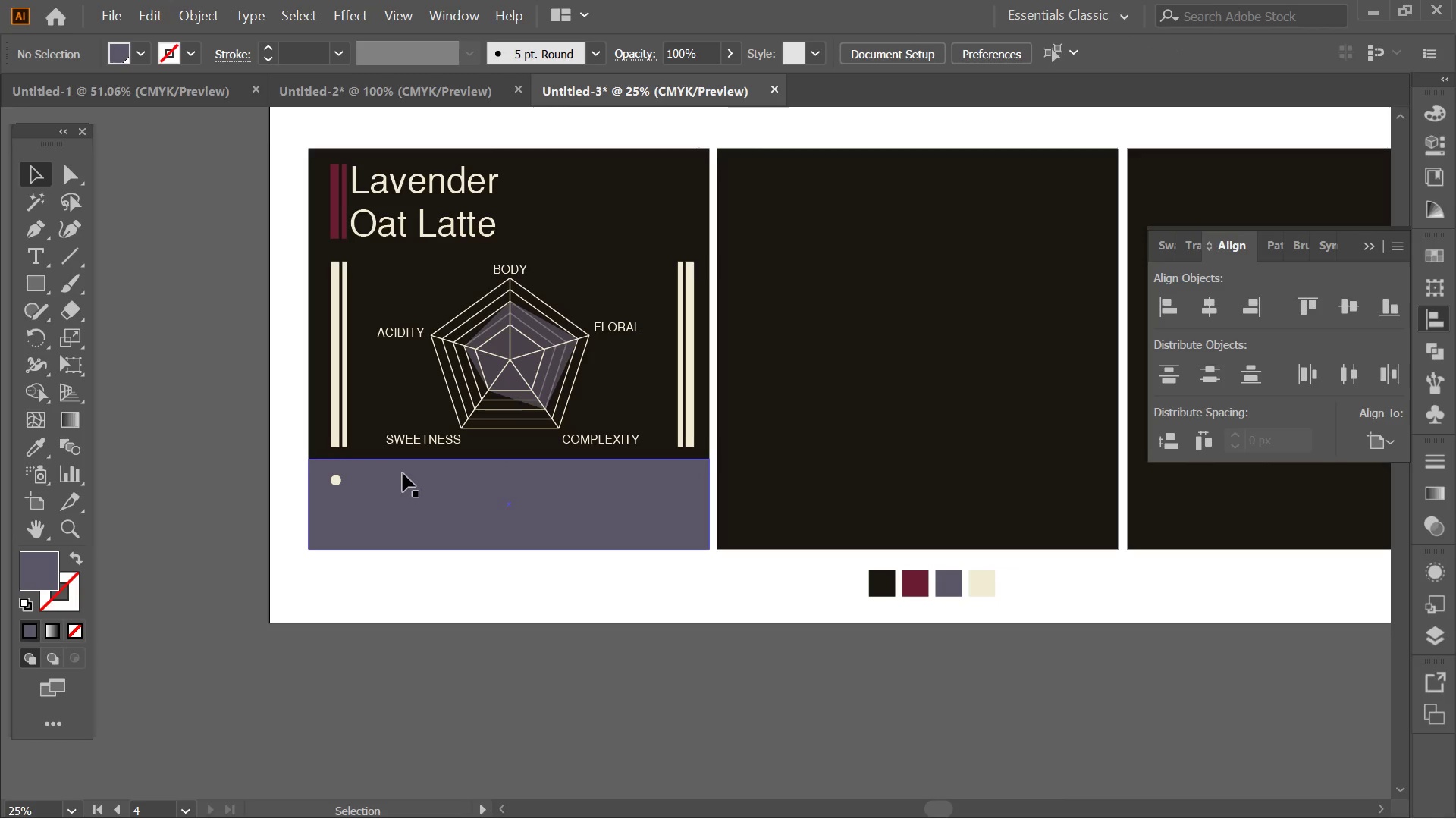 
left_click([403, 473])
 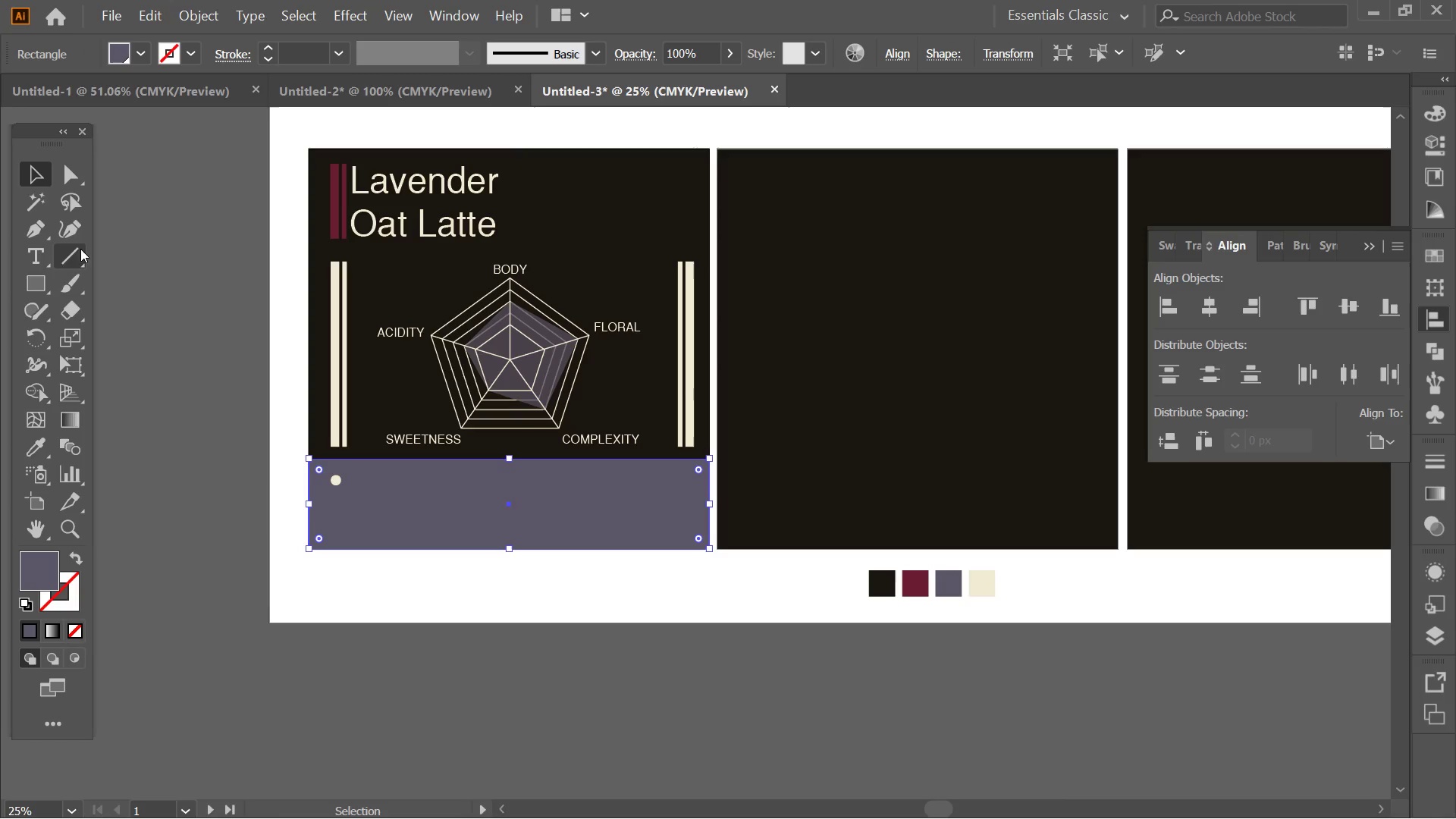 
left_click([74, 236])
 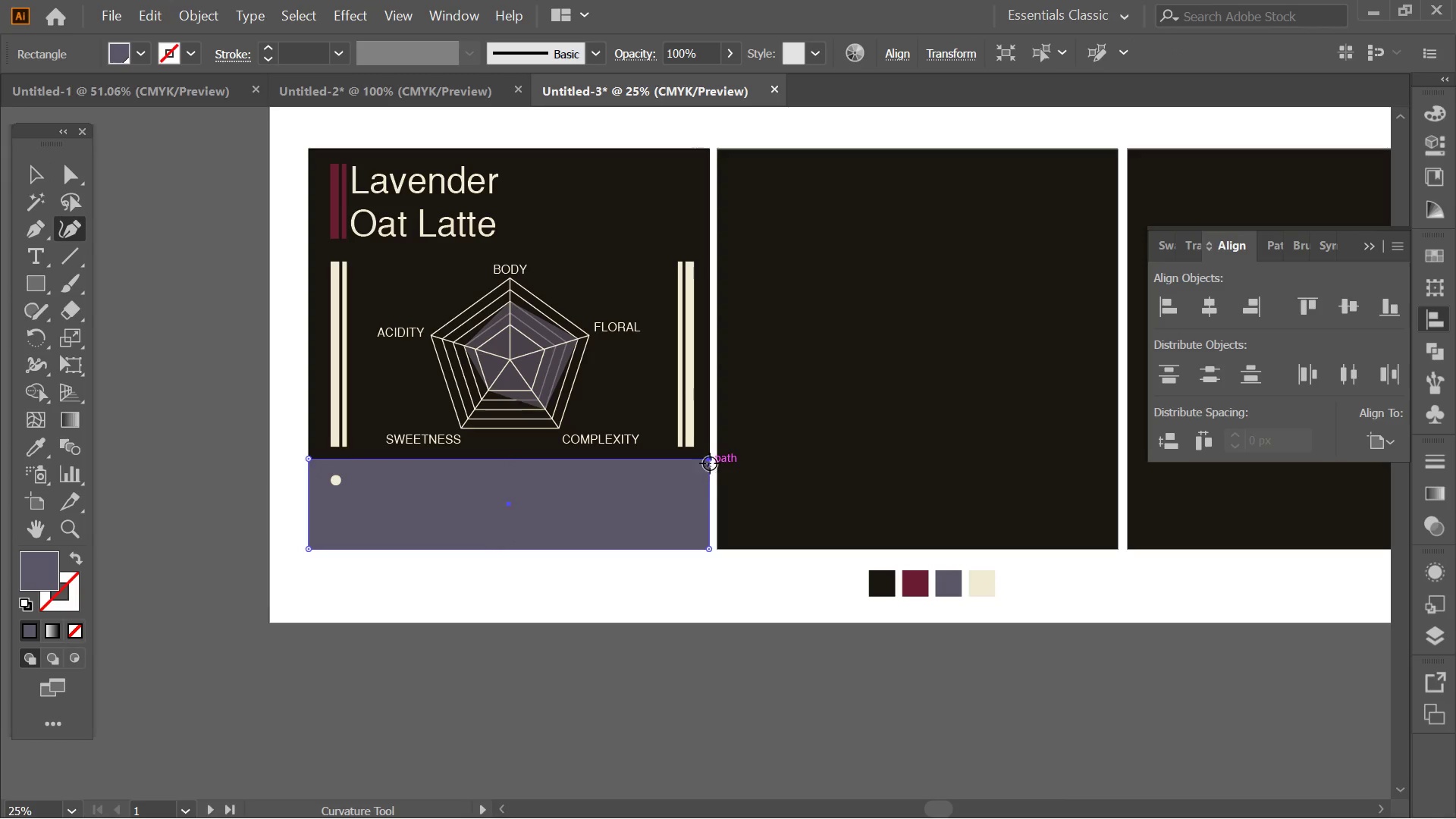 
left_click_drag(start_coordinate=[710, 462], to_coordinate=[709, 529])
 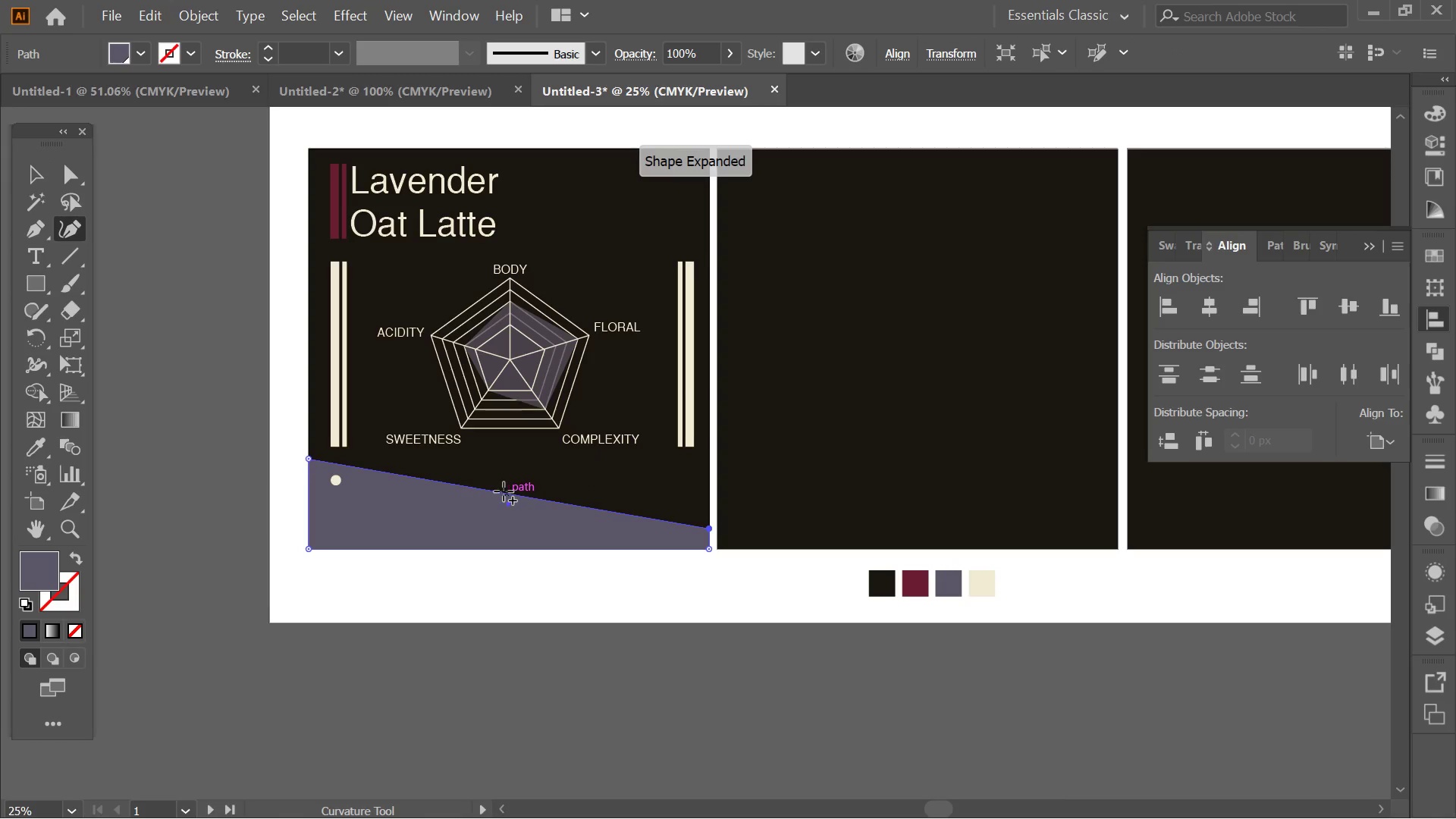 
left_click_drag(start_coordinate=[502, 491], to_coordinate=[488, 517])
 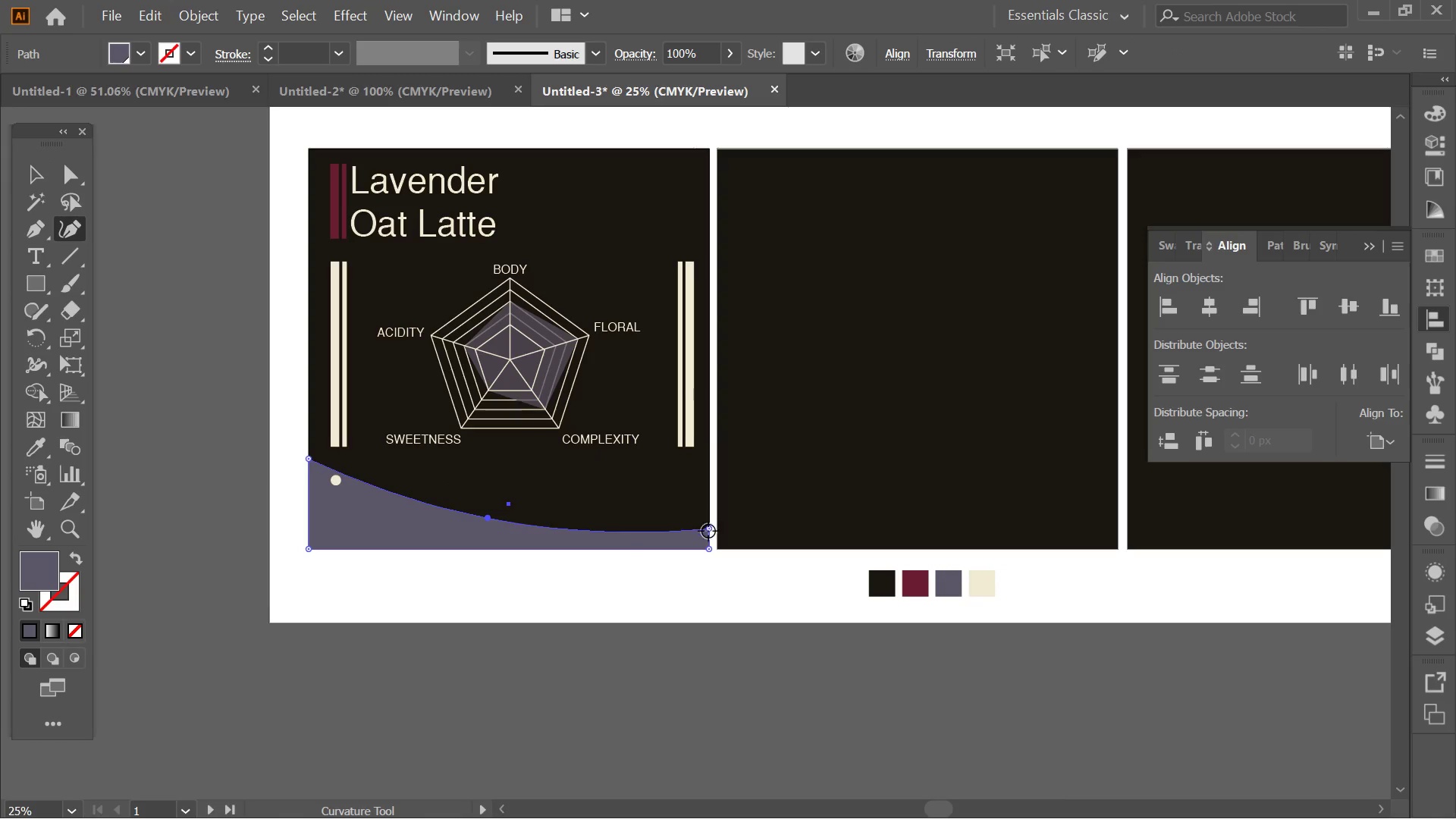 
left_click_drag(start_coordinate=[708, 531], to_coordinate=[708, 465])
 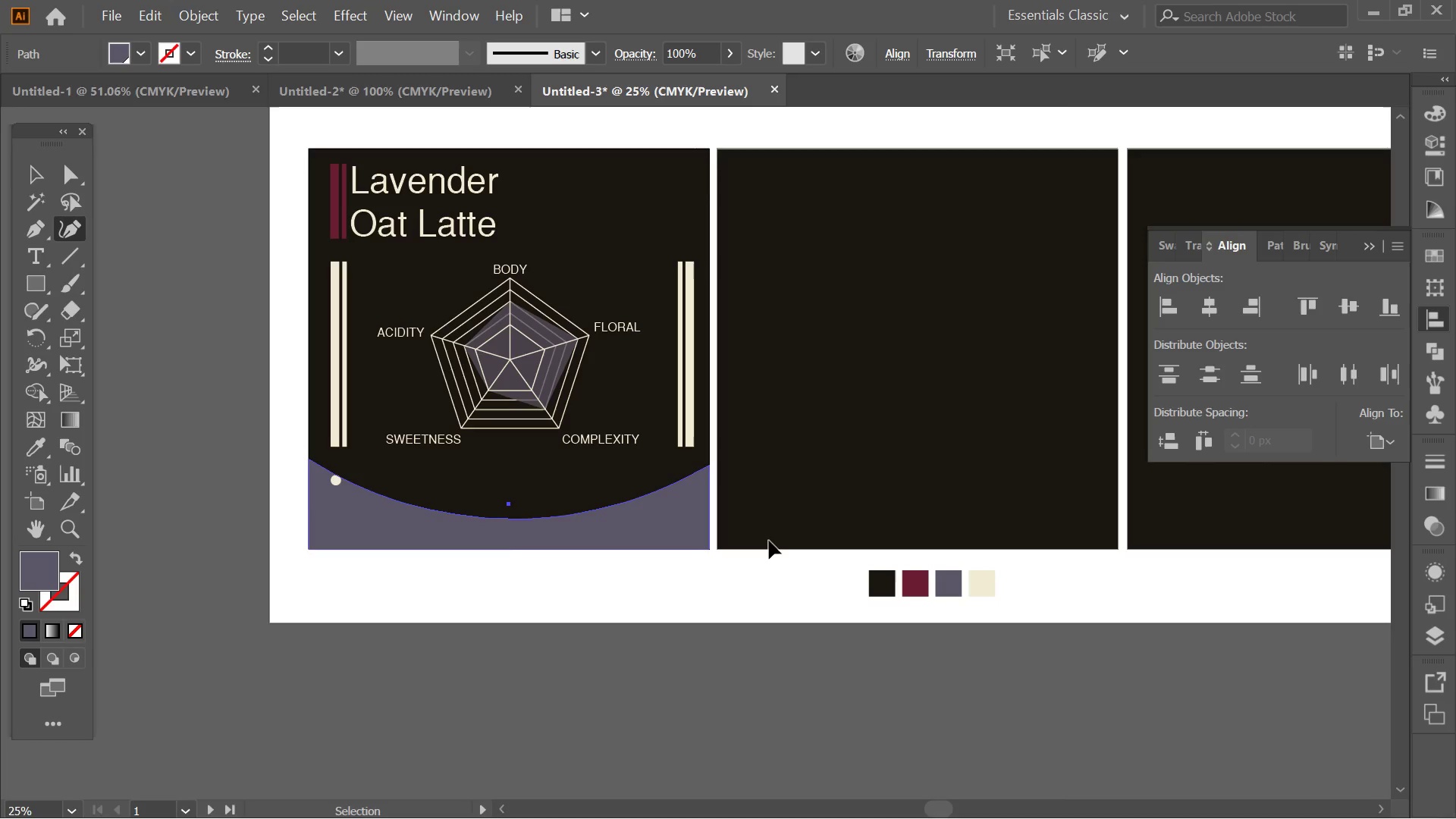 
hold_key(key=ControlLeft, duration=0.38)
 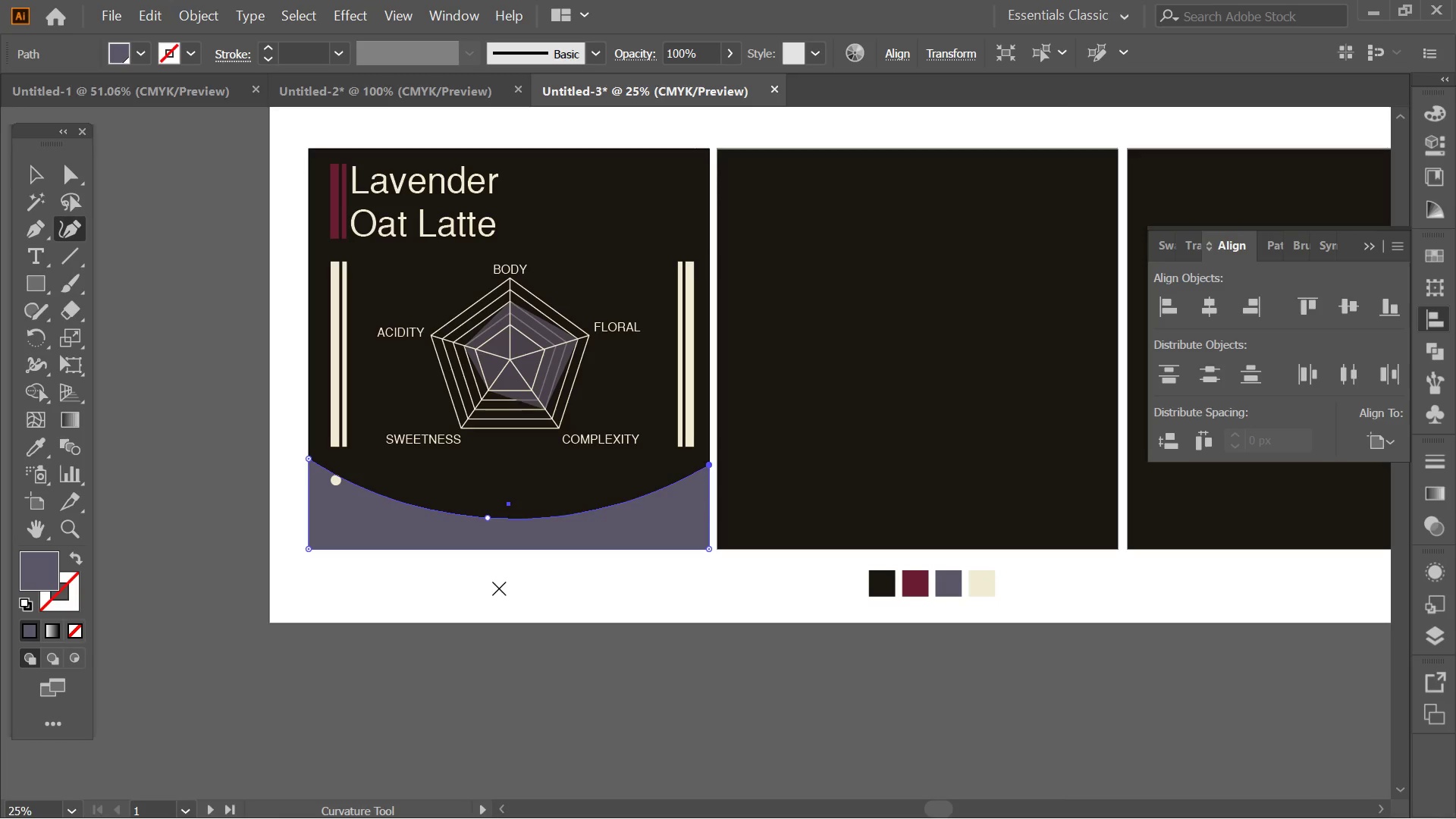 
key(Control+Z)
 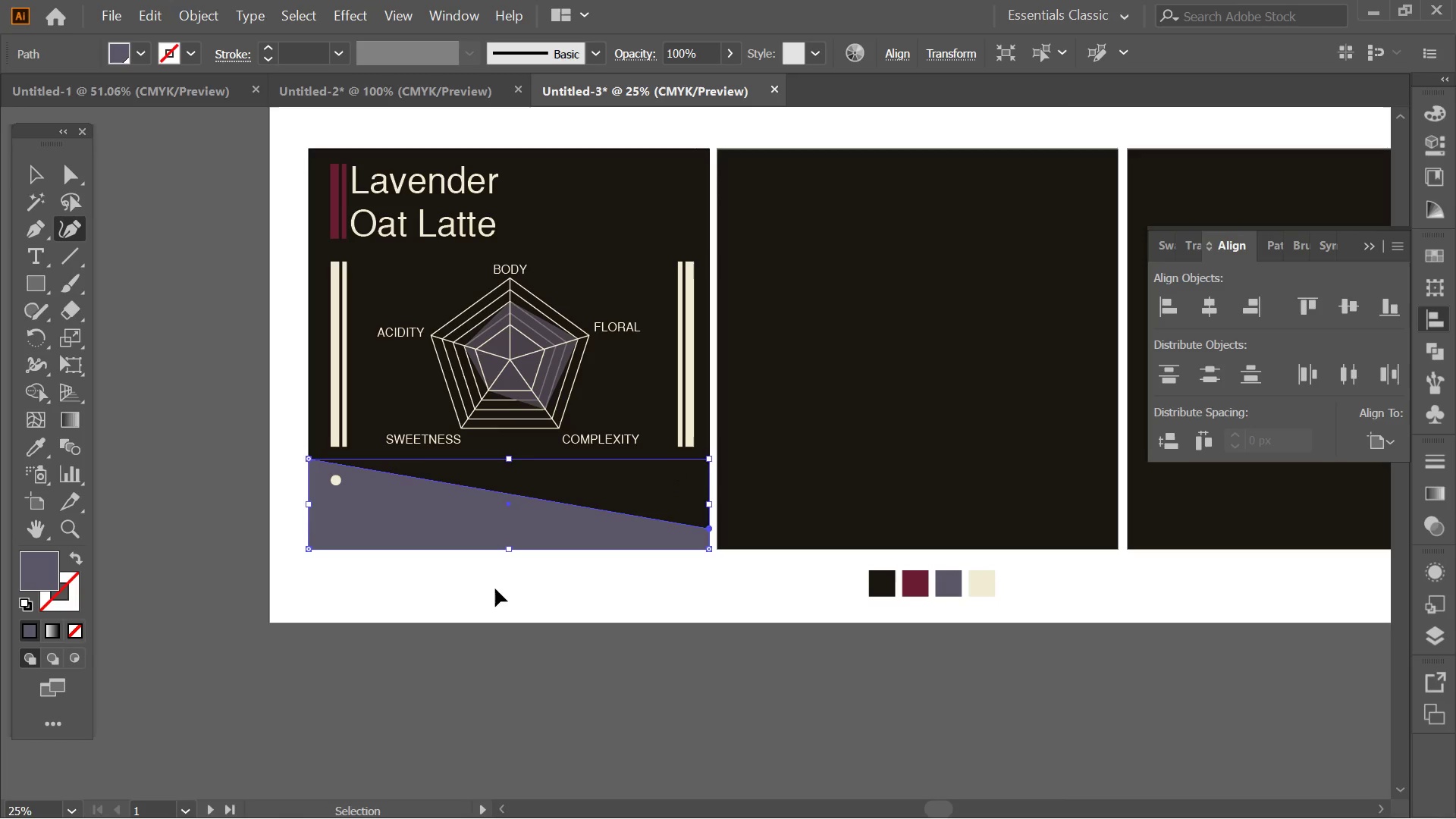 
key(Control+Z)
 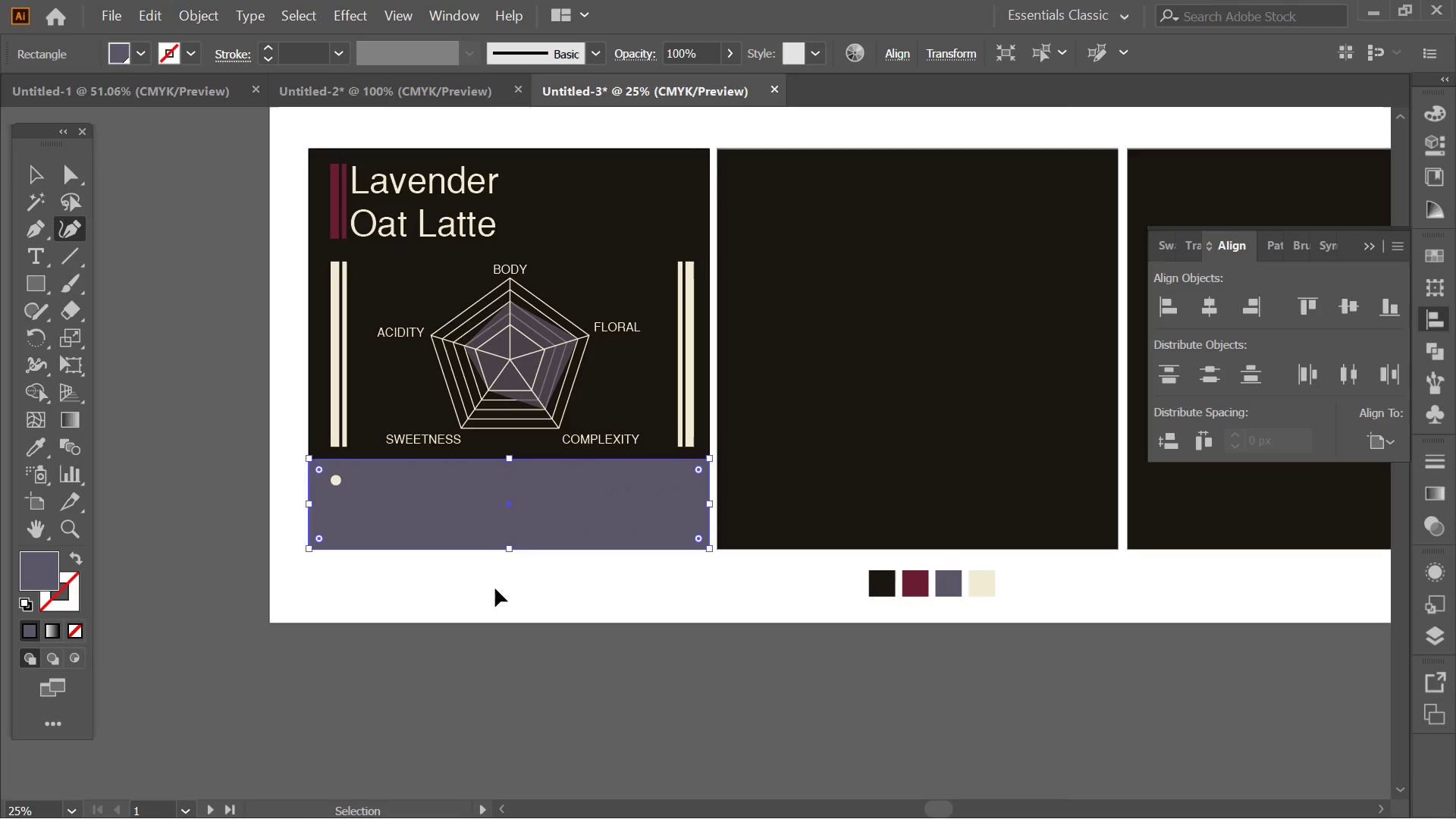 
key(Control+Z)
 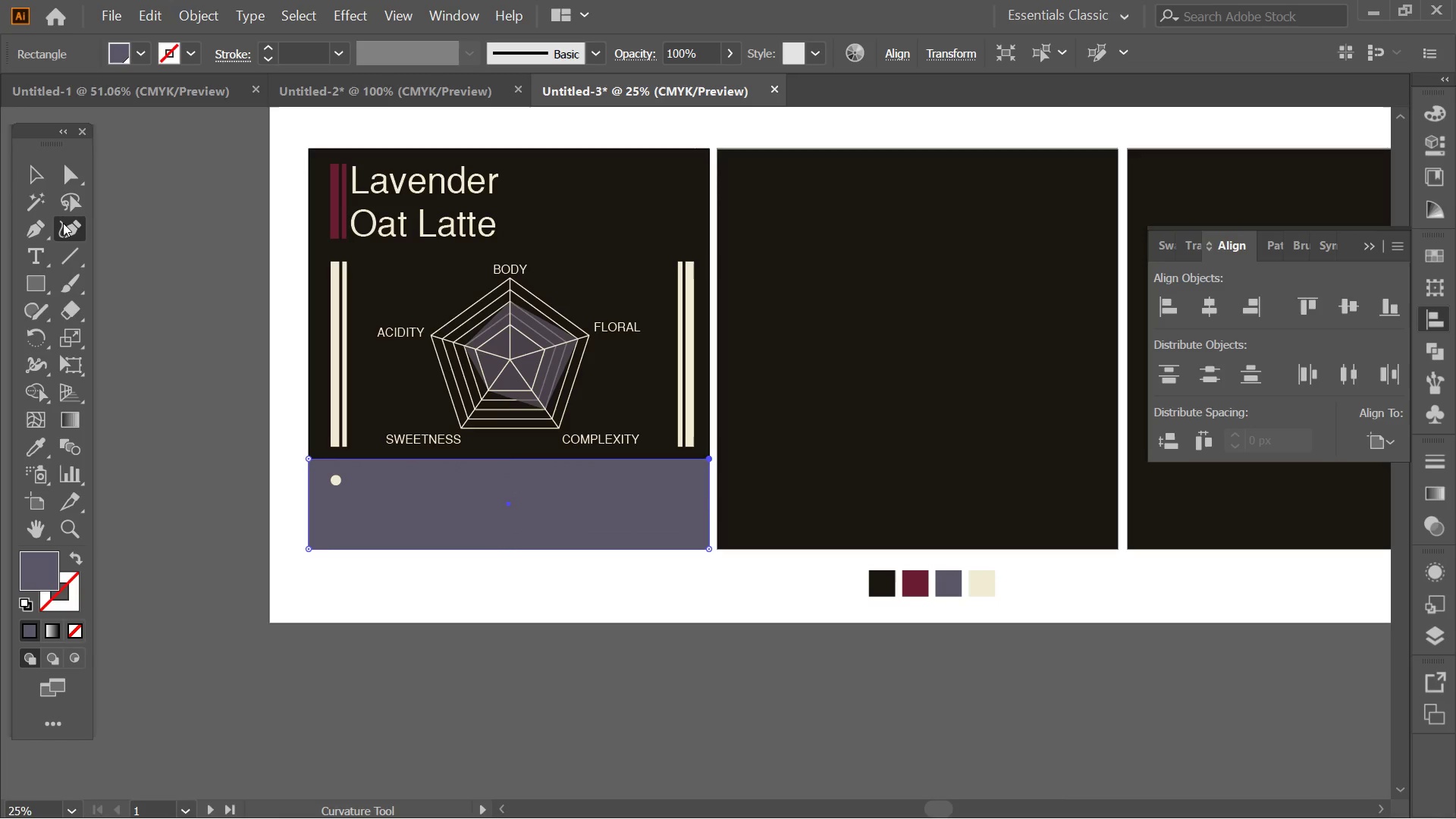 
left_click([37, 169])
 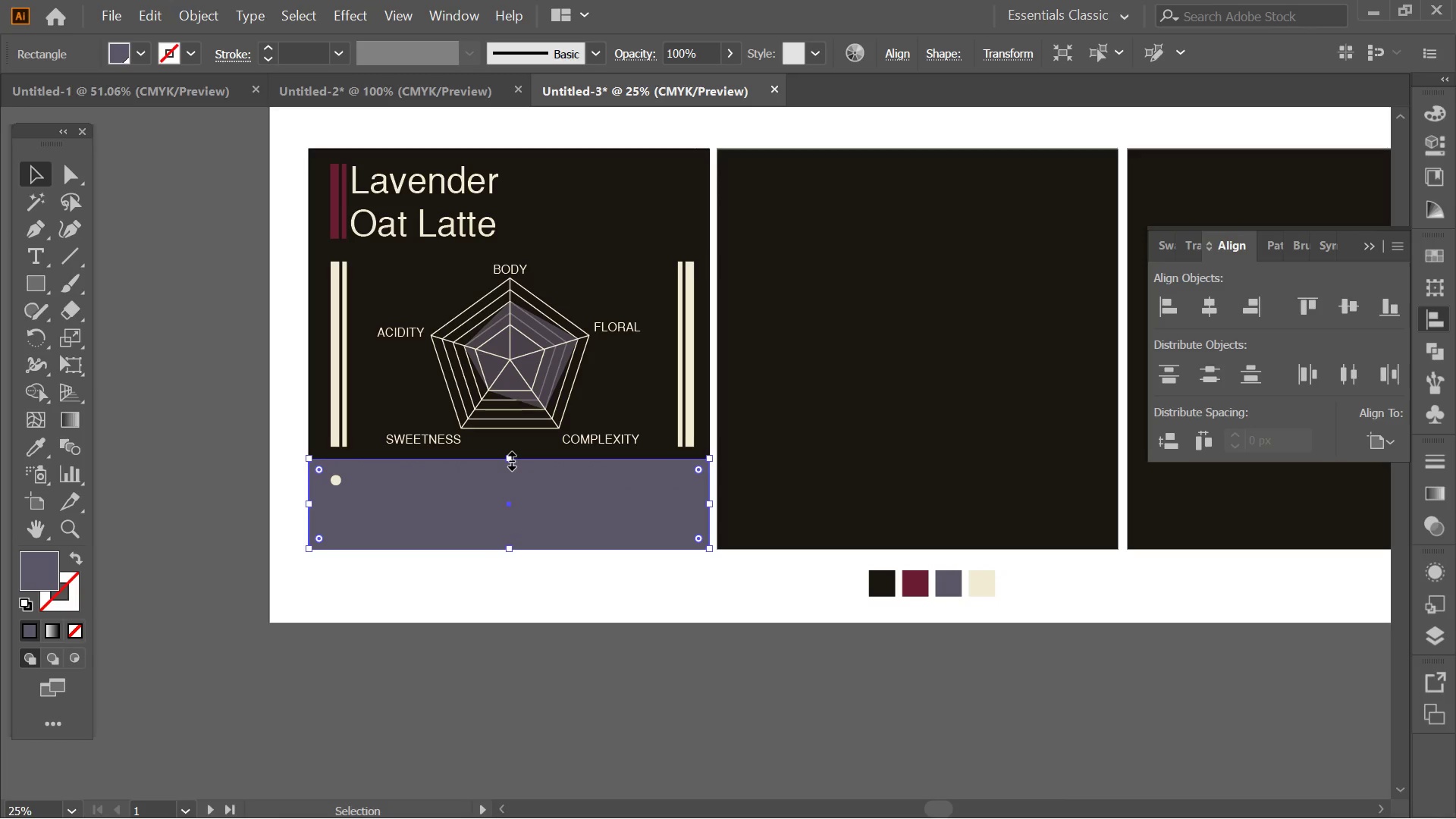 
left_click_drag(start_coordinate=[510, 459], to_coordinate=[510, 516])
 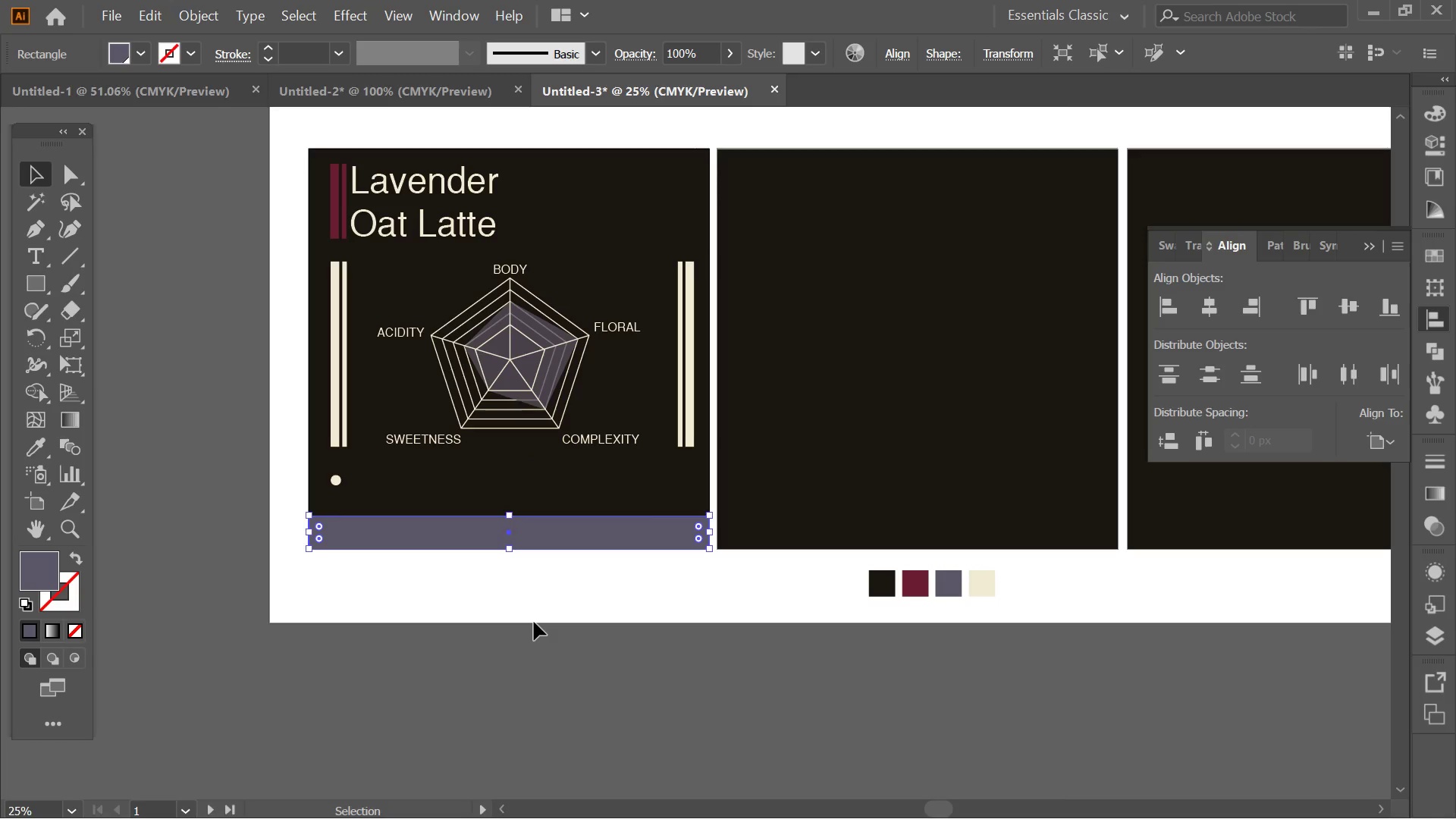 
left_click([534, 622])
 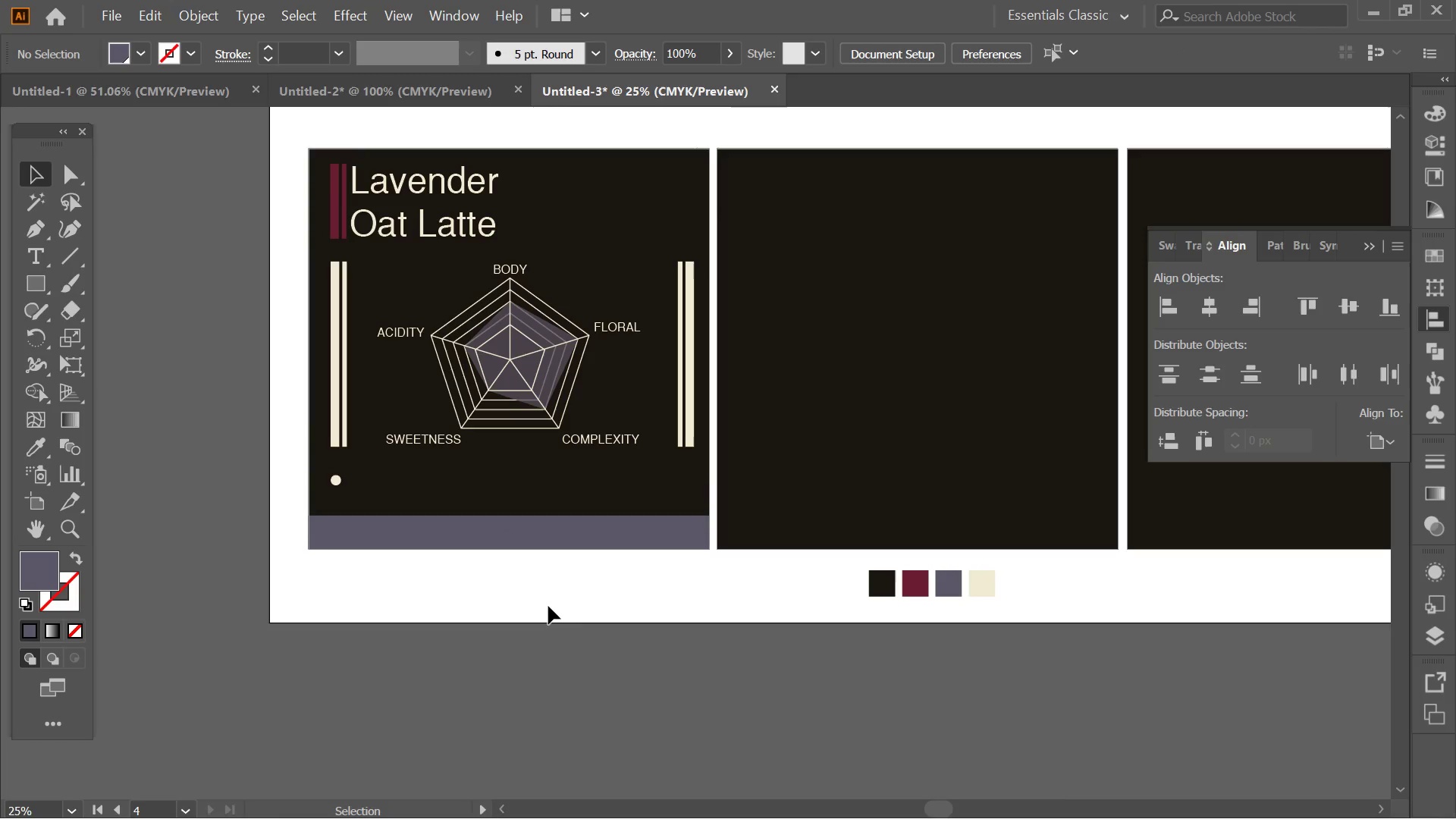 
hold_key(key=AltLeft, duration=0.33)
scroll: coordinate [522, 550], scroll_direction: none, amount: 0.0
 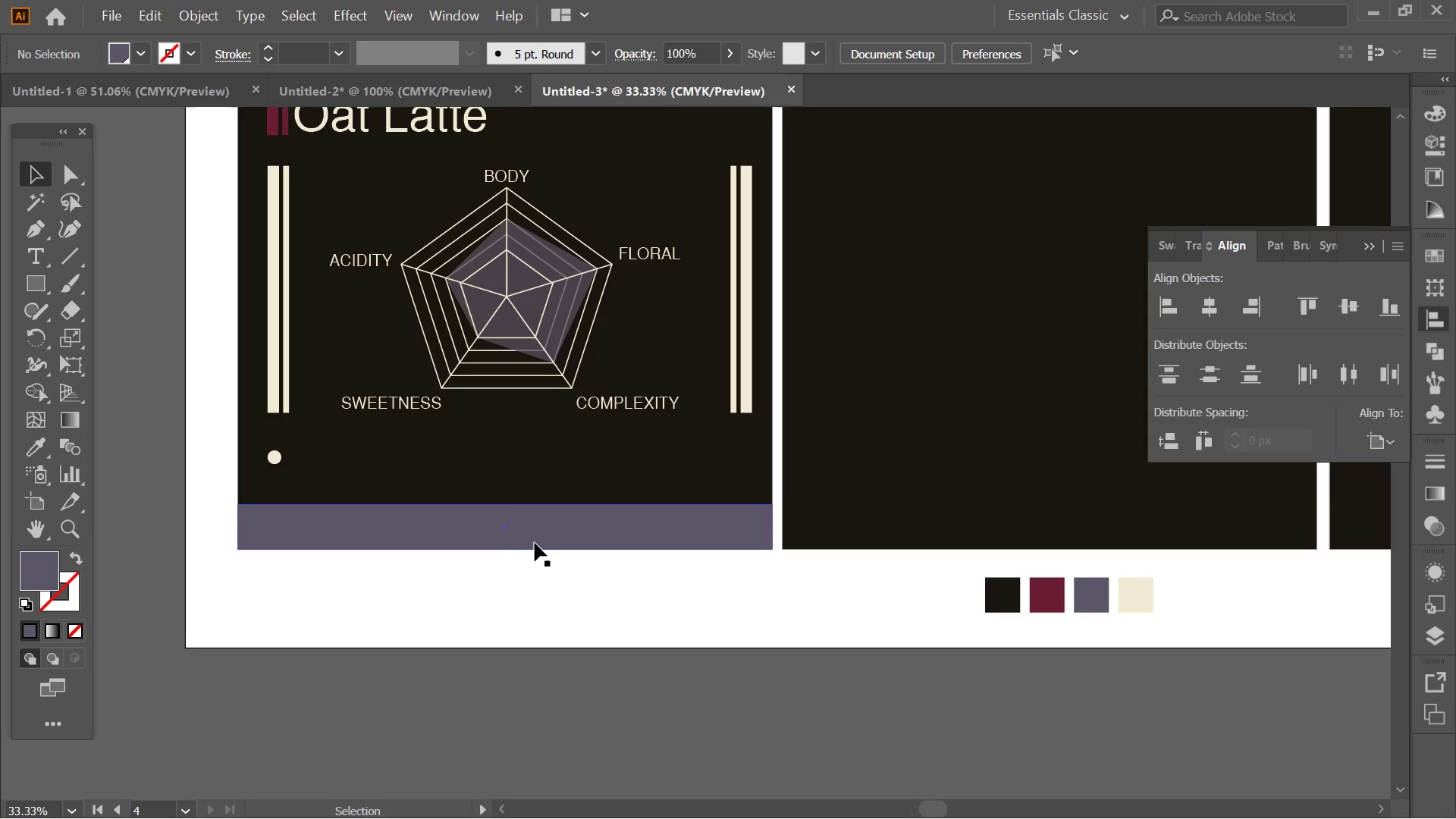 
left_click([535, 541])
 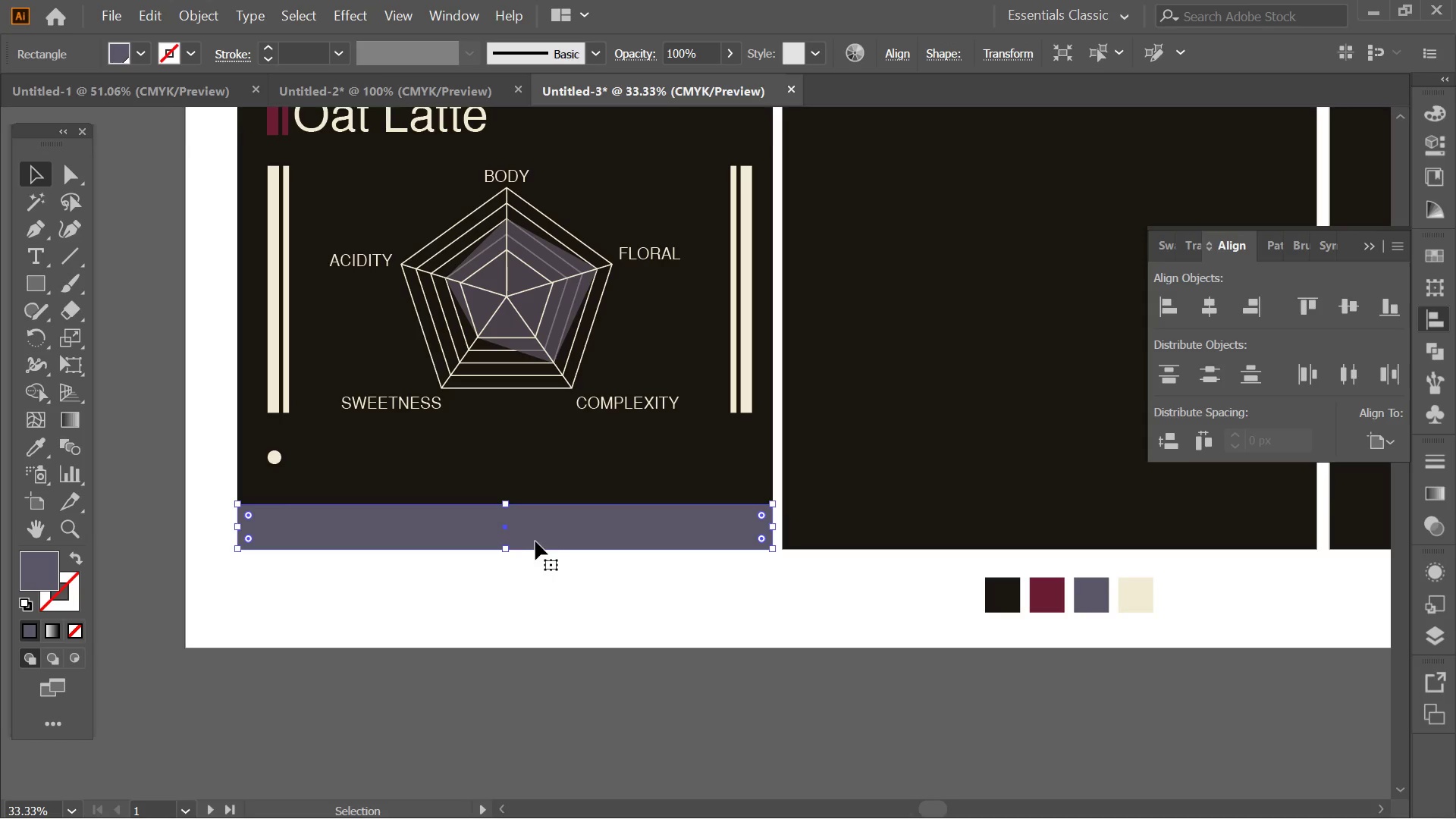 
hold_key(key=AltLeft, duration=0.31)
scroll: coordinate [525, 541], scroll_direction: up, amount: 2.0
 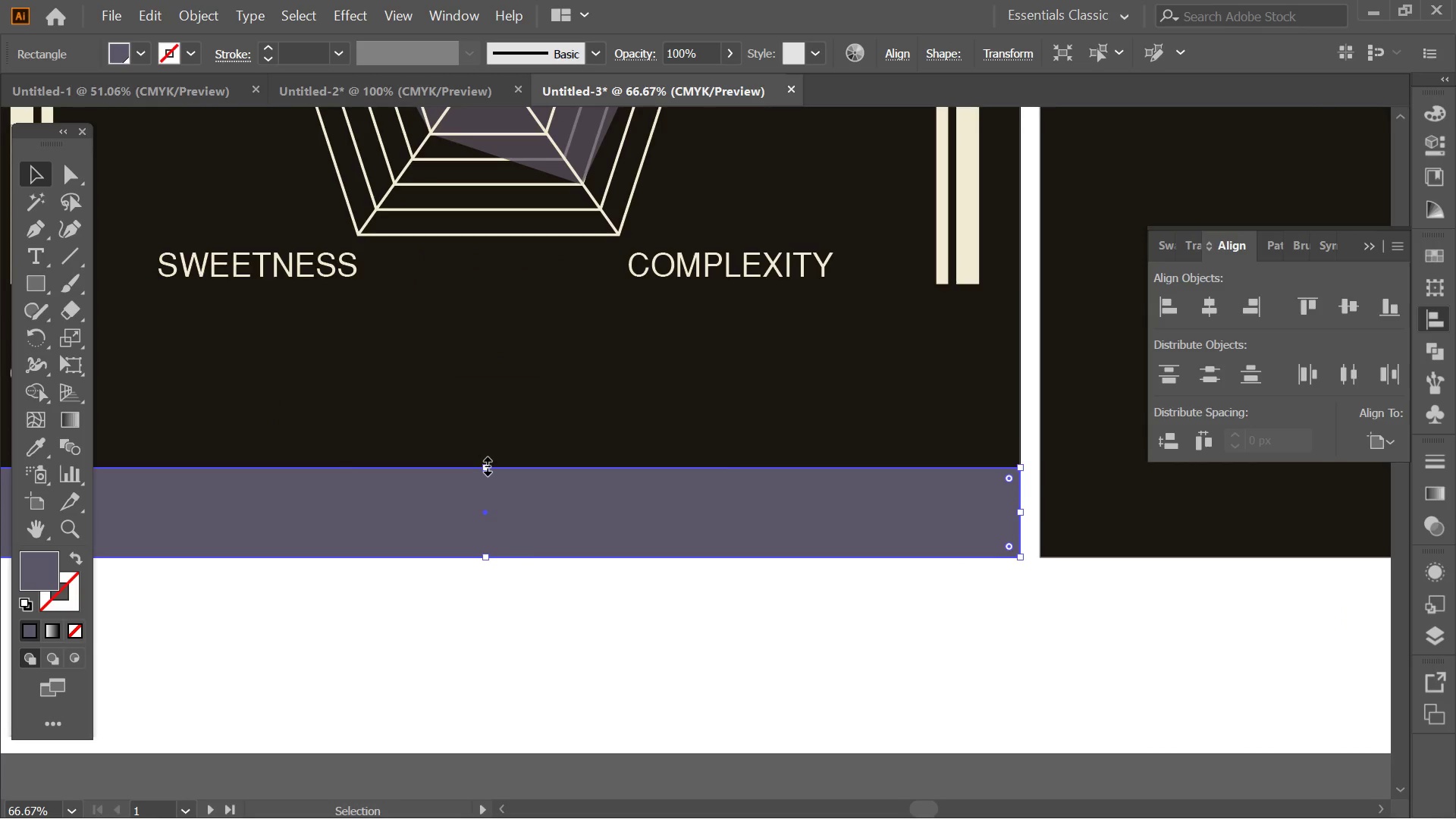 
left_click_drag(start_coordinate=[485, 464], to_coordinate=[483, 468])
 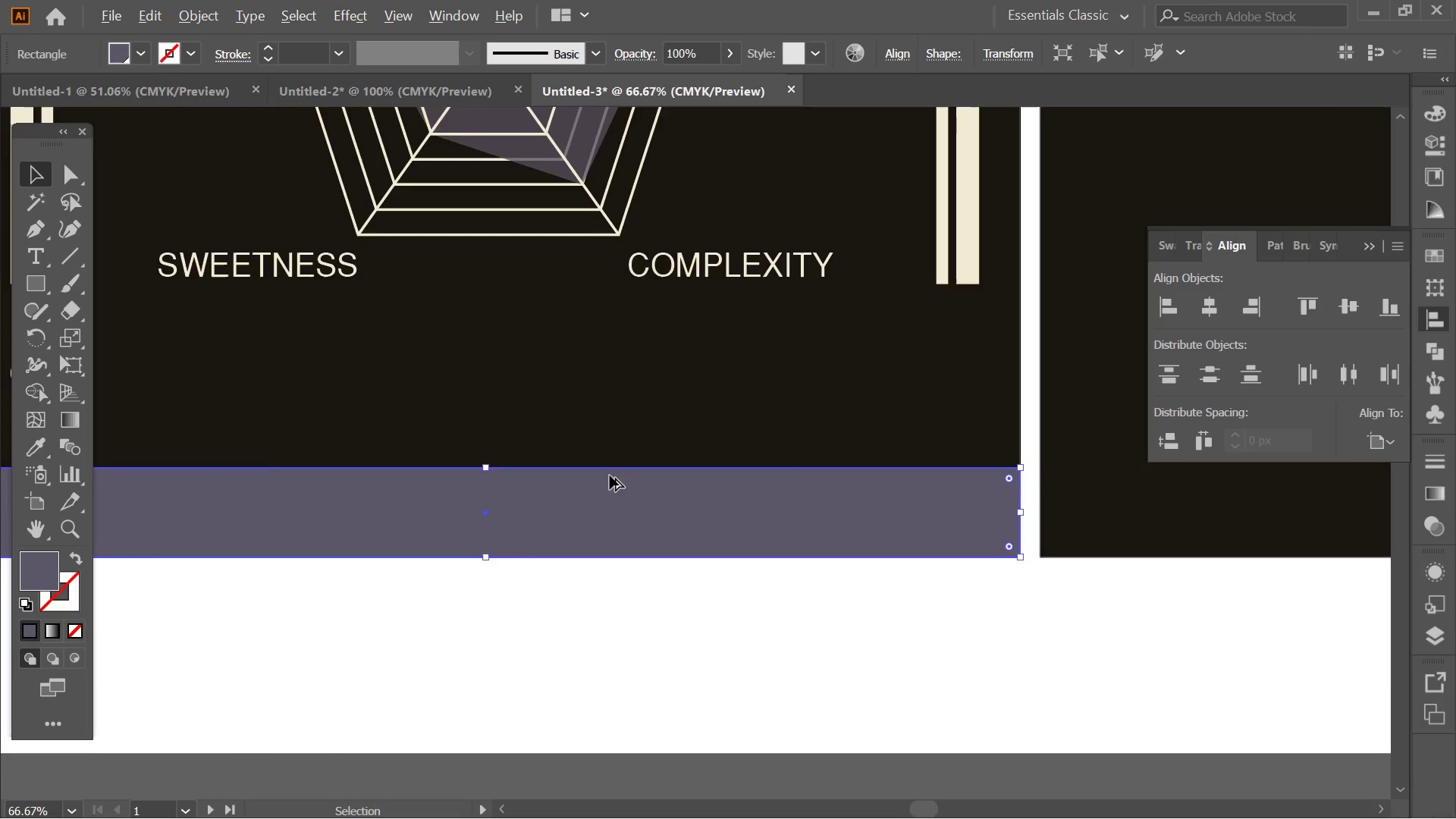 
hold_key(key=AltLeft, duration=0.33)
 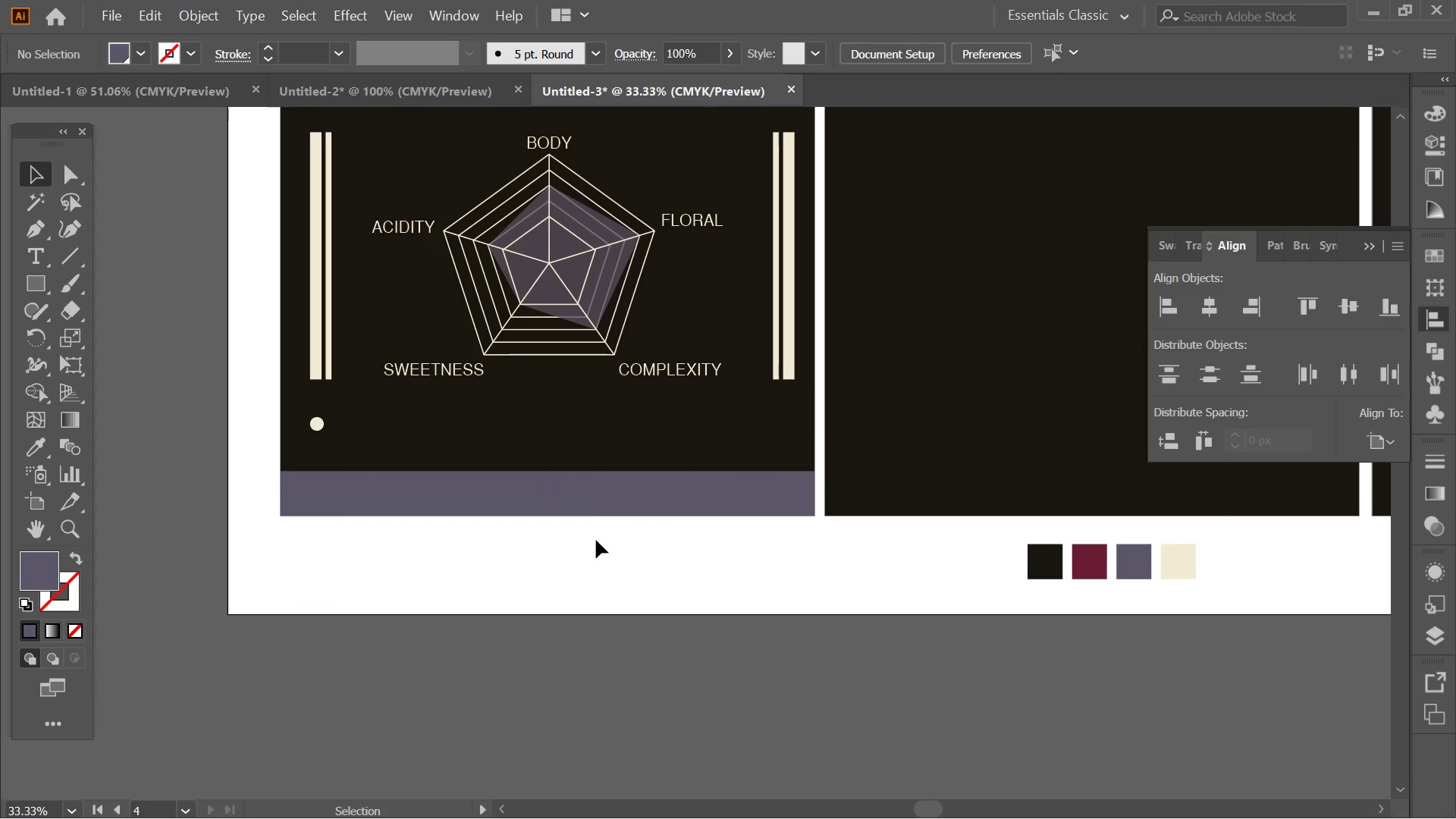 
left_click([596, 607])
 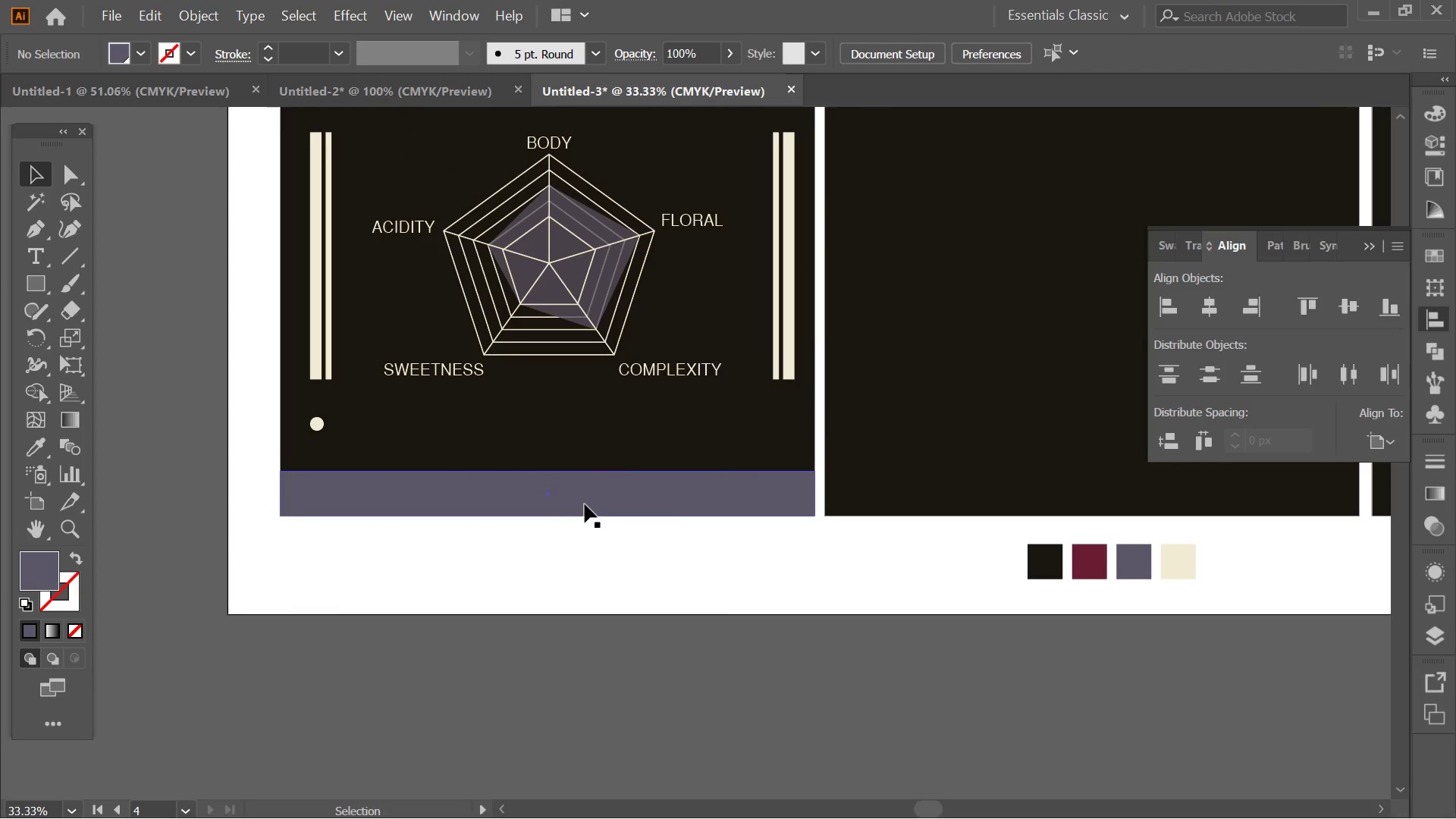 
scroll: coordinate [610, 475], scroll_direction: down, amount: 1.0
 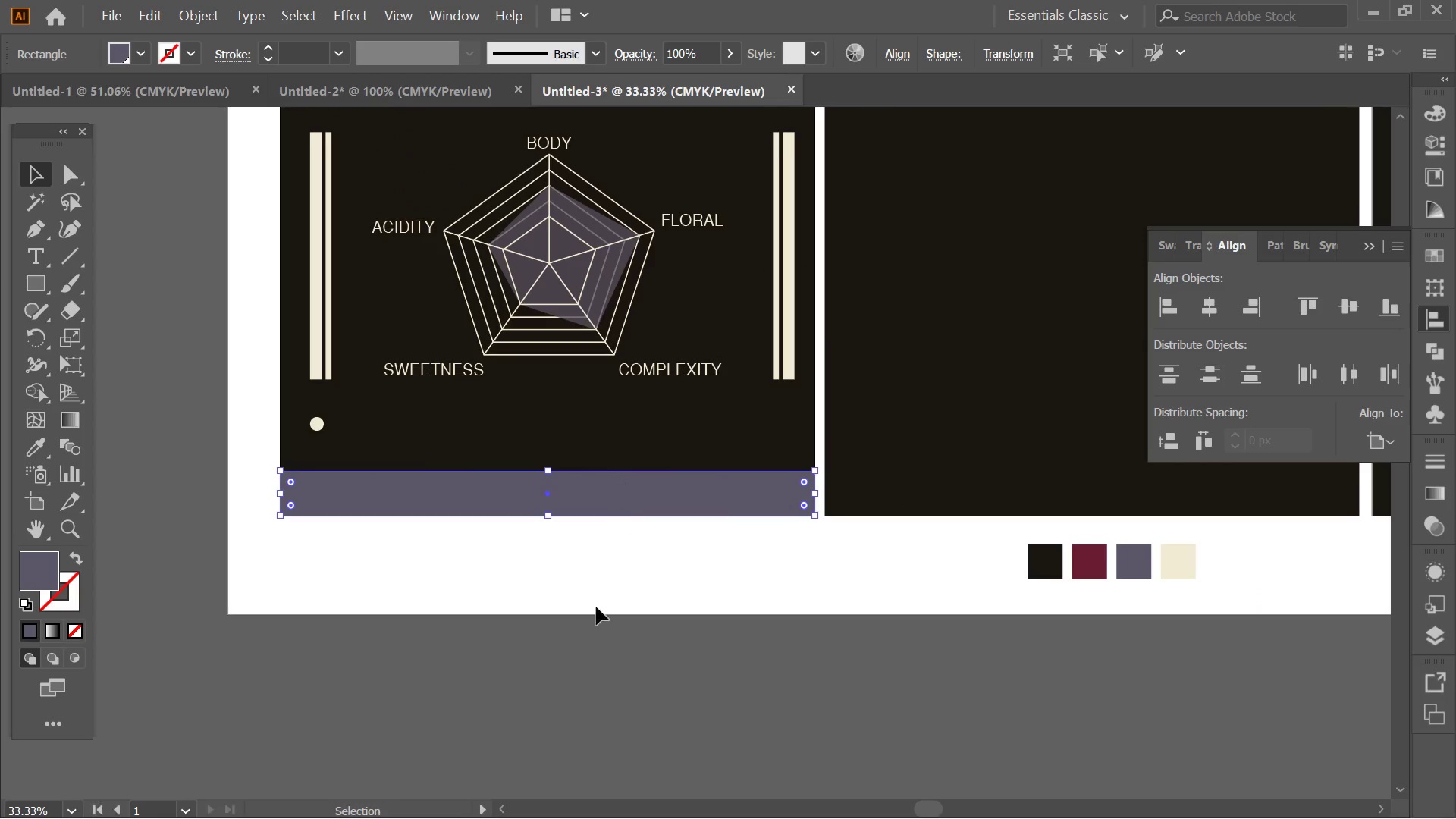 
hold_key(key=AltLeft, duration=2.05)
left_click_drag(start_coordinate=[585, 504], to_coordinate=[587, 486])
 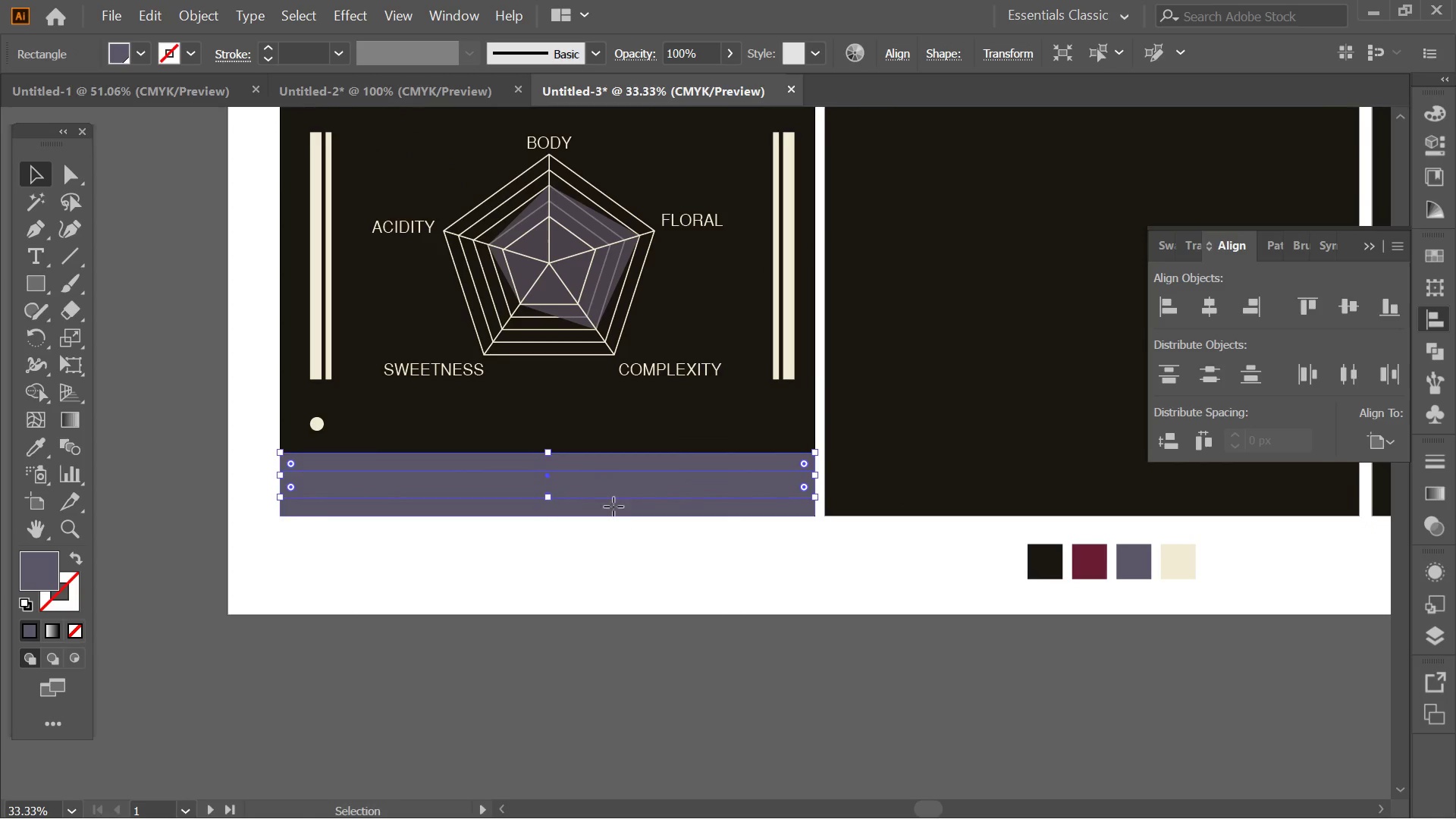 
hold_key(key=ShiftLeft, duration=0.64)
 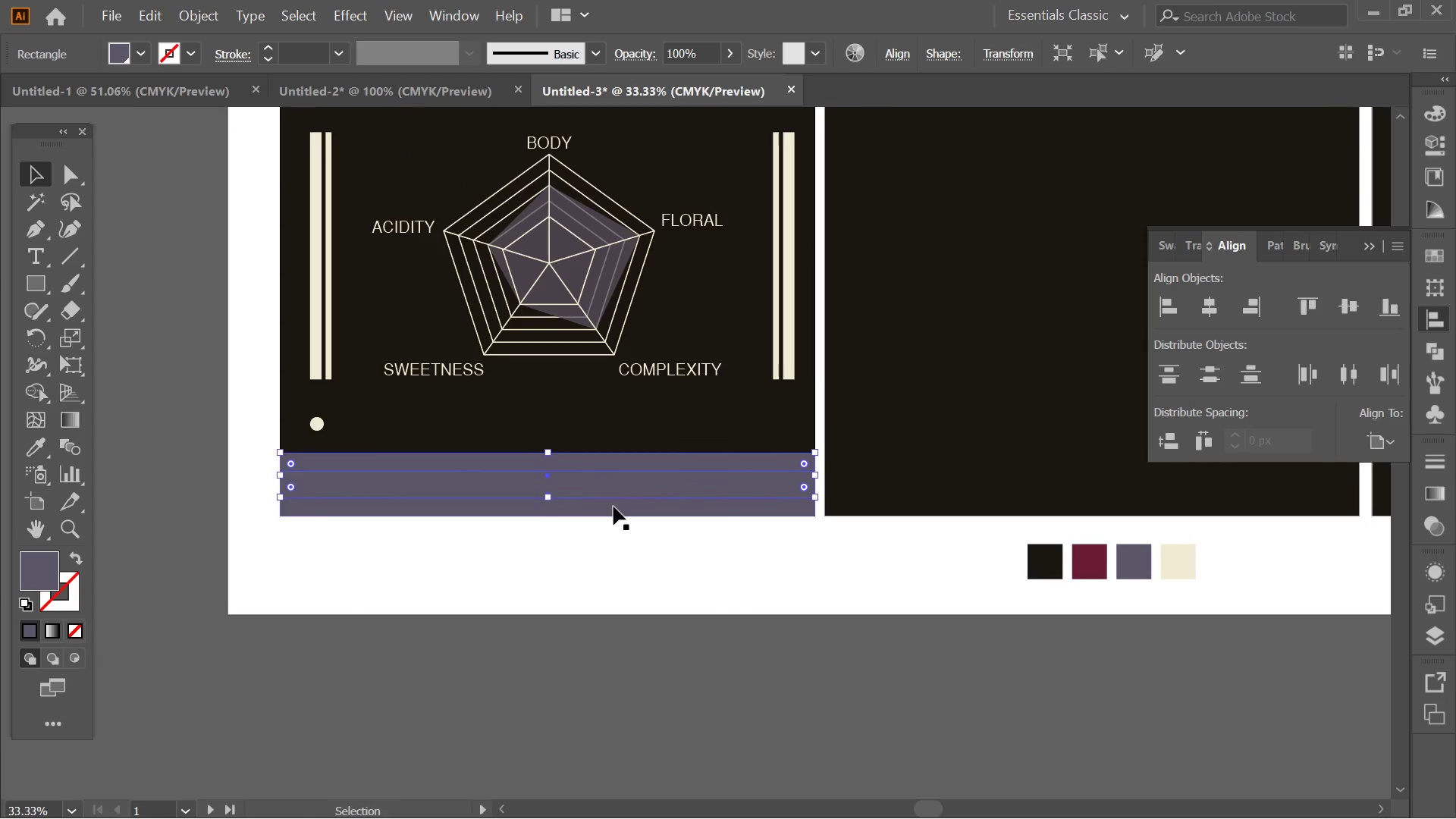 
left_click([613, 507])
 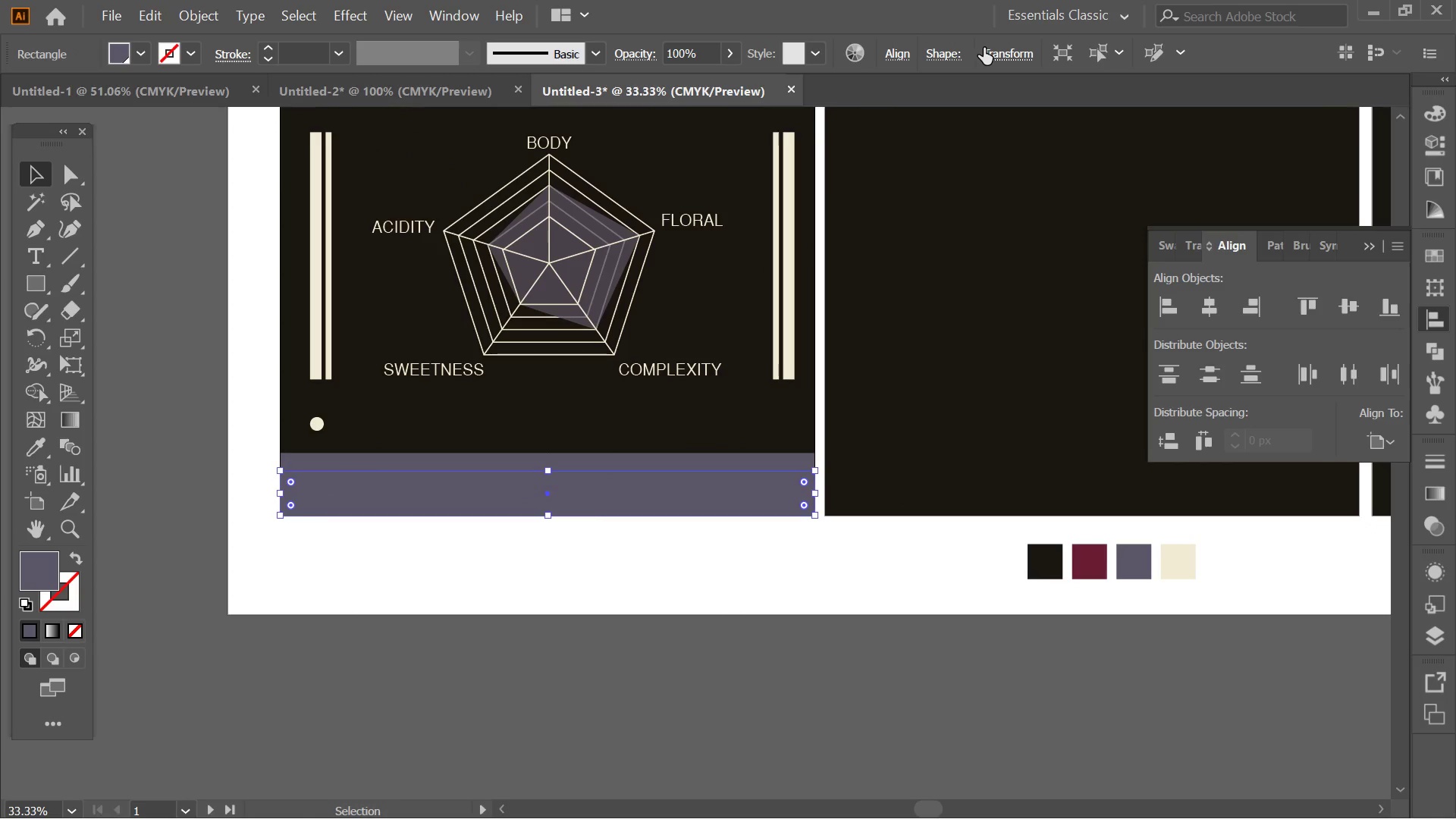 
left_click([1003, 49])
 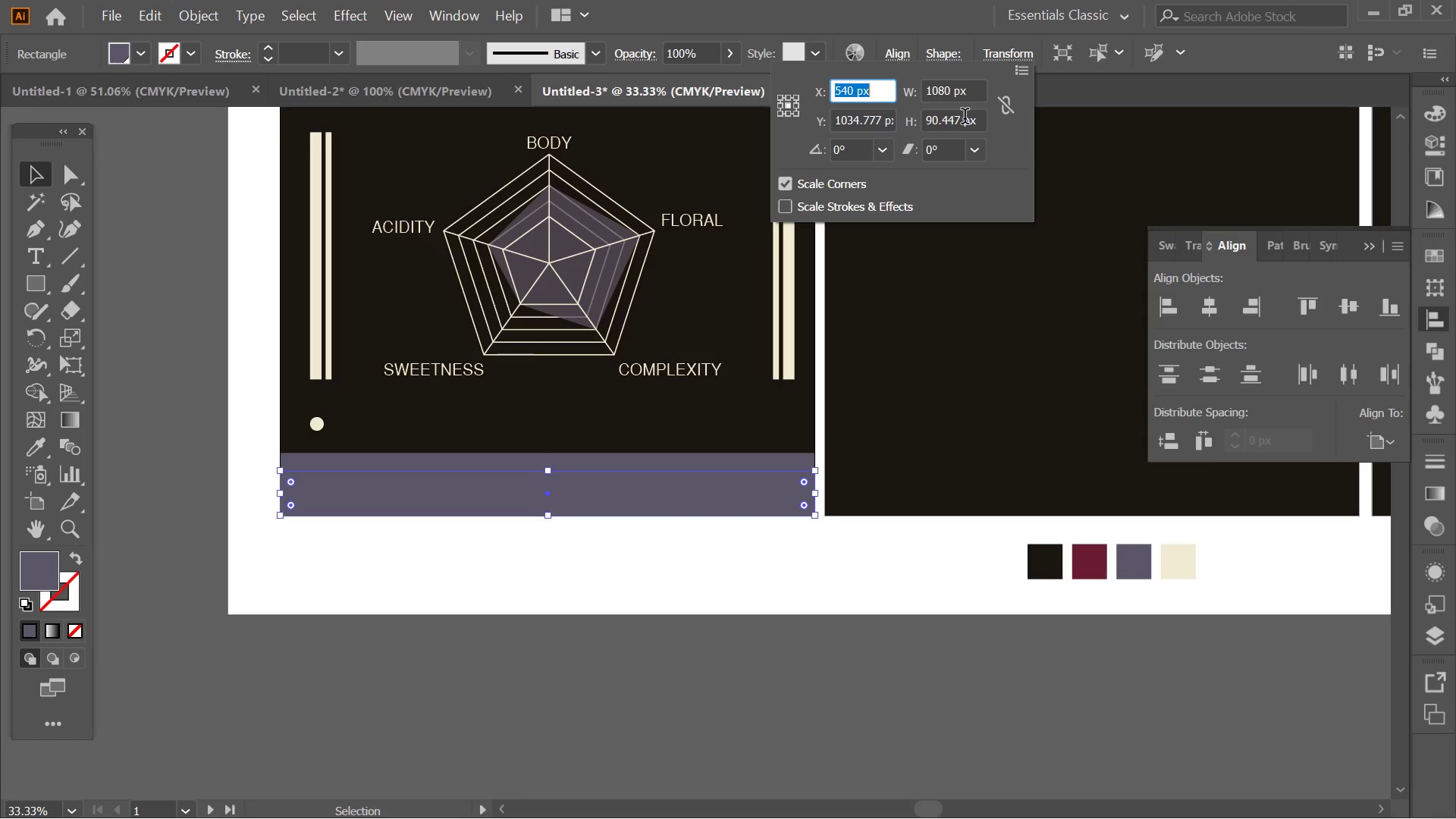 
left_click_drag(start_coordinate=[963, 118], to_coordinate=[912, 124])
 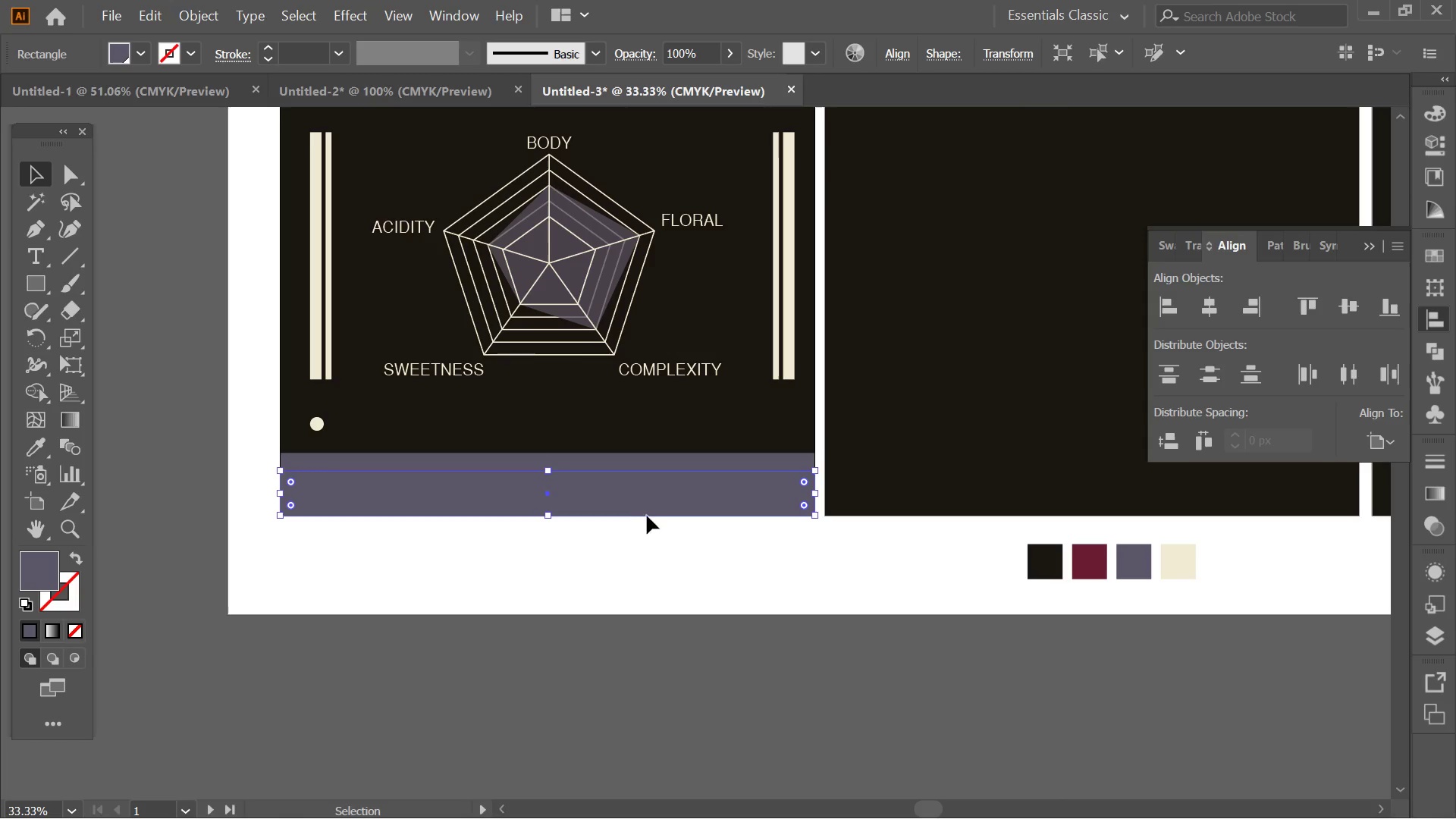 
key(Control+Space)
 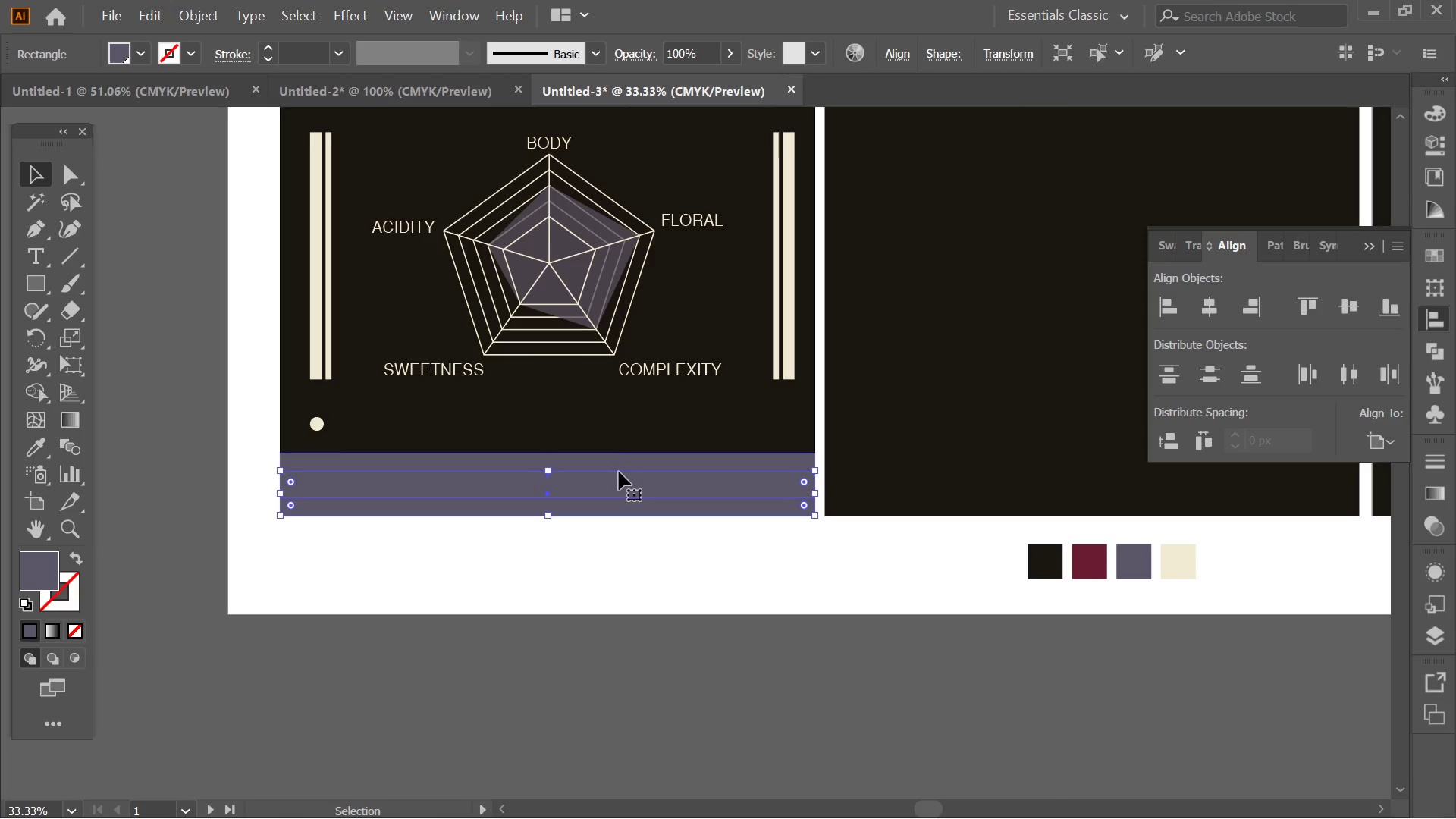 
left_click([621, 457])
 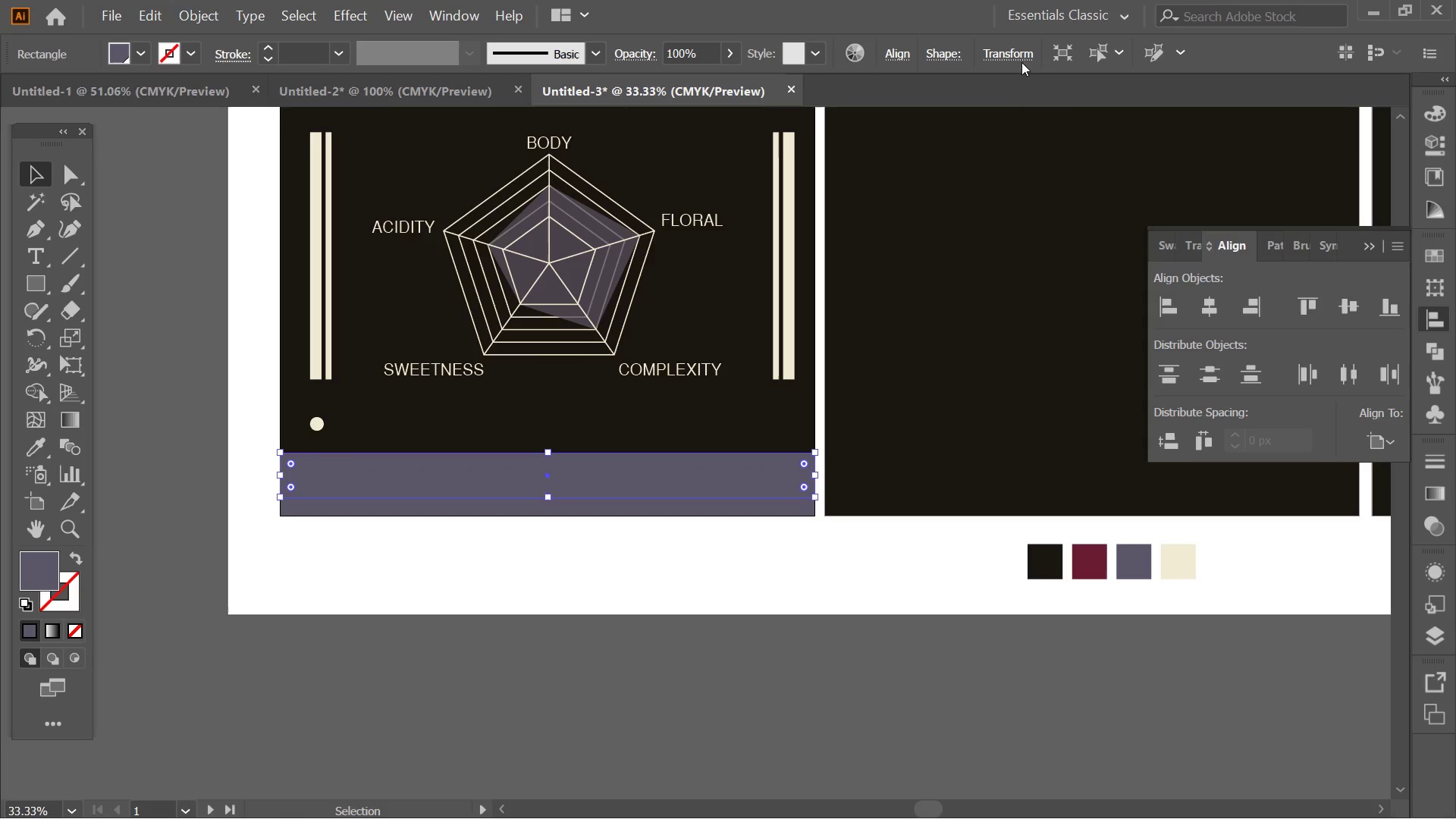 
left_click([1021, 58])
 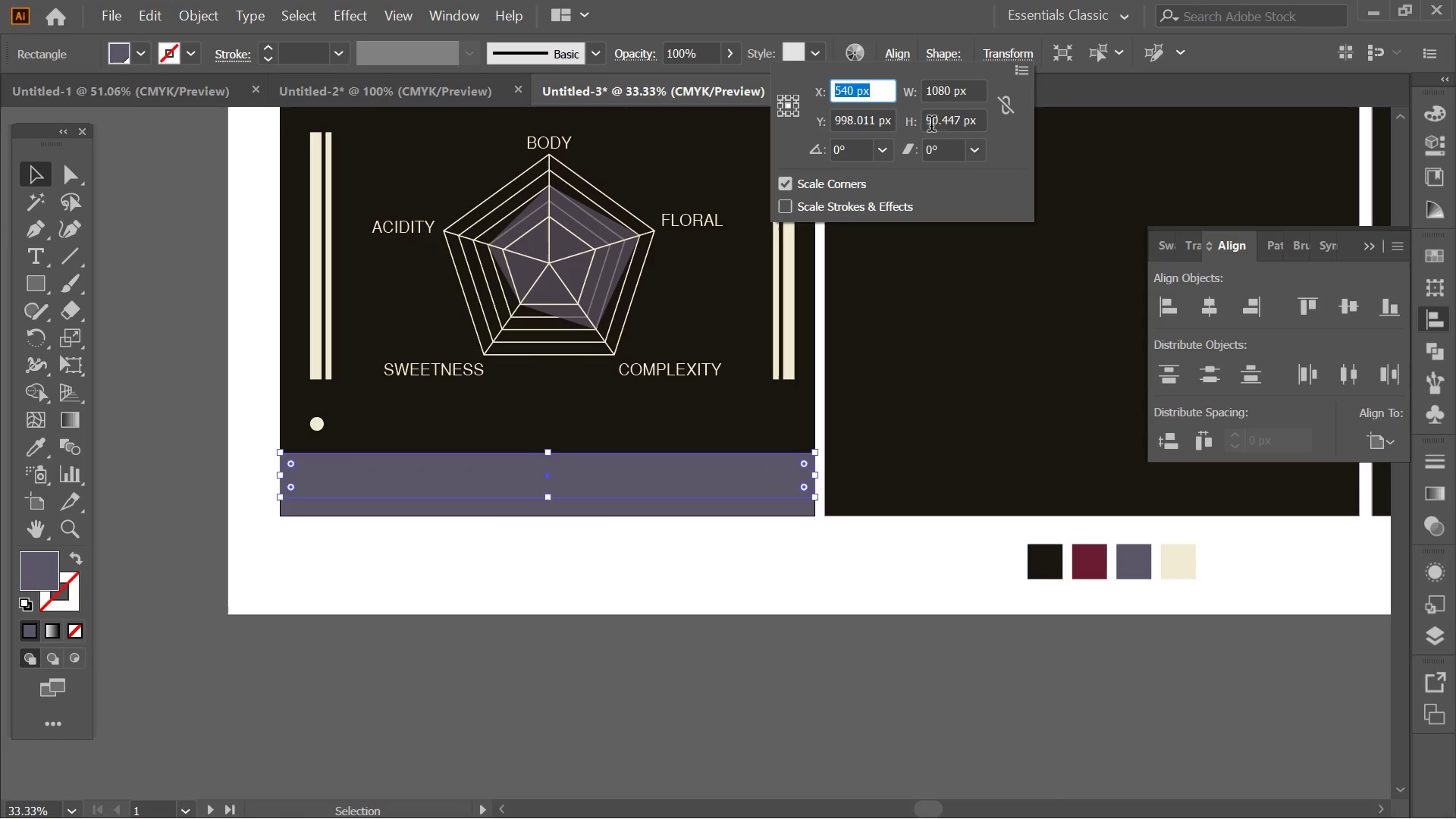 
left_click([938, 126])
 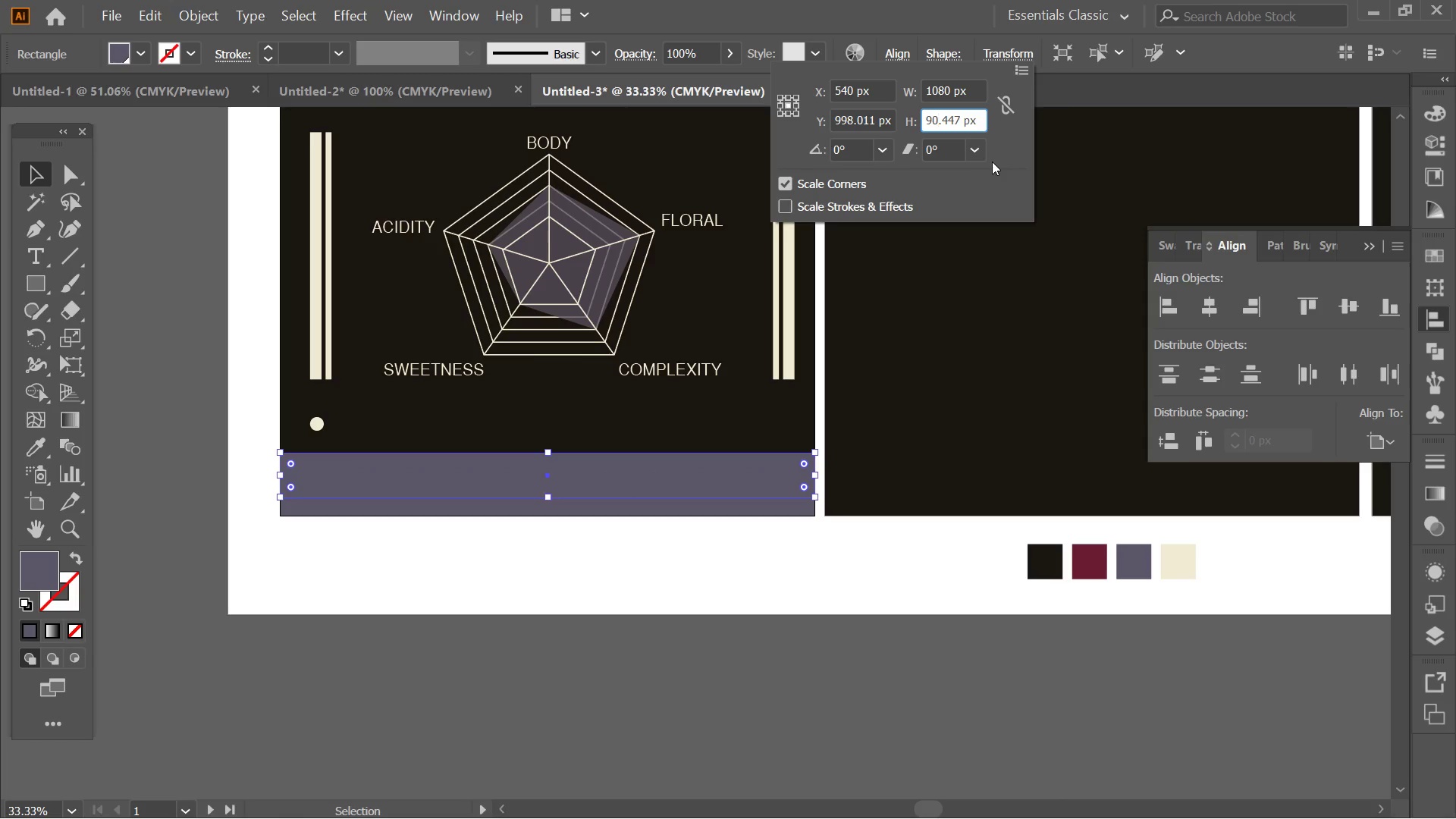 
key(Backspace)
 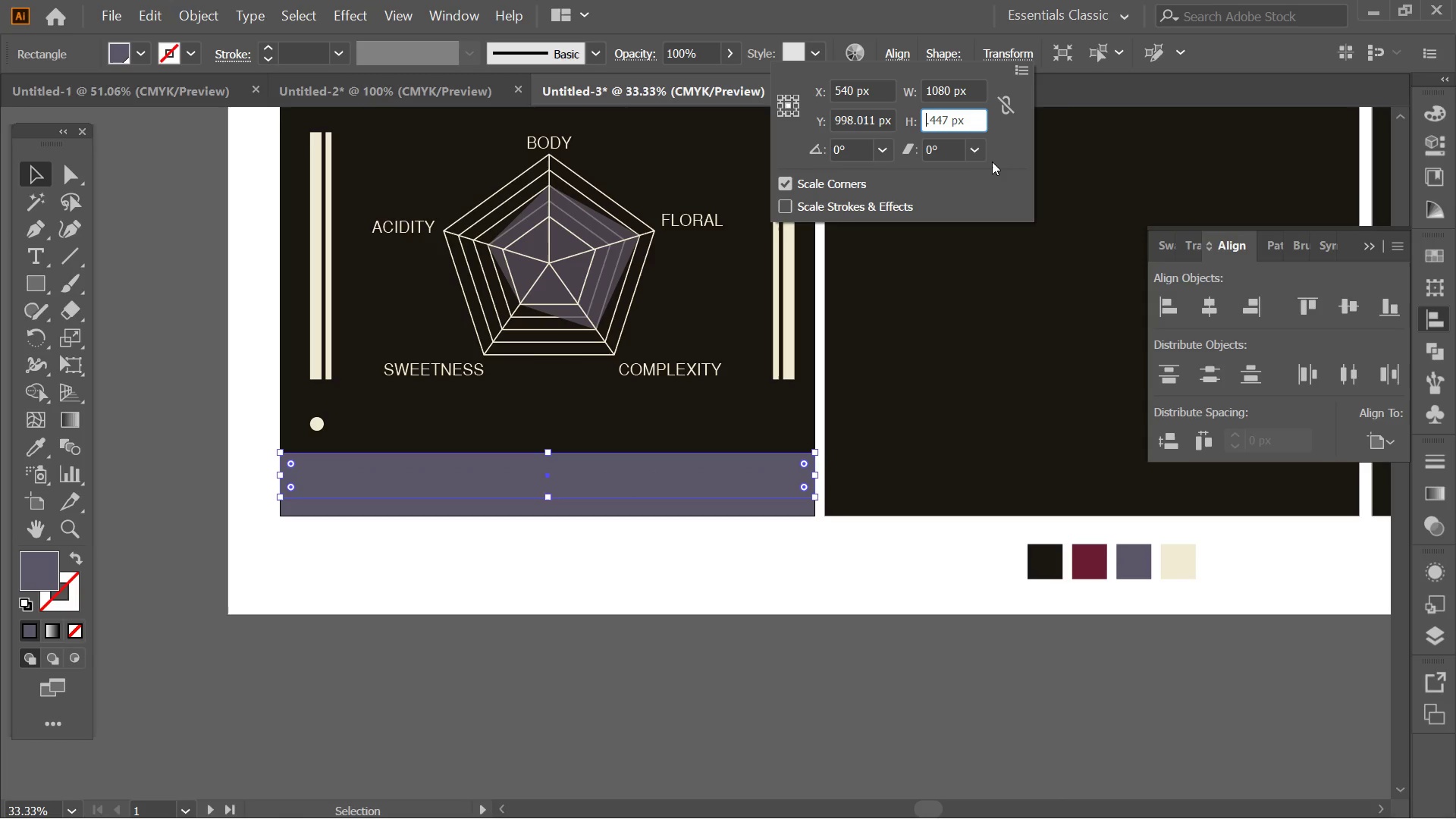 
key(Backspace)
 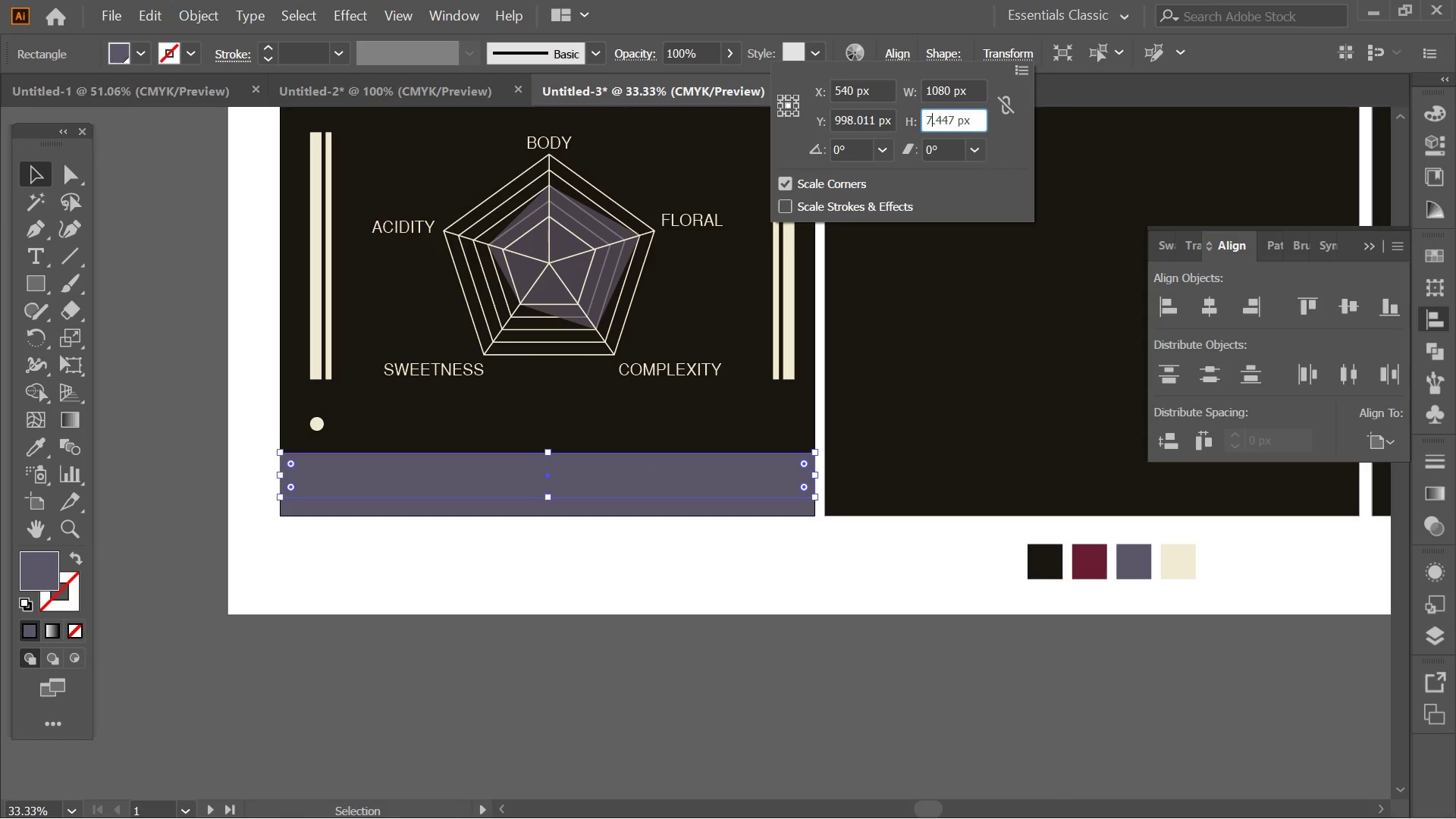 
key(Numpad7)
 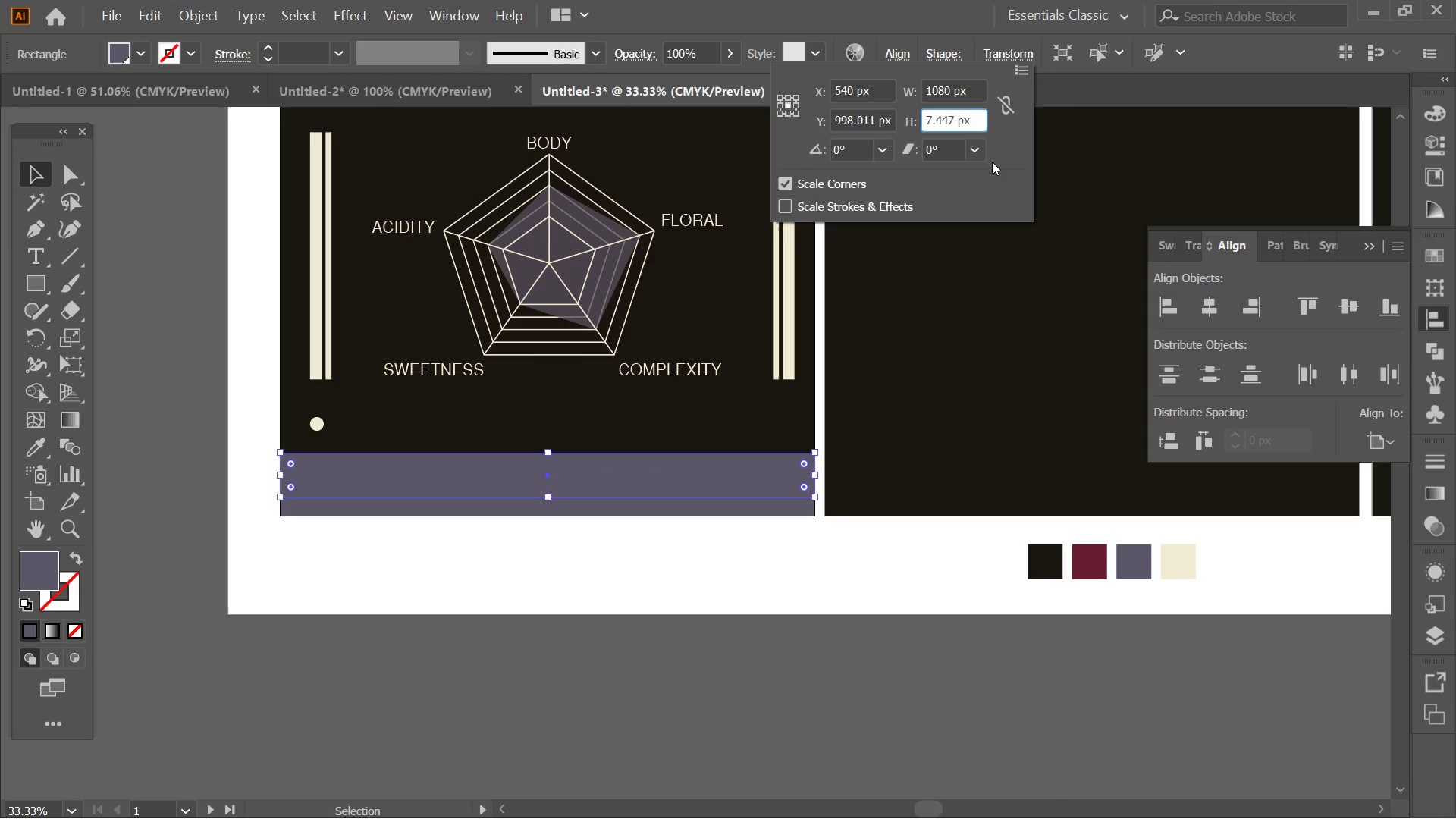 
key(Backspace)
 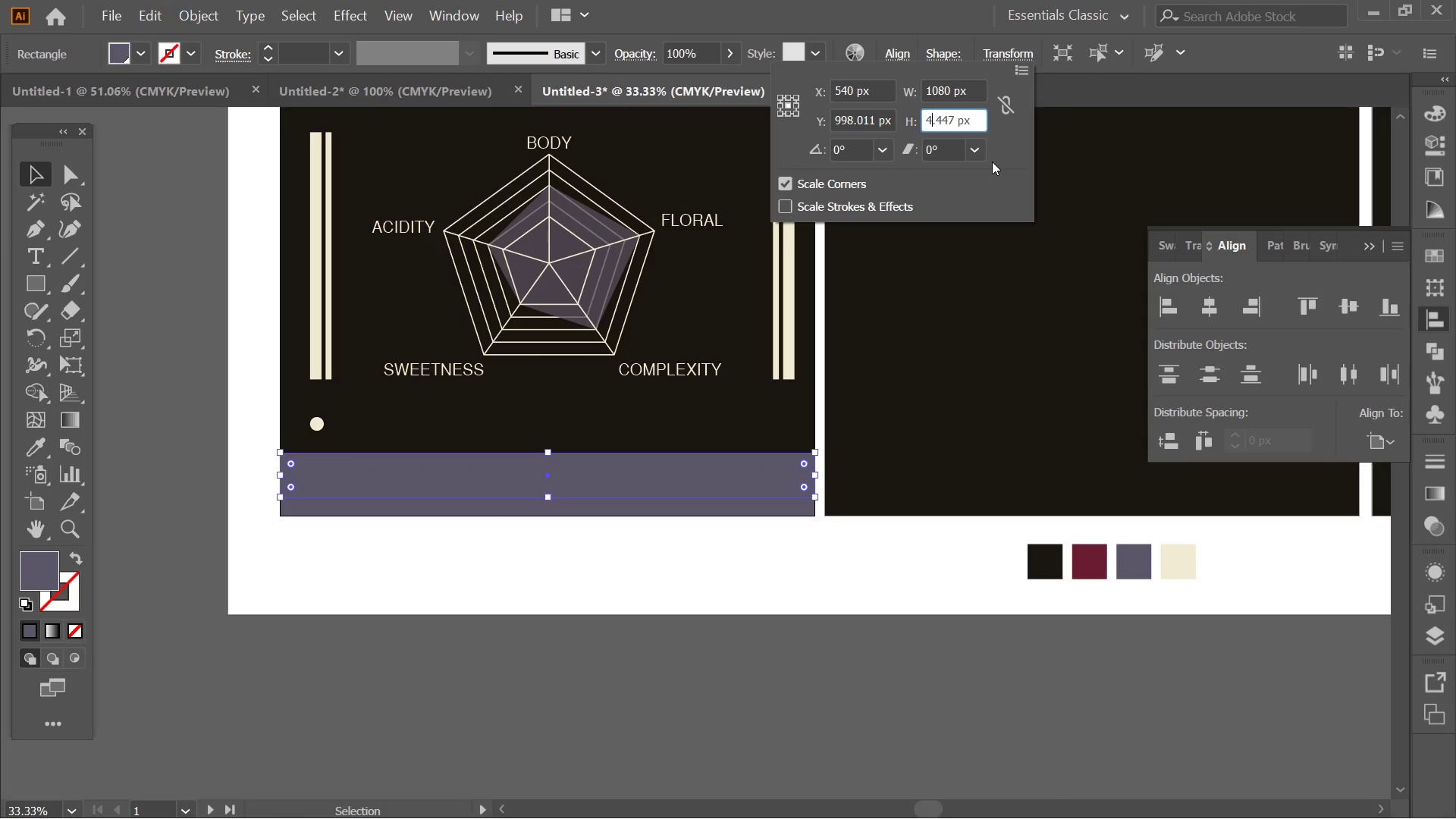 
key(Numpad4)
 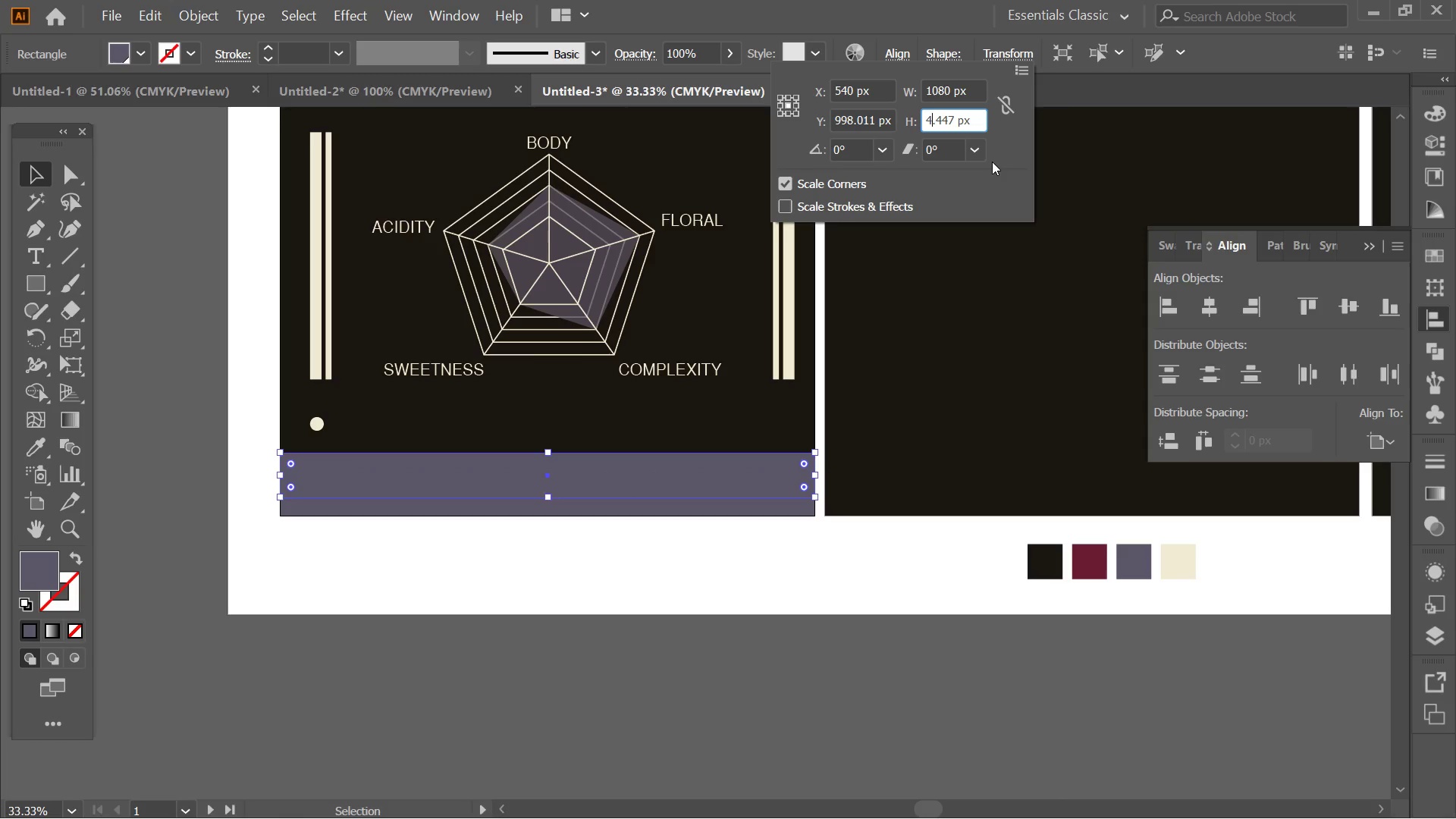 
key(Numpad5)
 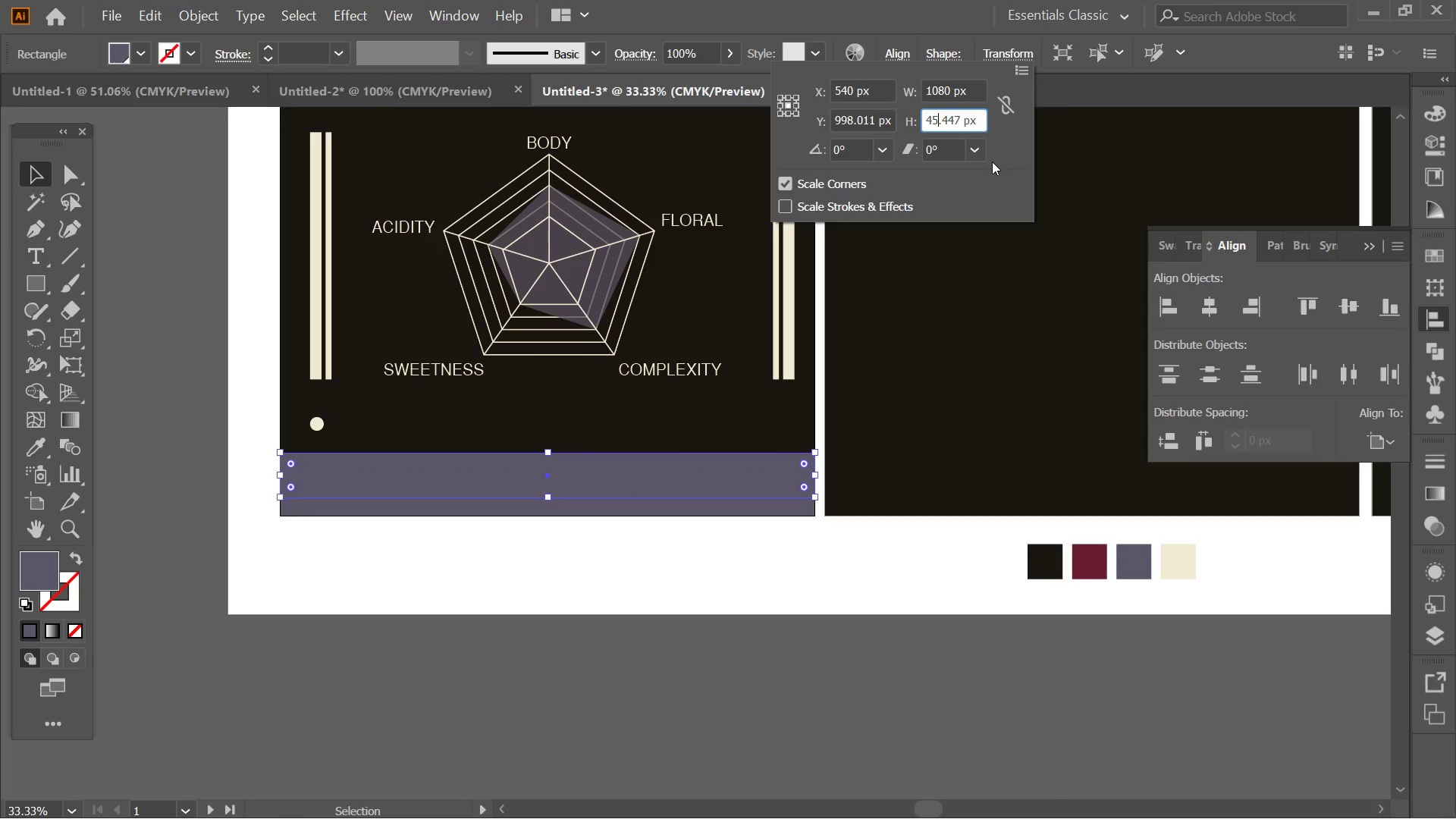 
key(NumpadEnter)
 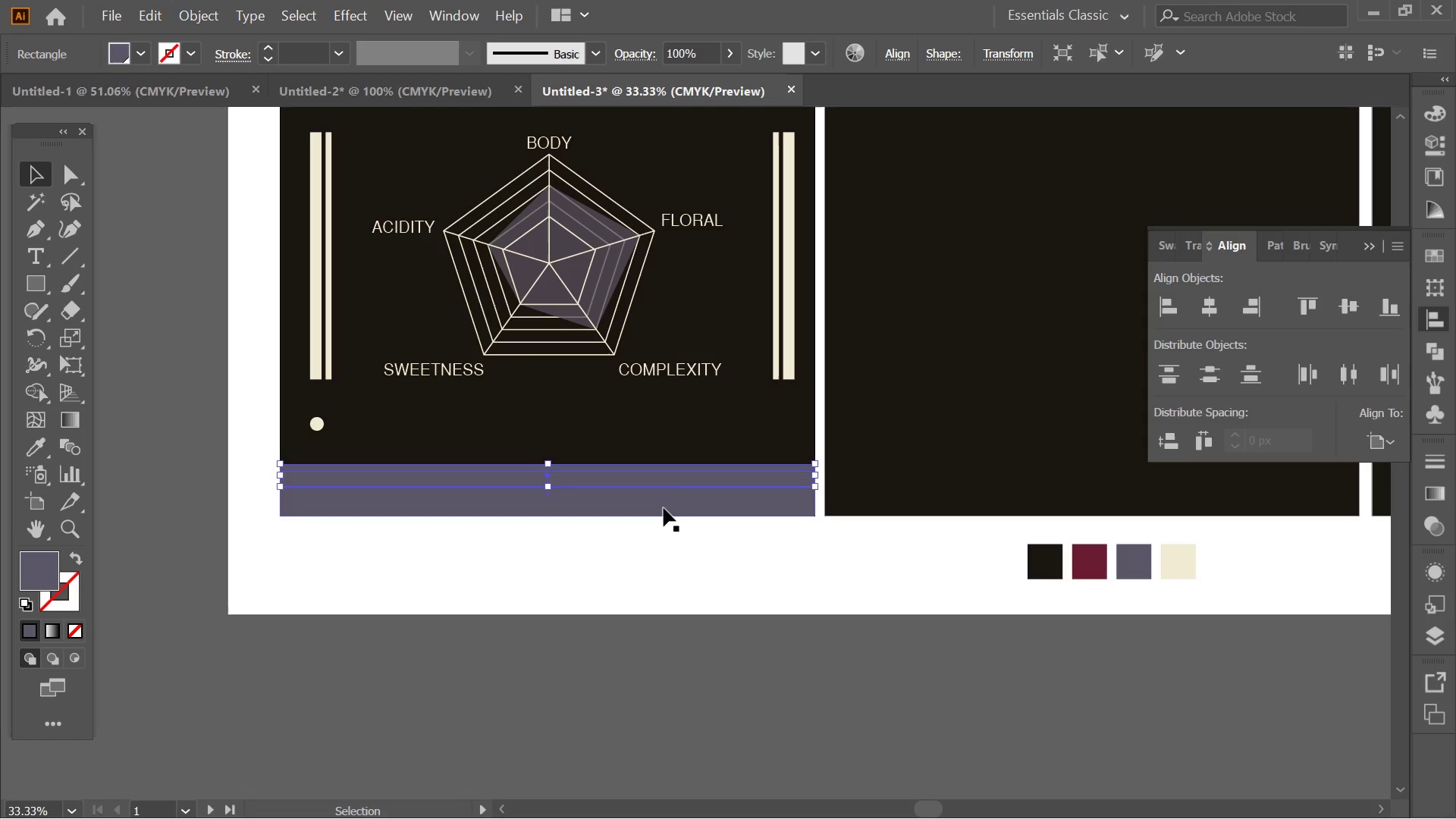 
hold_key(key=AltLeft, duration=0.34)
 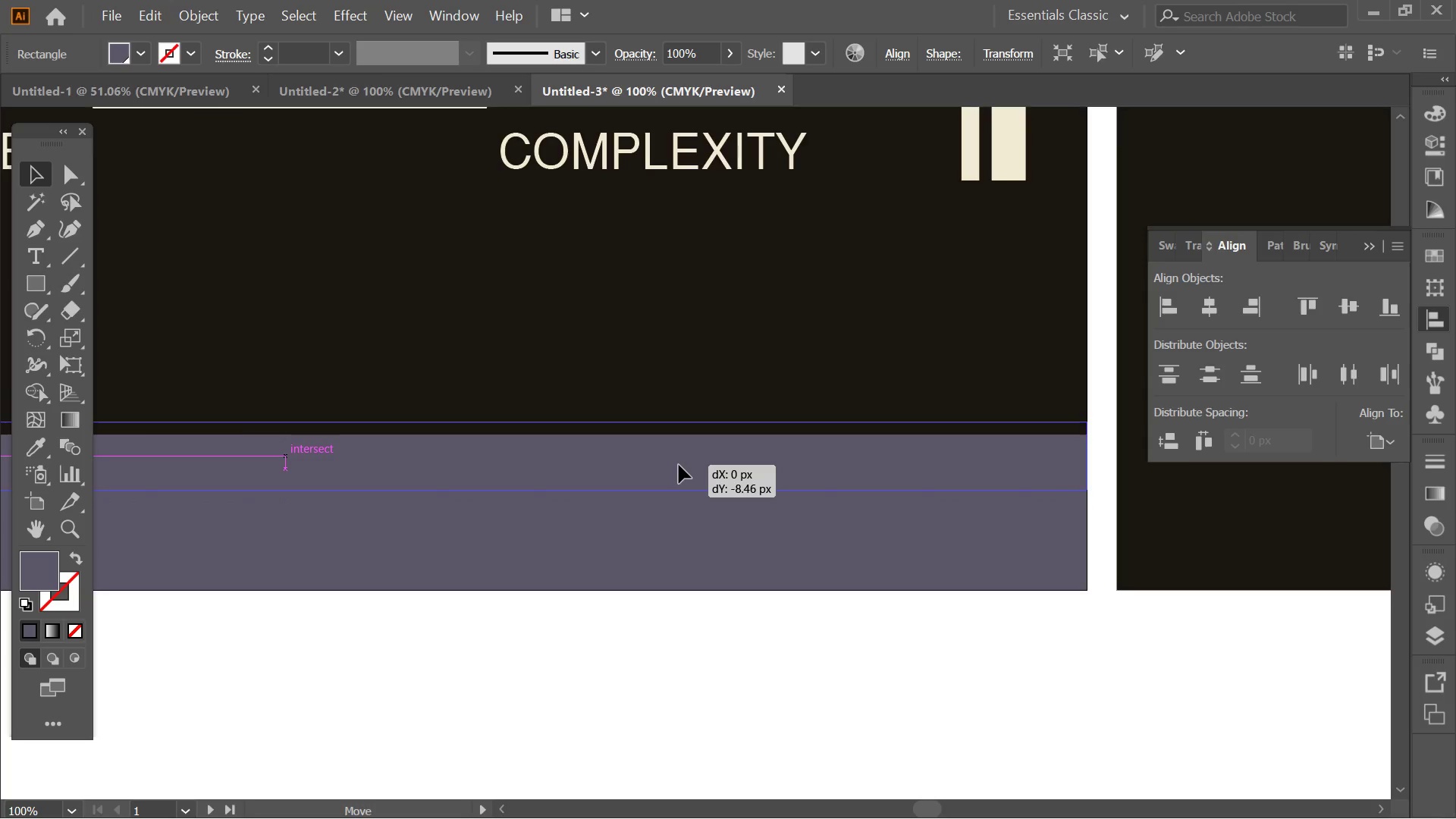 
left_click_drag(start_coordinate=[678, 478], to_coordinate=[683, 431])
 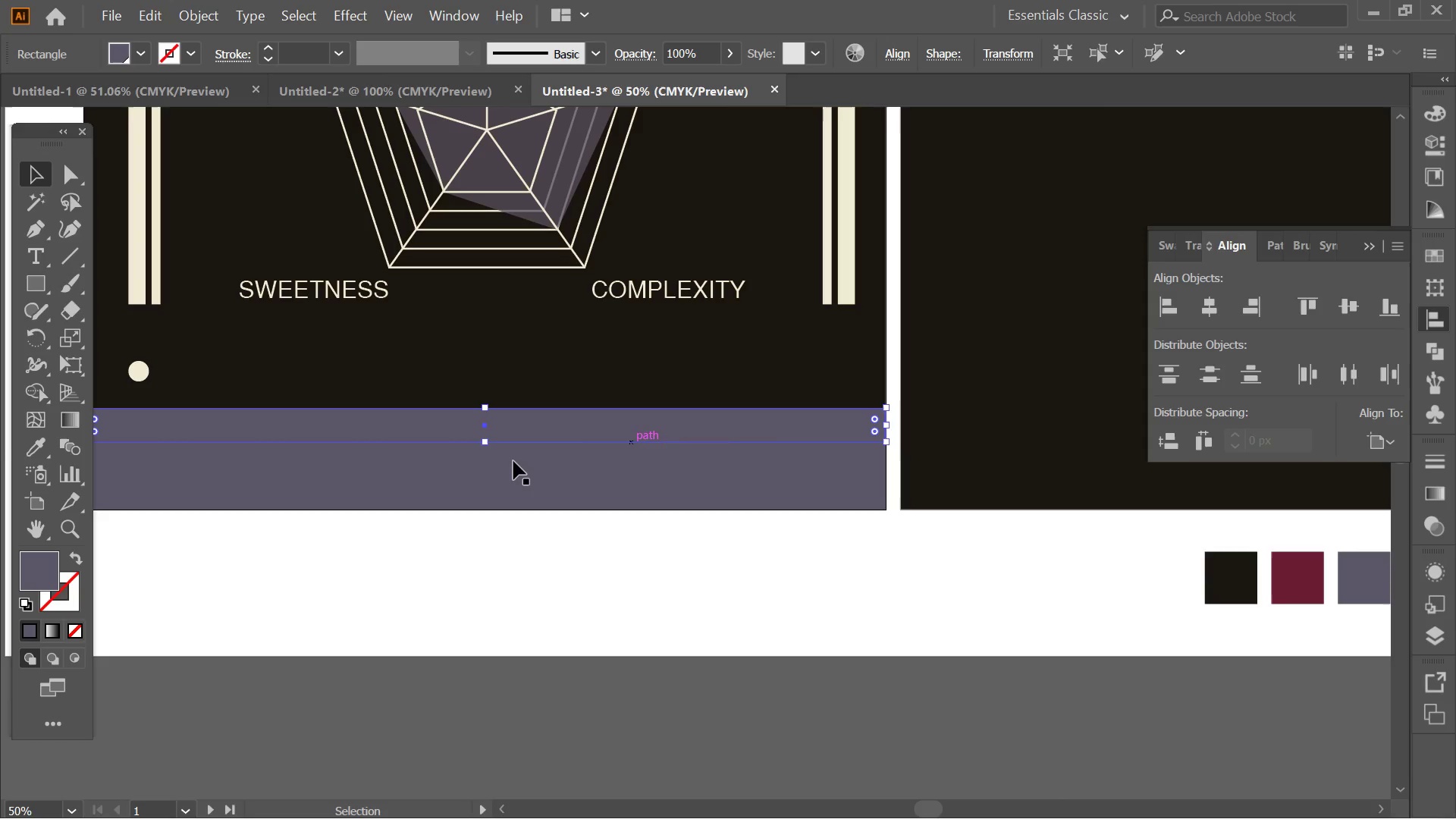 
scroll: coordinate [678, 478], scroll_direction: up, amount: 2.0
 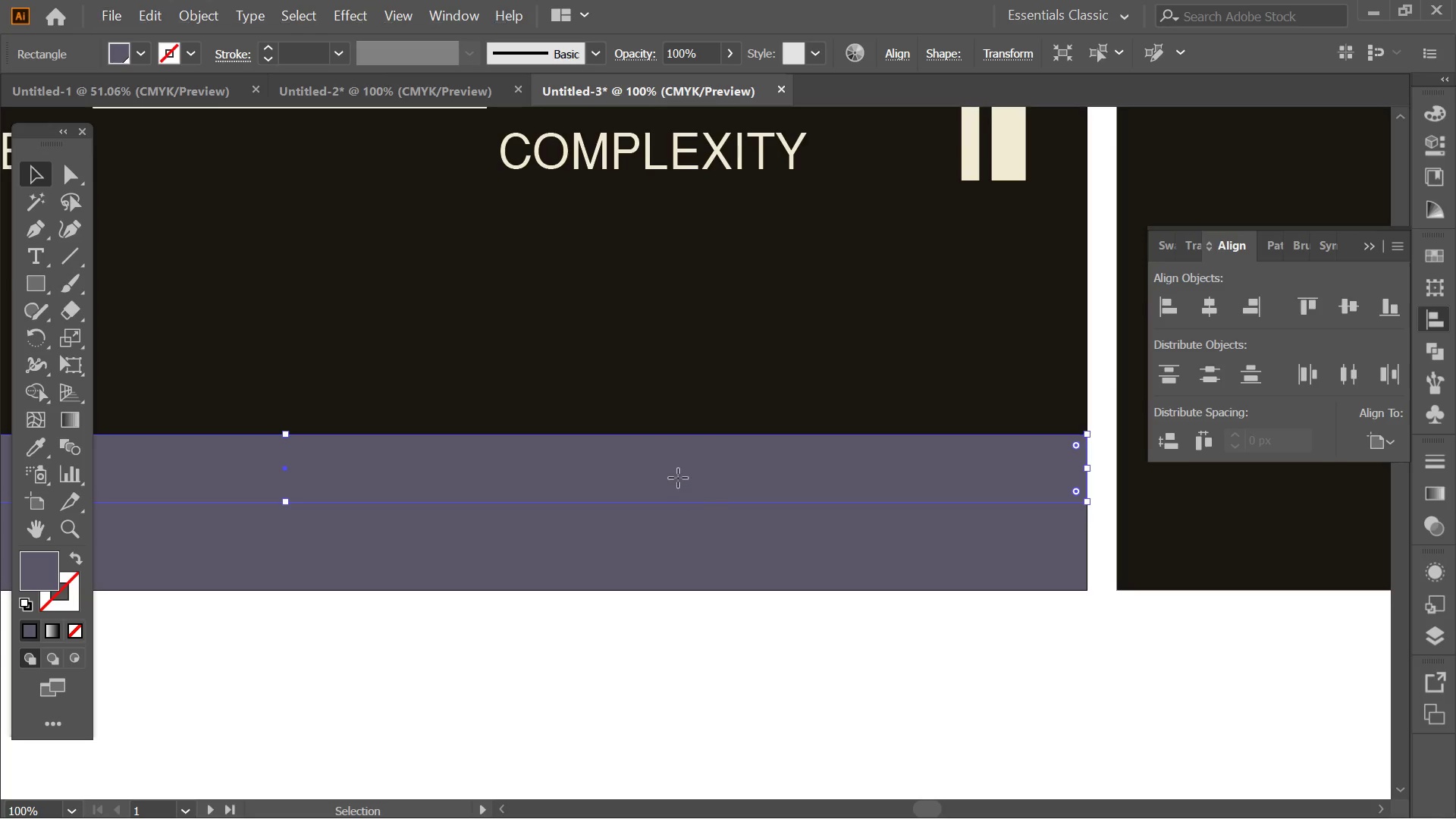 
hold_key(key=ShiftLeft, duration=2.09)
 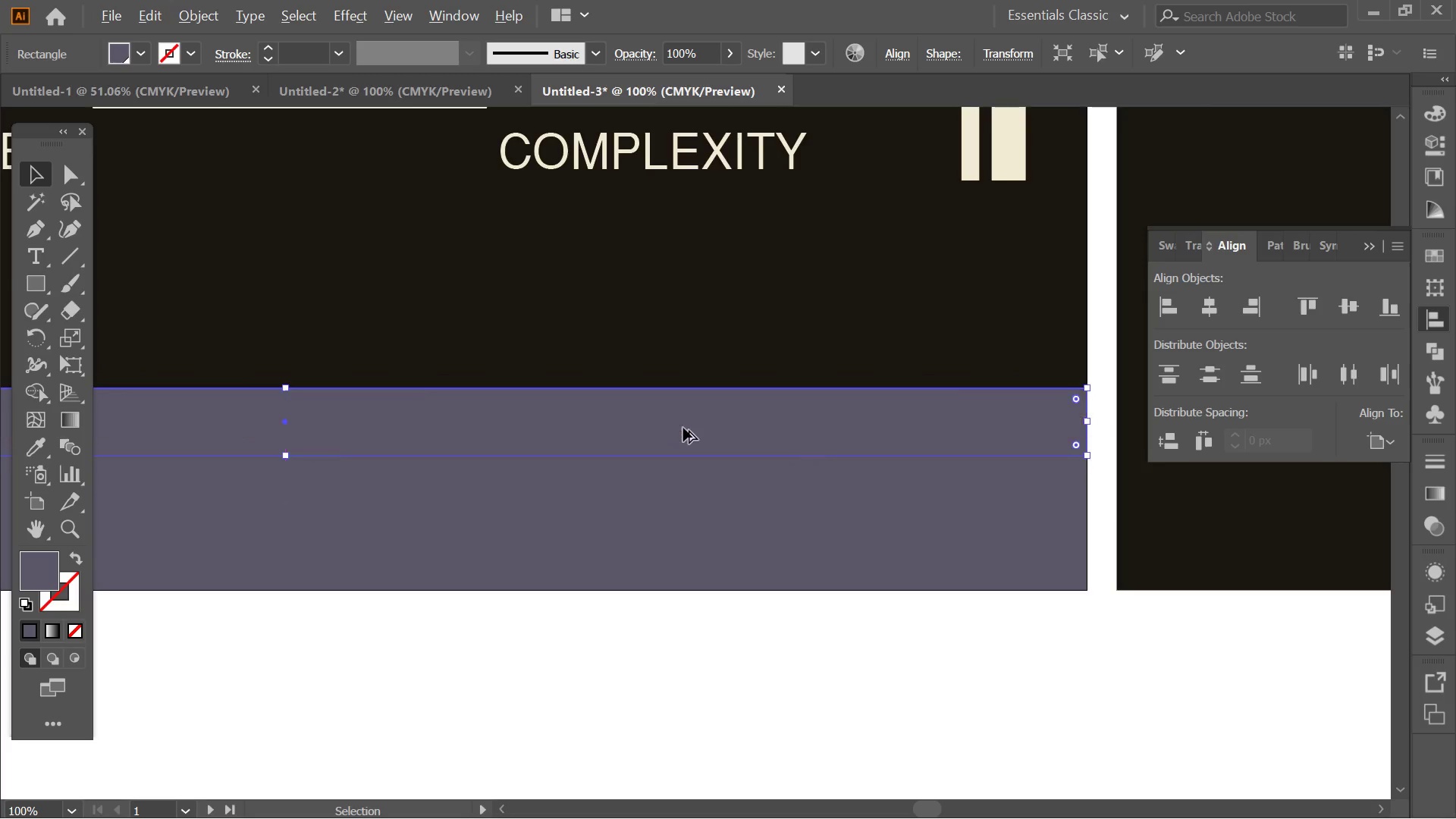 
hold_key(key=AltLeft, duration=0.39)
scroll: coordinate [683, 428], scroll_direction: down, amount: 1.0
 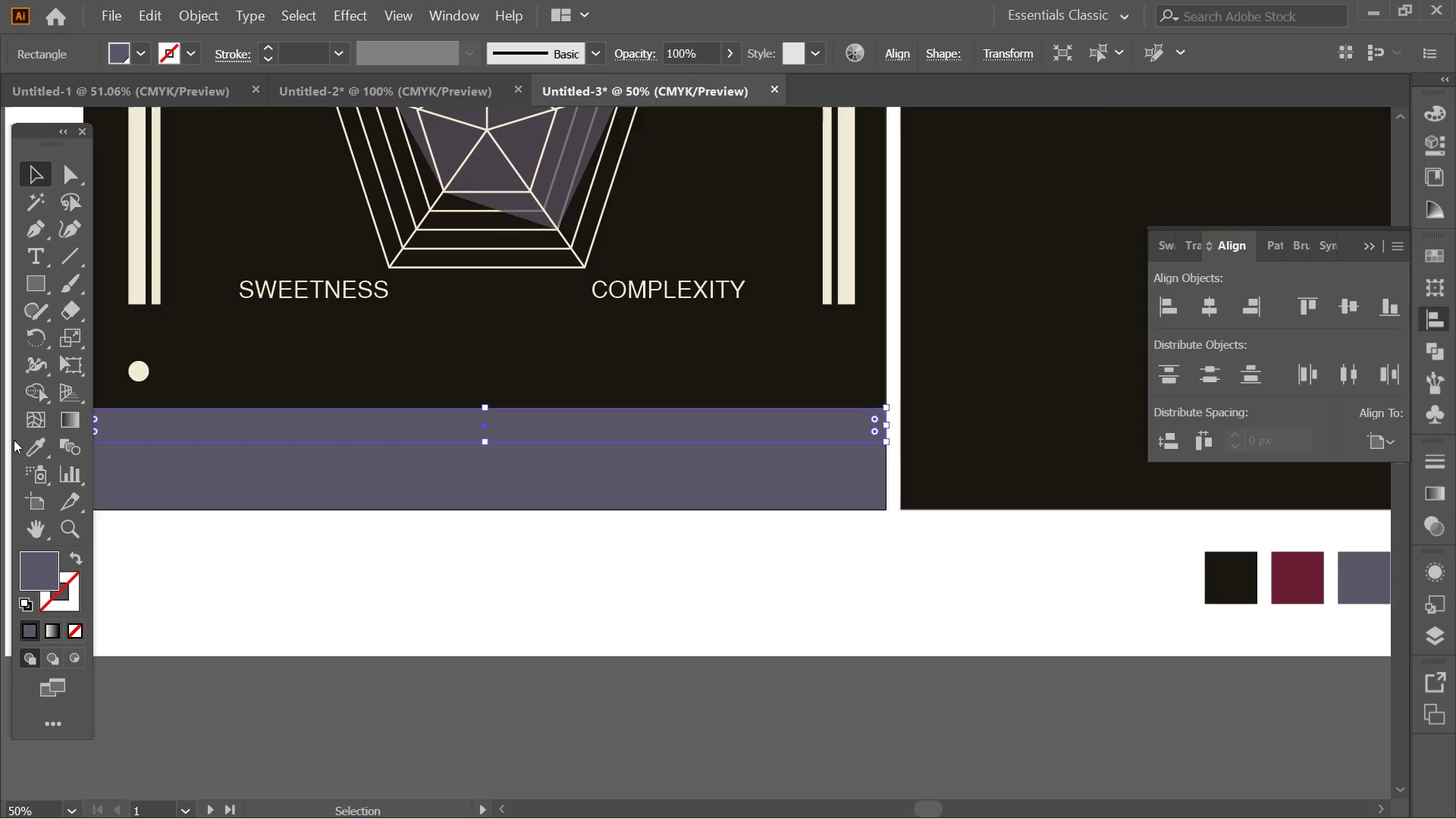 
double_click([33, 441])
 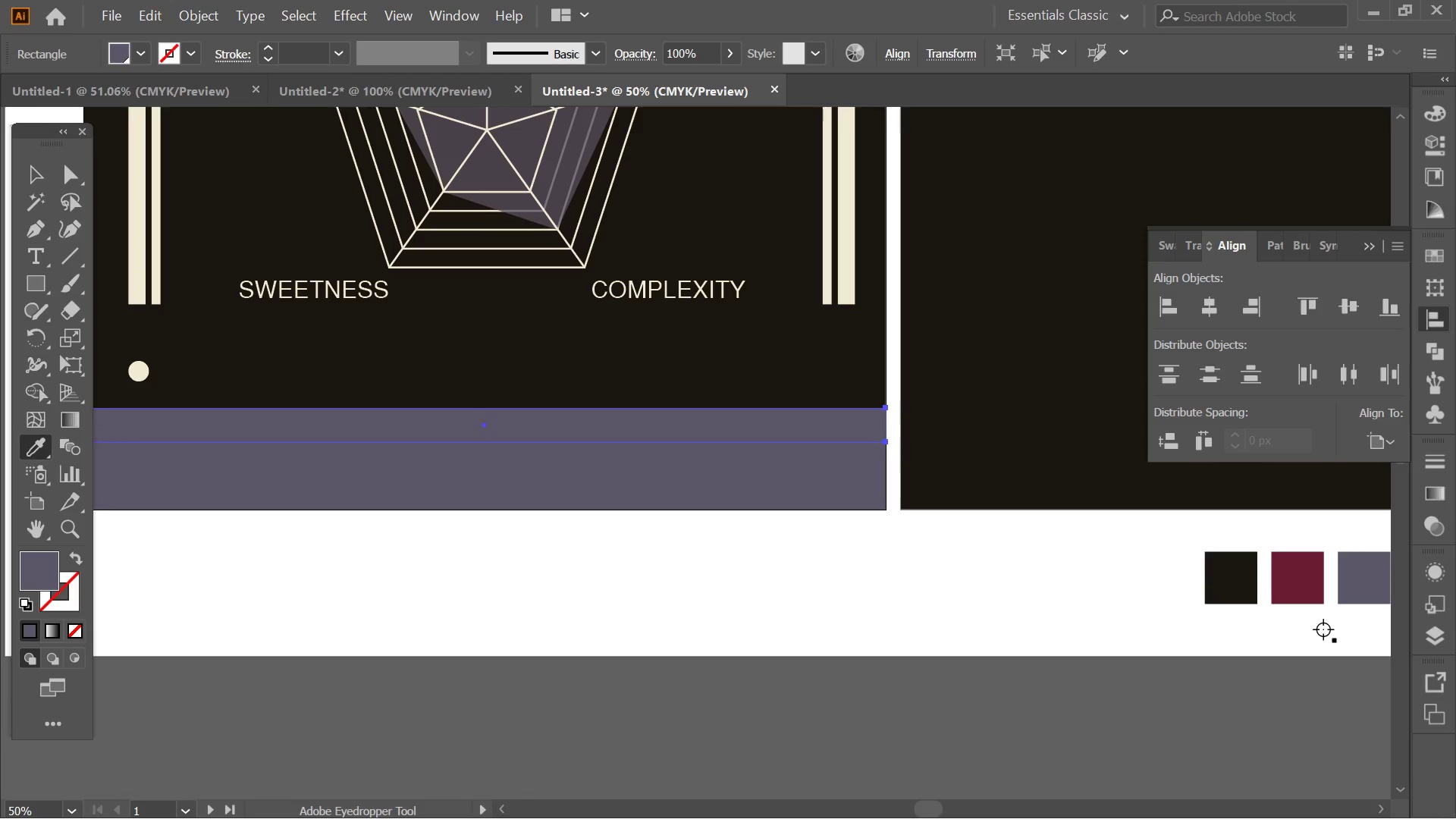 
key(Alt+AltLeft)
 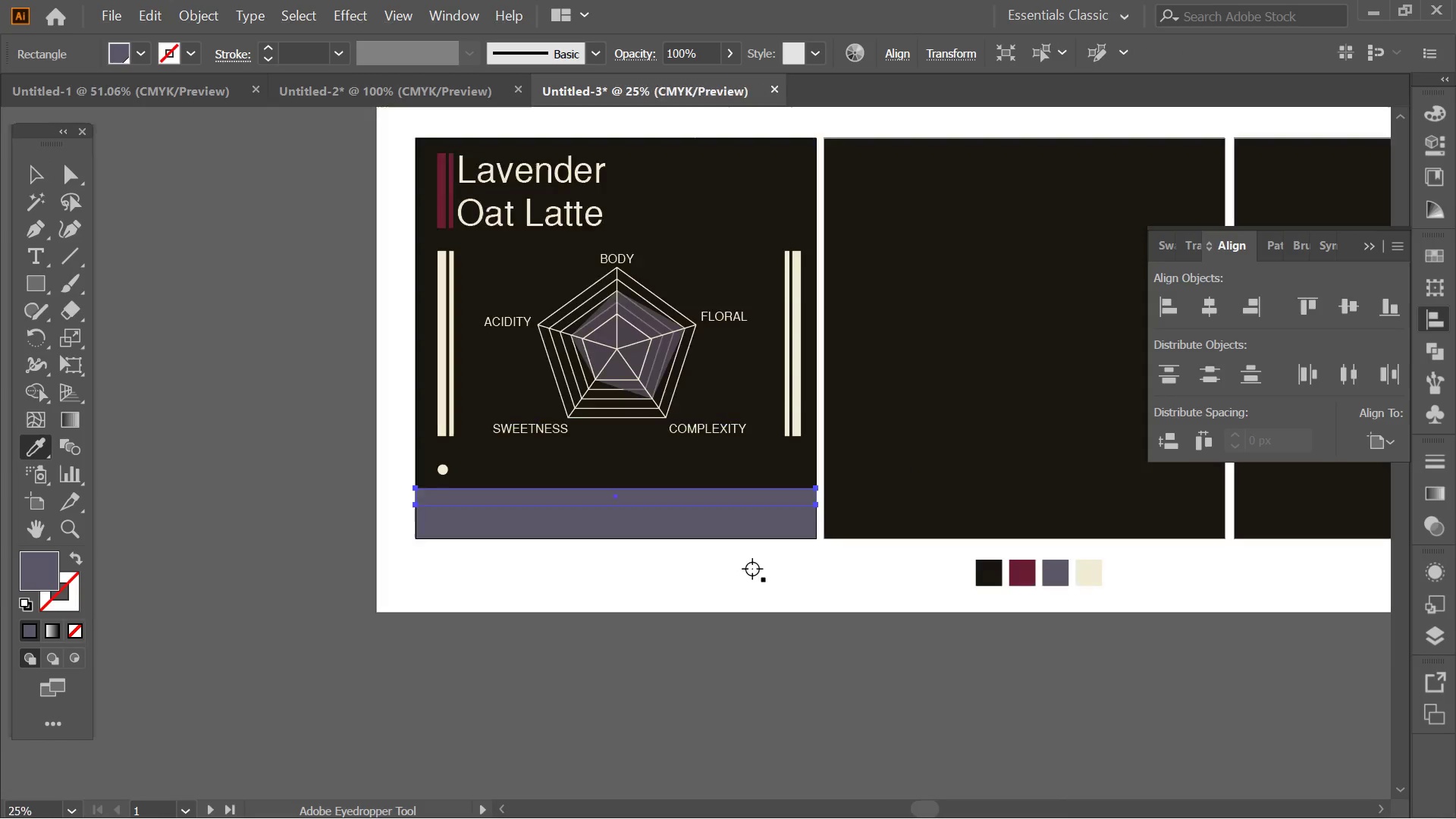 
scroll: coordinate [748, 569], scroll_direction: down, amount: 2.0
 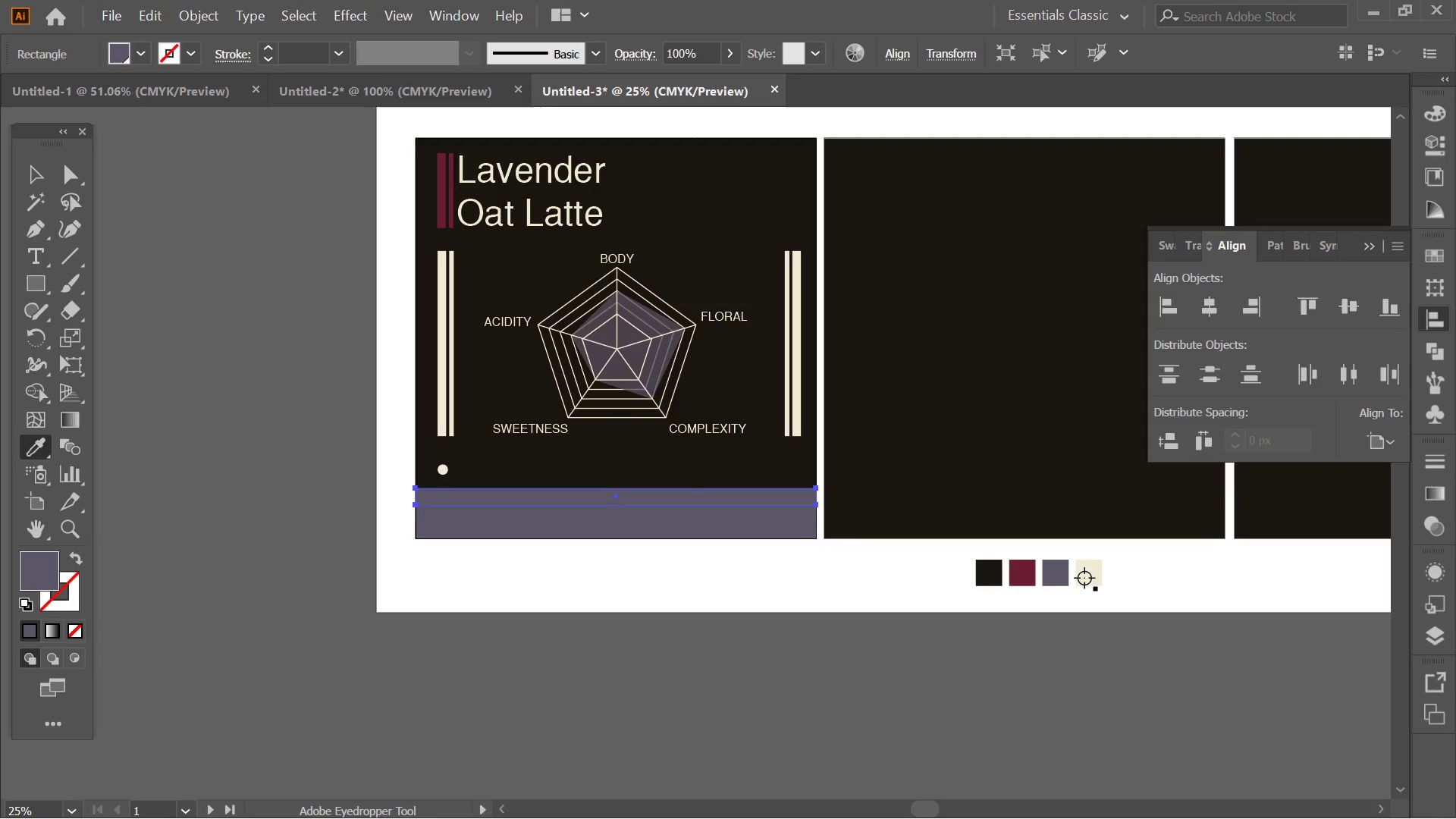 
left_click([1081, 578])
 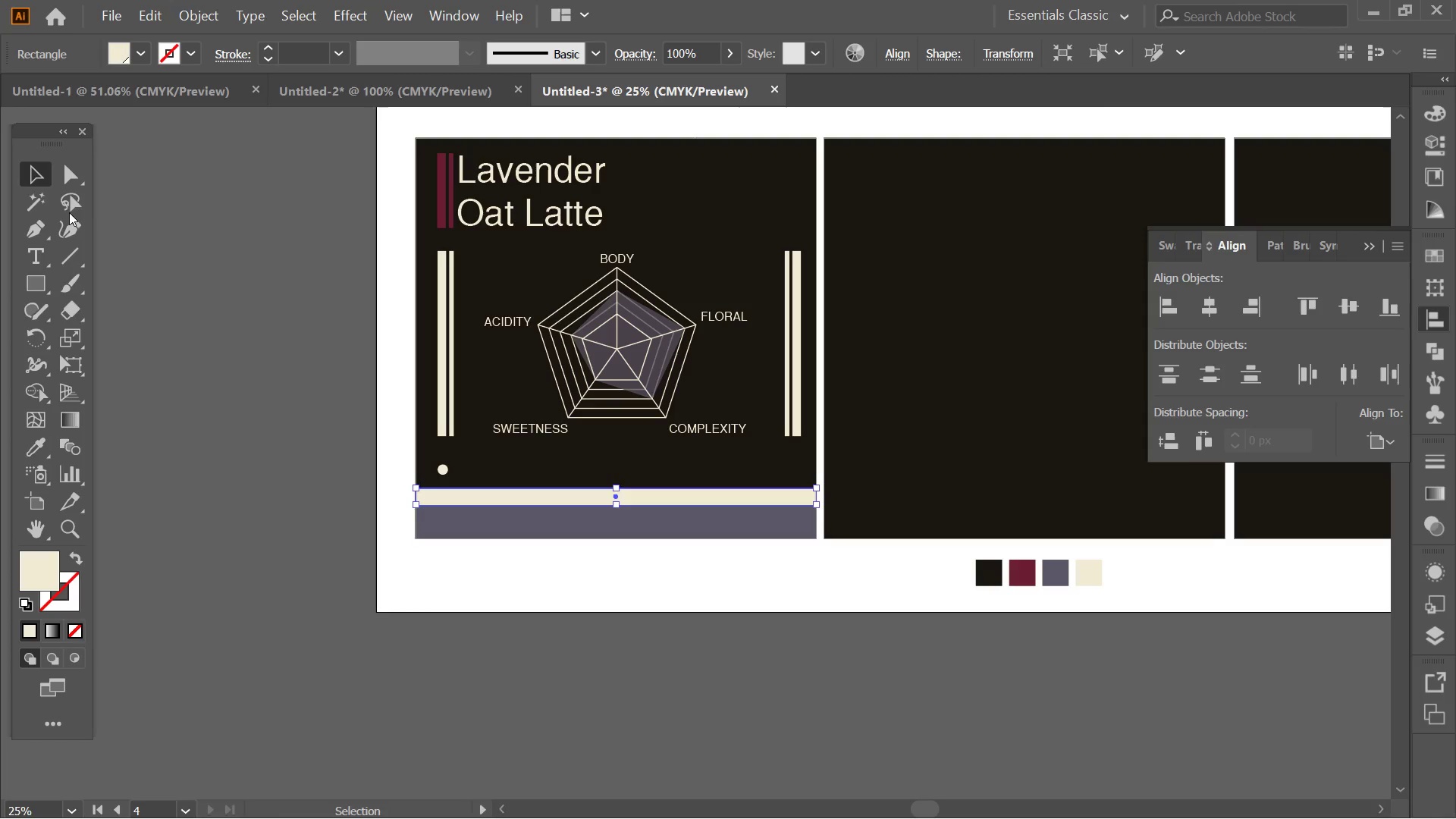 
double_click([347, 518])
 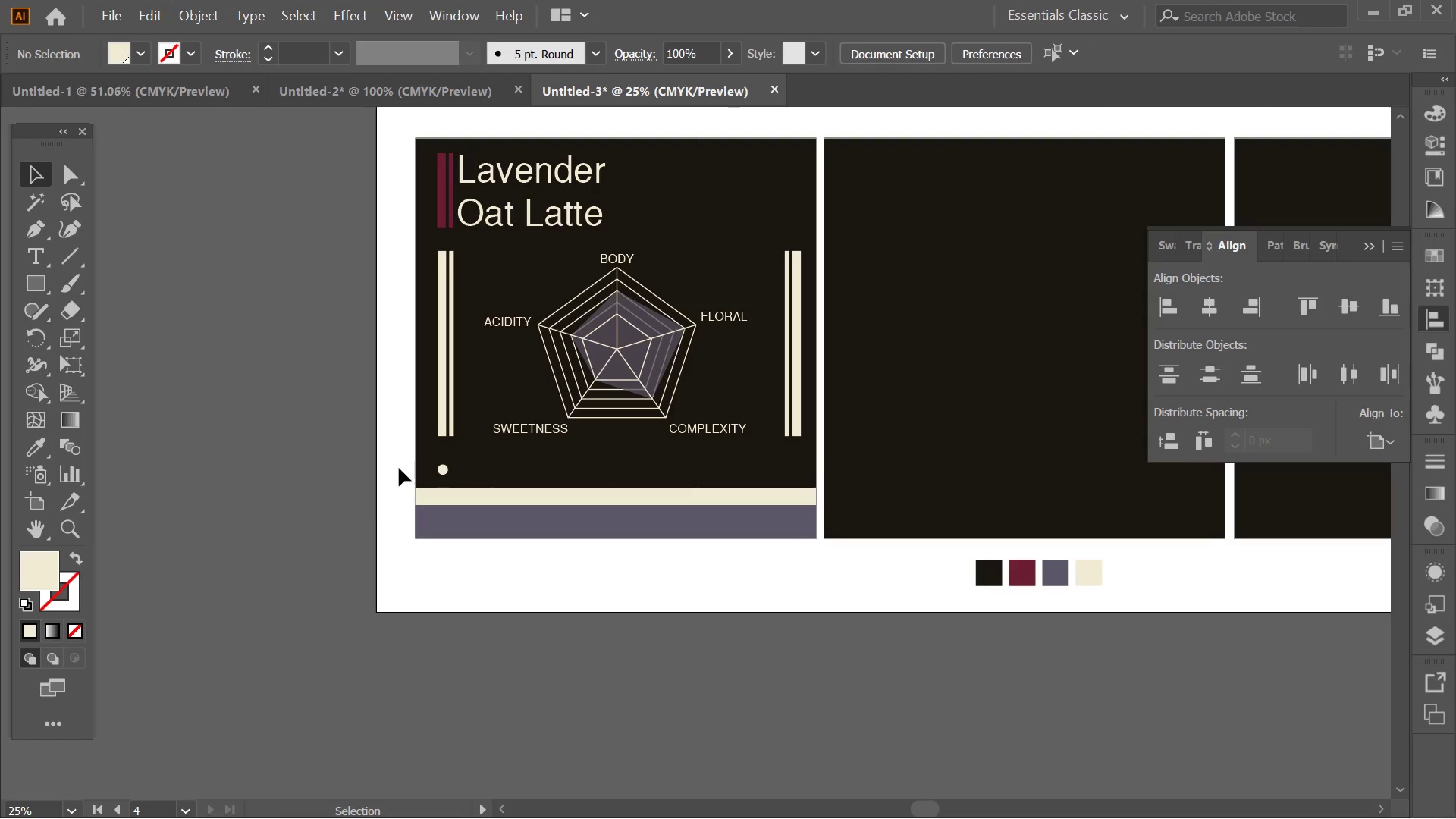 
hold_key(key=AltLeft, duration=0.47)
 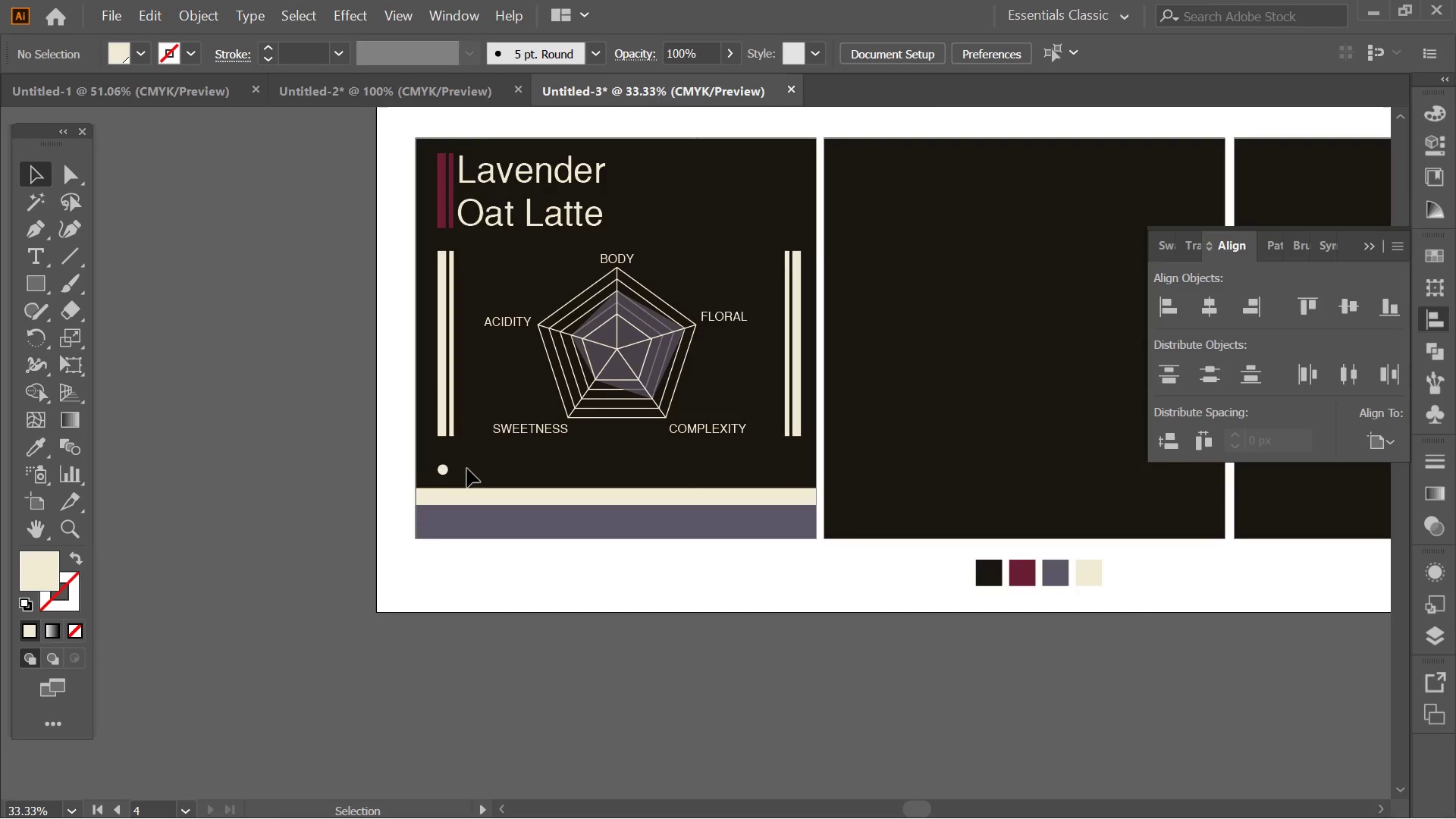 
hold_key(key=AltLeft, duration=0.31)
 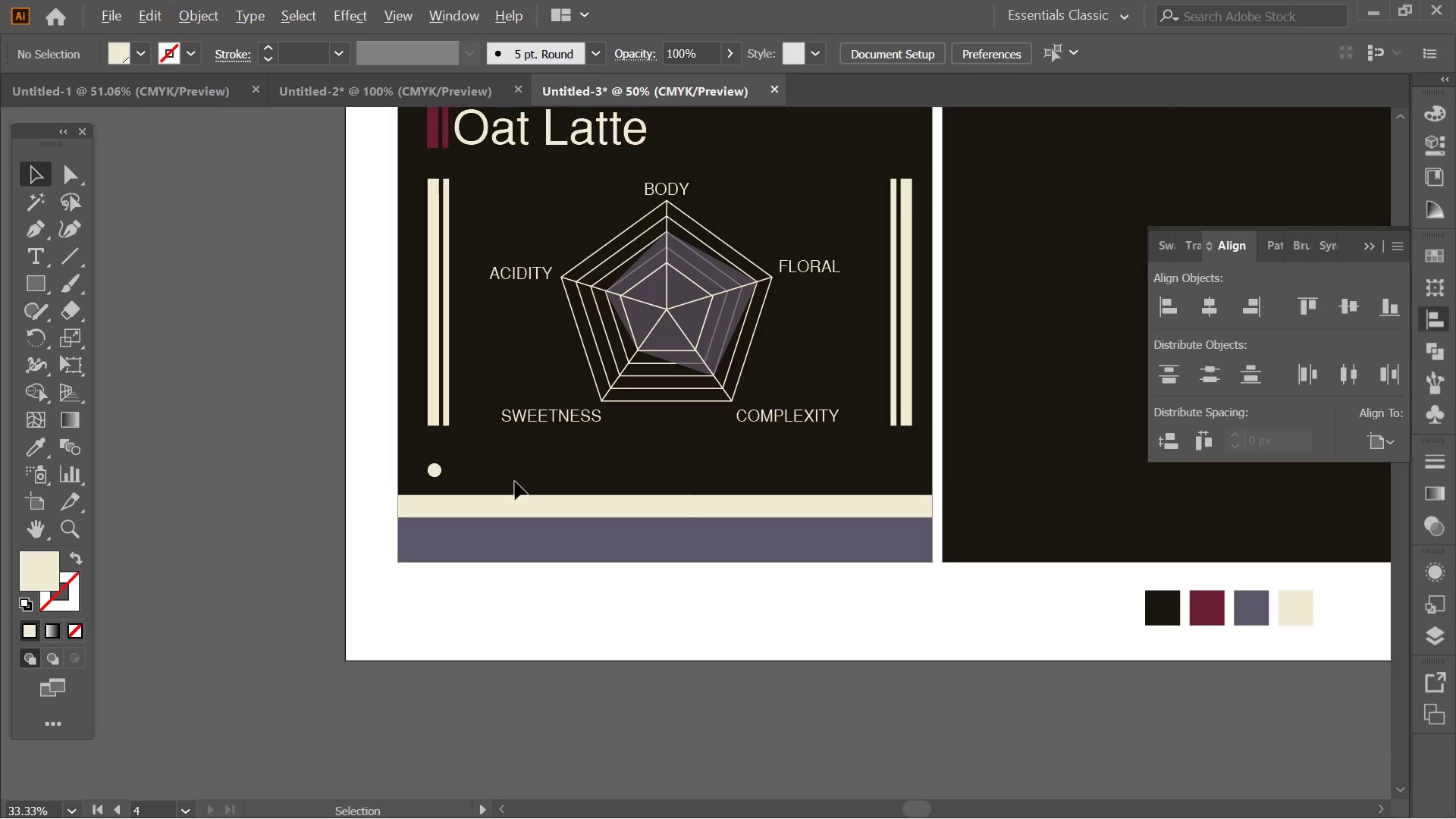 
hold_key(key=AltLeft, duration=0.39)
 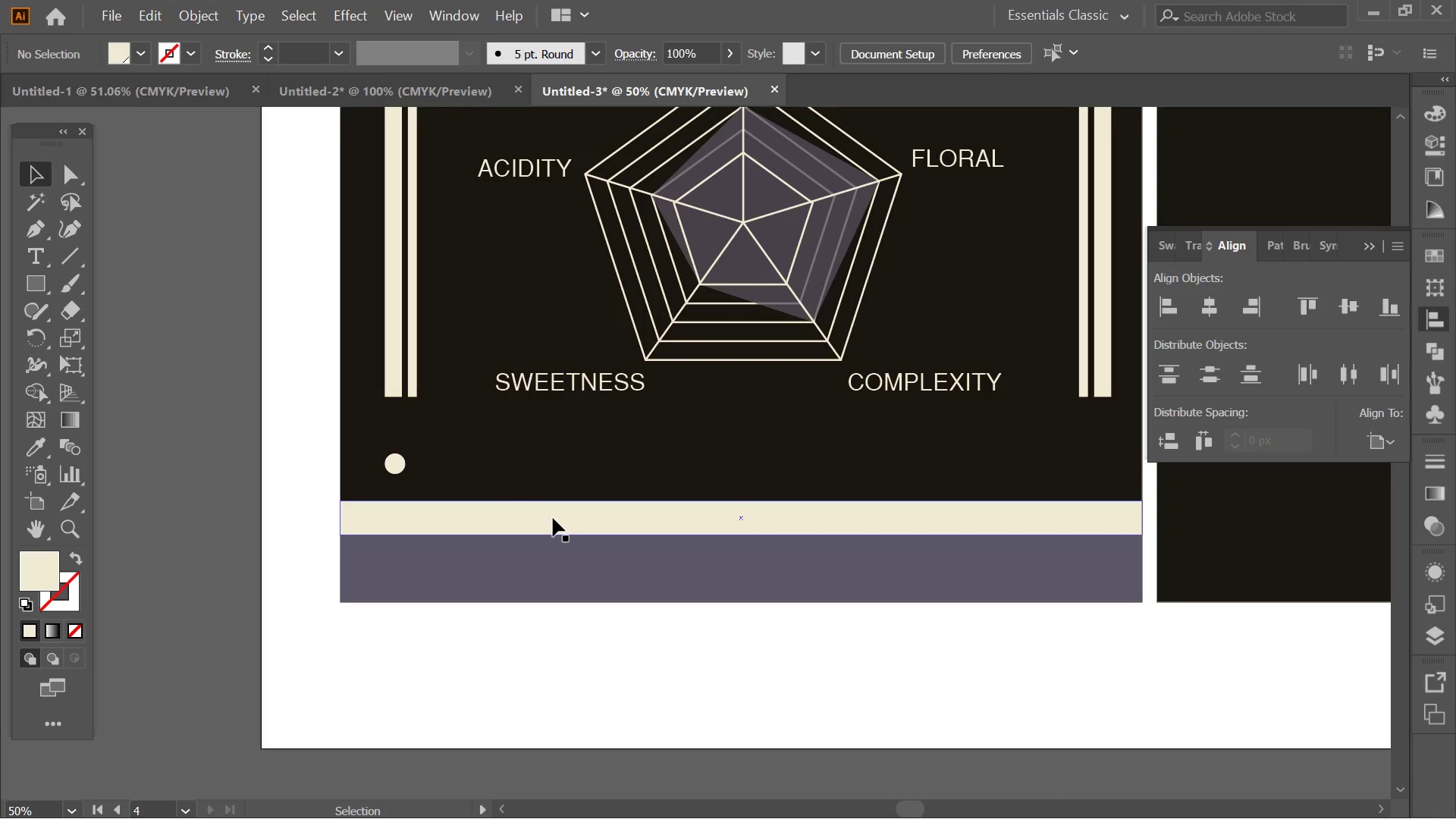 
scroll: coordinate [467, 469], scroll_direction: none, amount: 0.0
 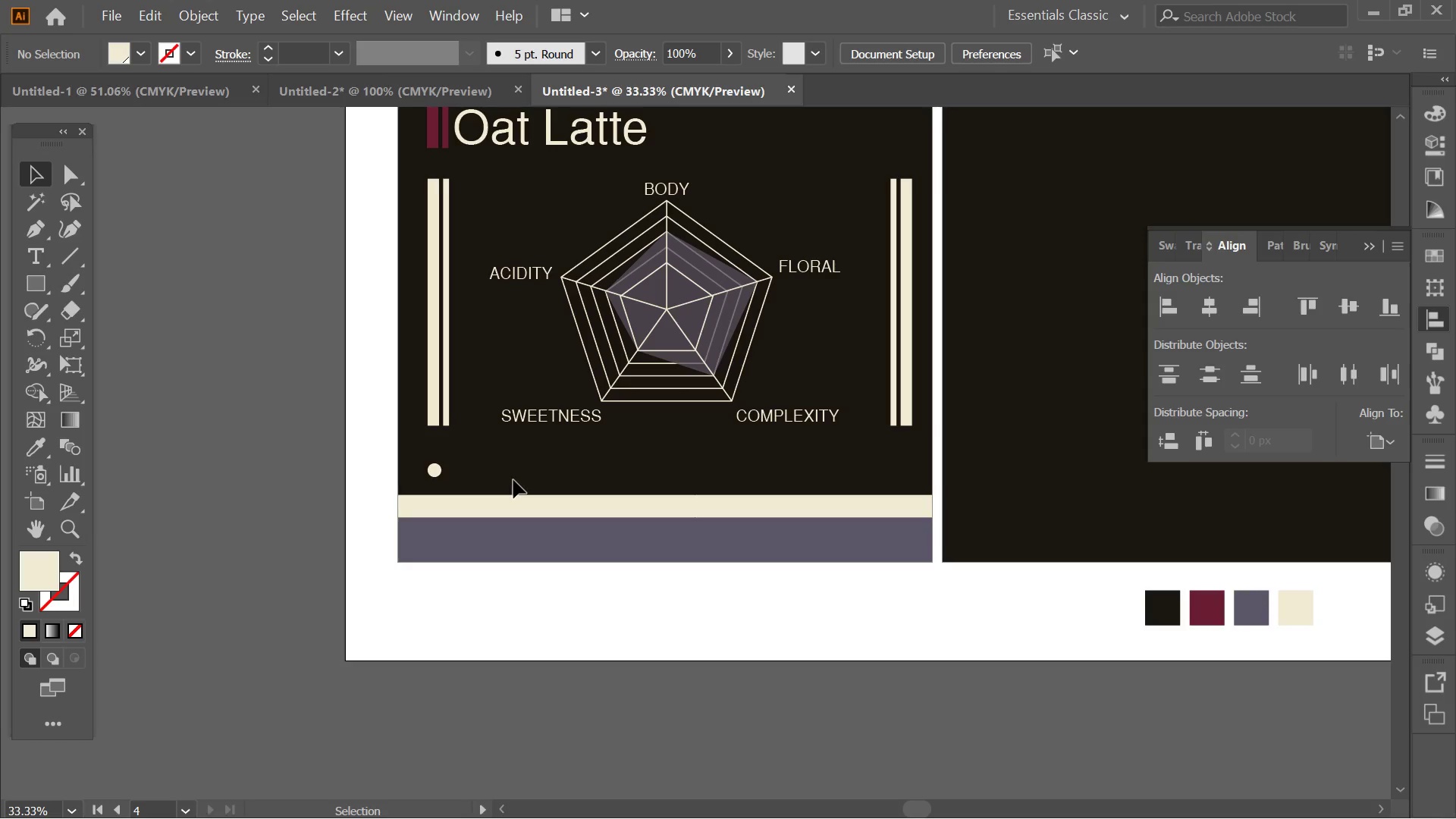 
scroll: coordinate [515, 482], scroll_direction: up, amount: 1.0
 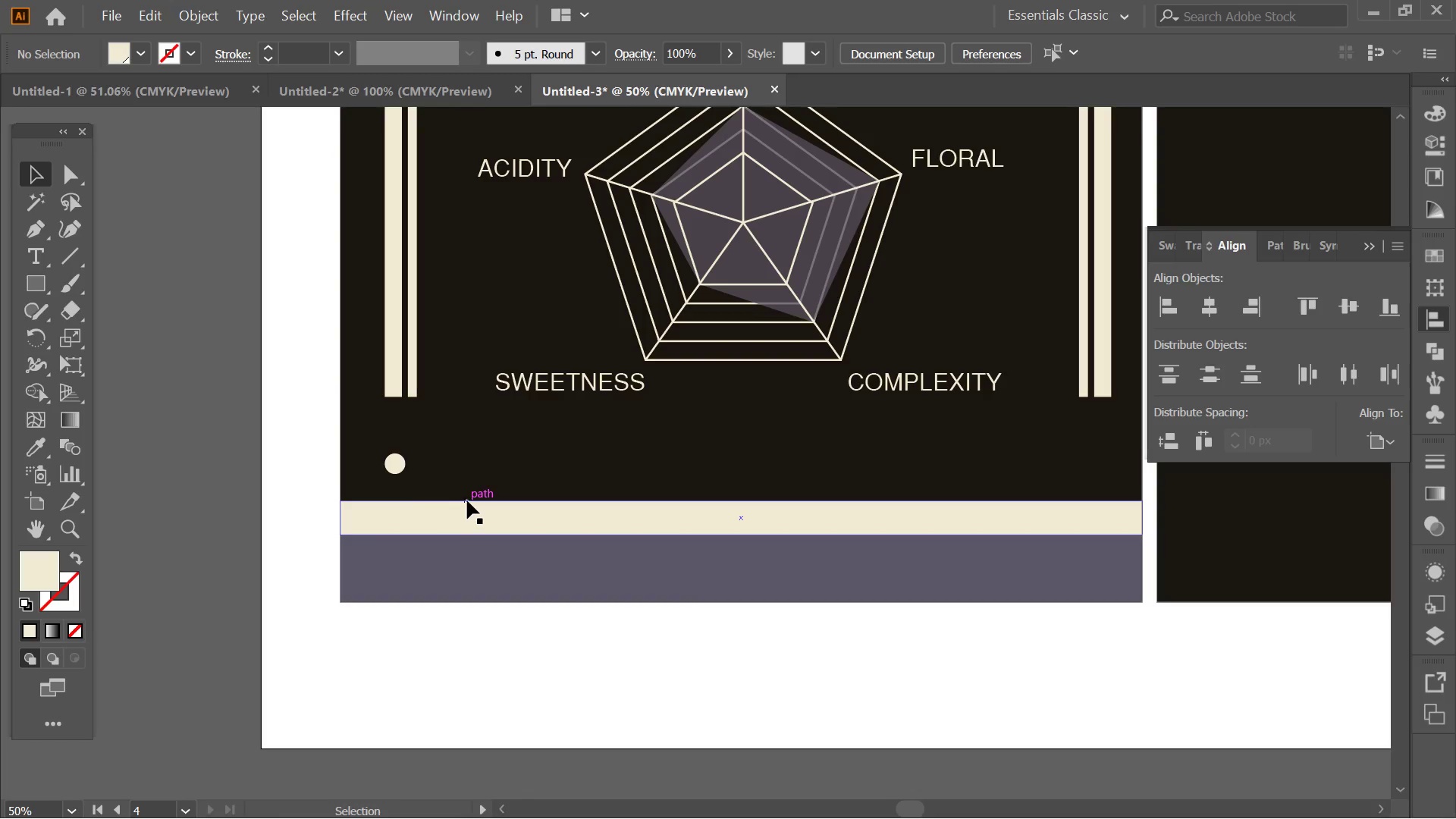 
left_click_drag(start_coordinate=[406, 463], to_coordinate=[222, 441])
 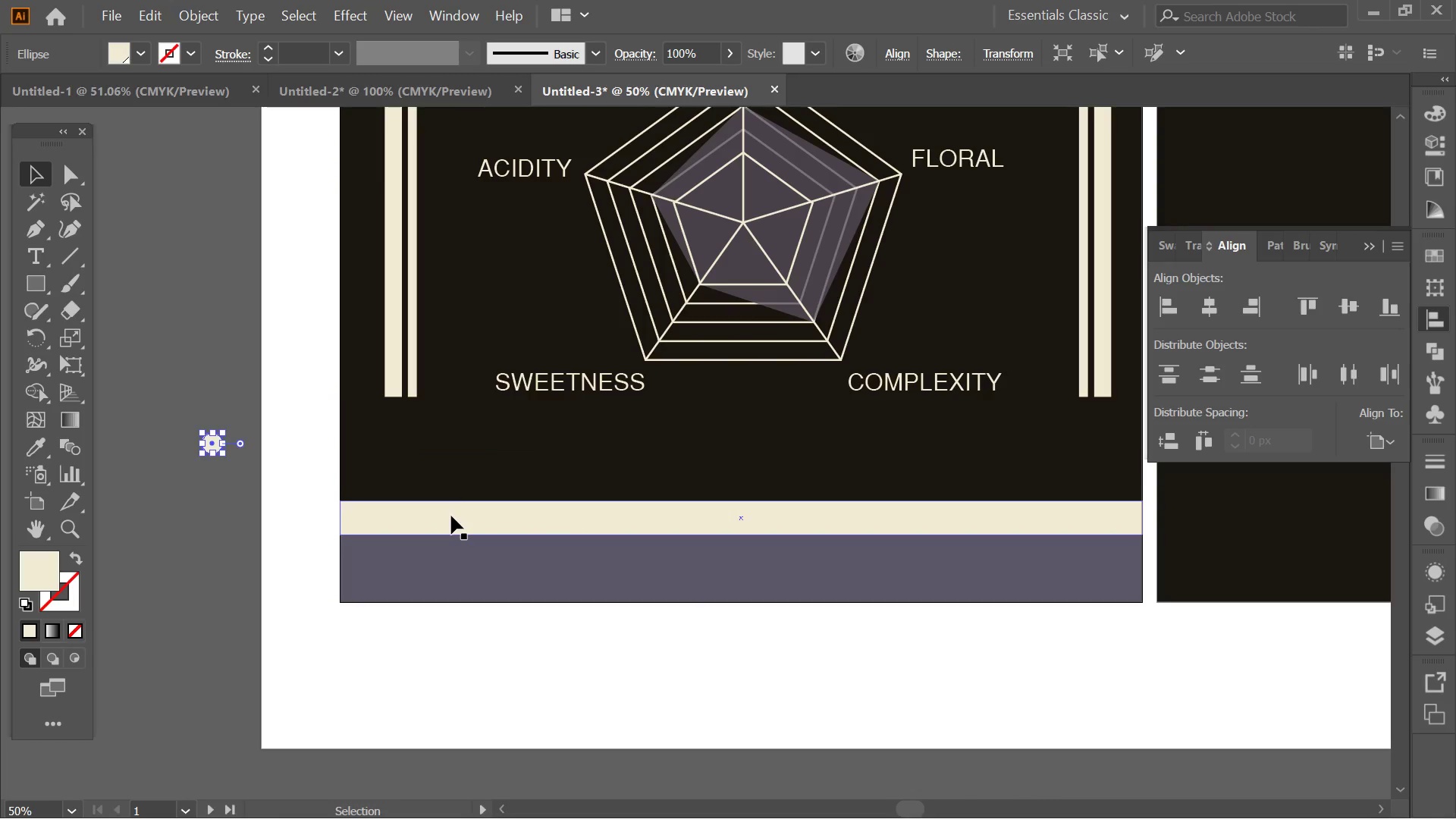 
hold_key(key=AltLeft, duration=0.91)
left_click_drag(start_coordinate=[451, 516], to_coordinate=[450, 479])
 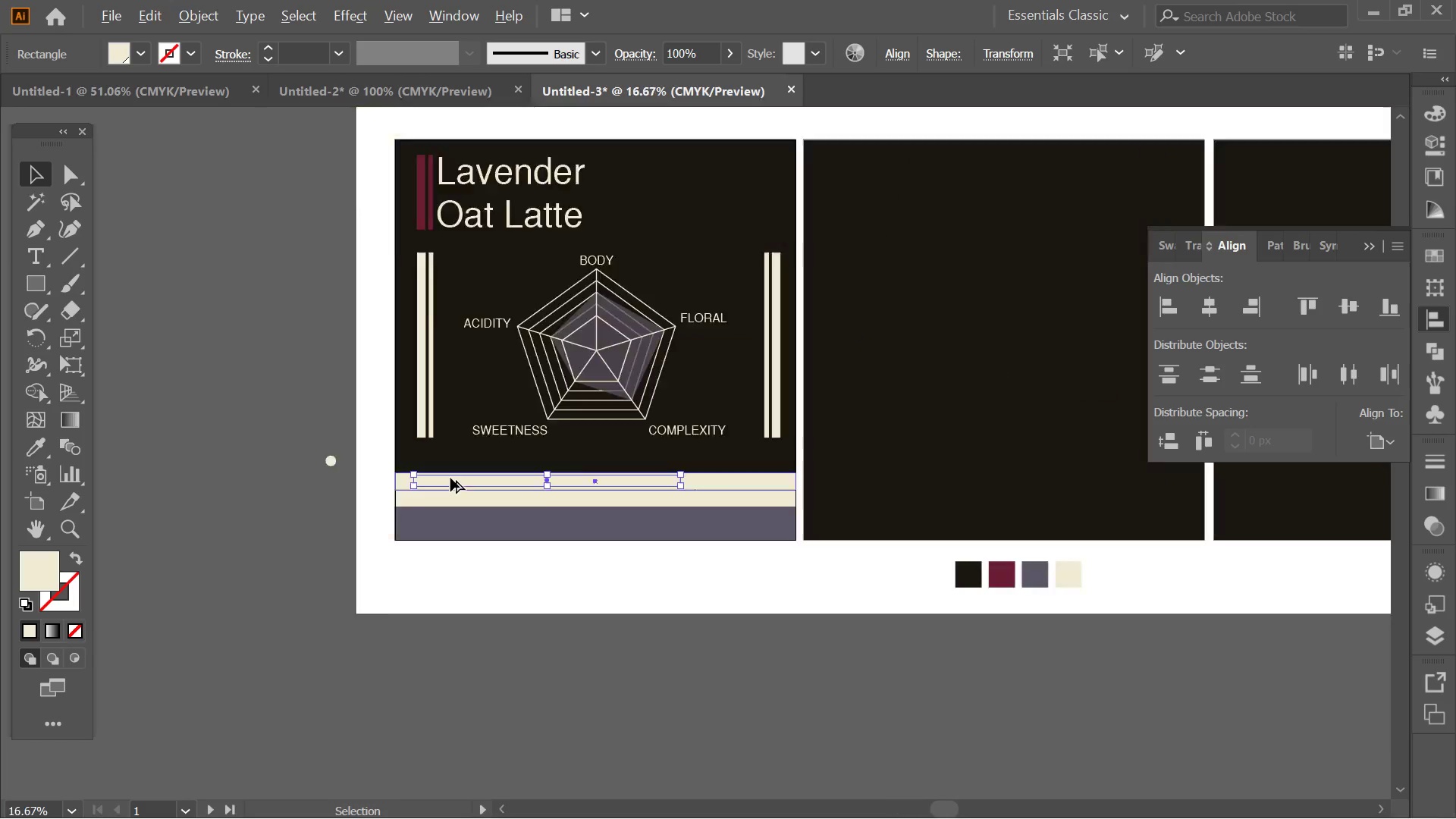 
hold_key(key=ShiftLeft, duration=0.44)
 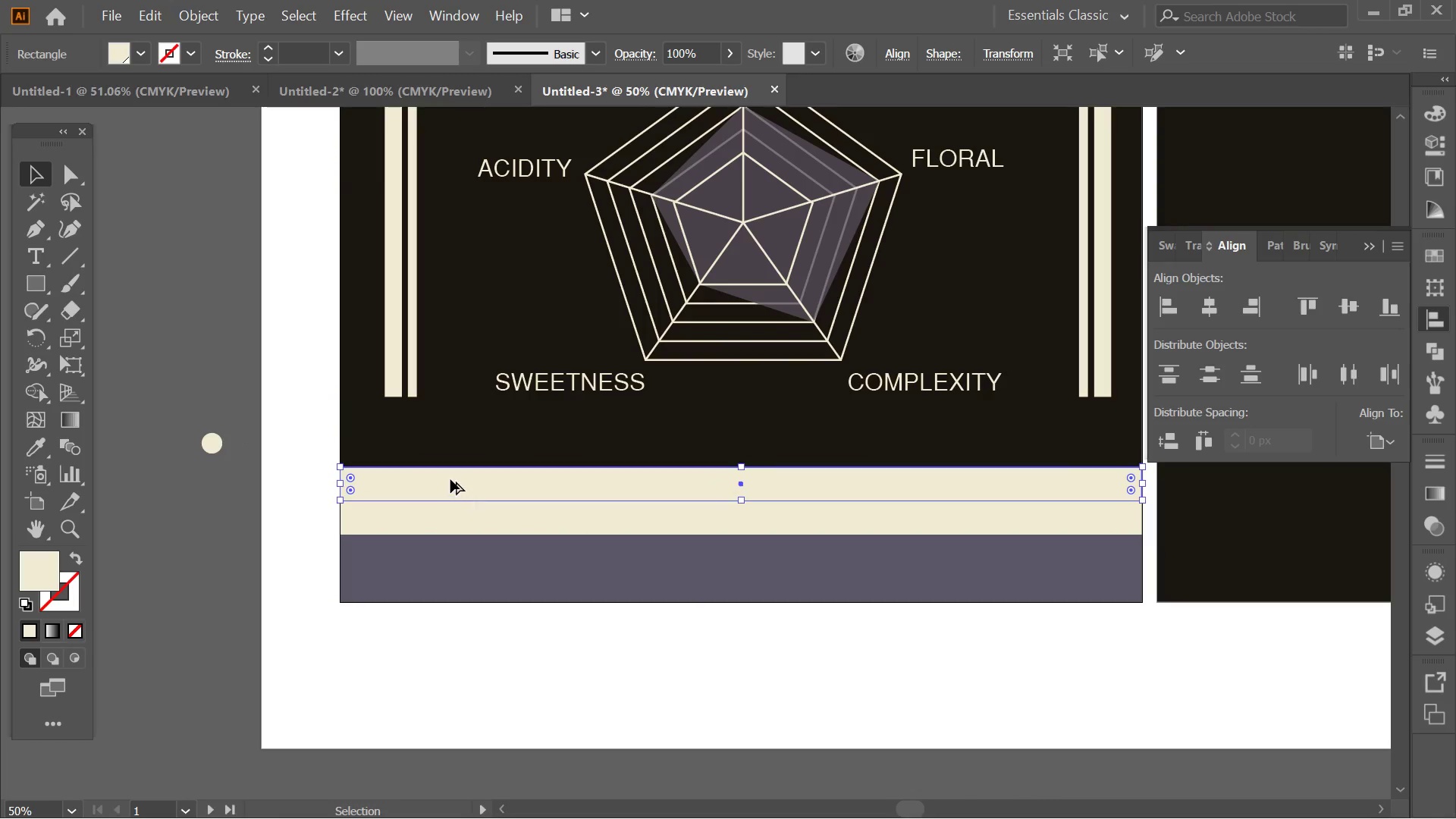 
key(Alt+AltLeft)
 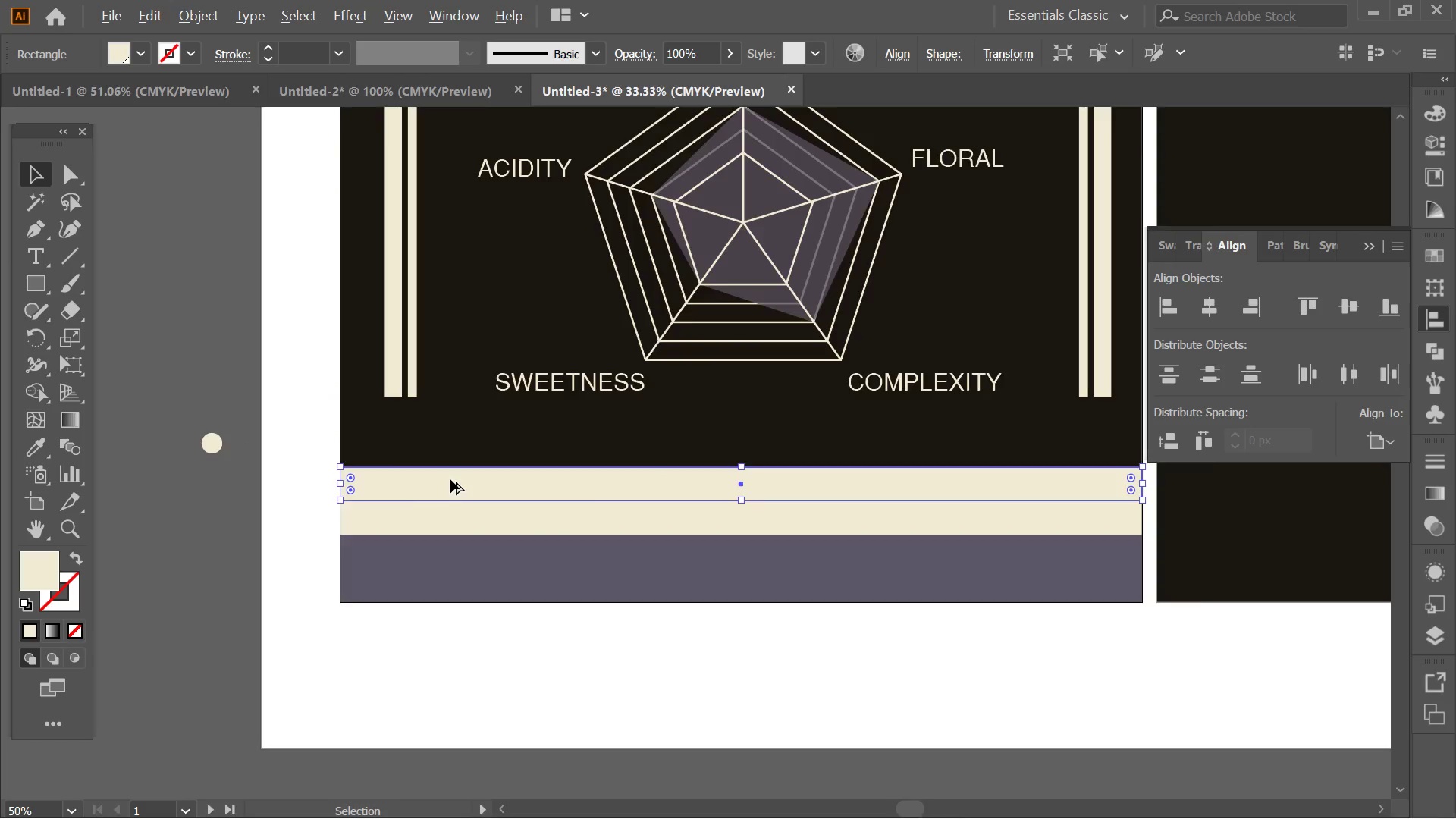 
scroll: coordinate [450, 479], scroll_direction: down, amount: 2.0
 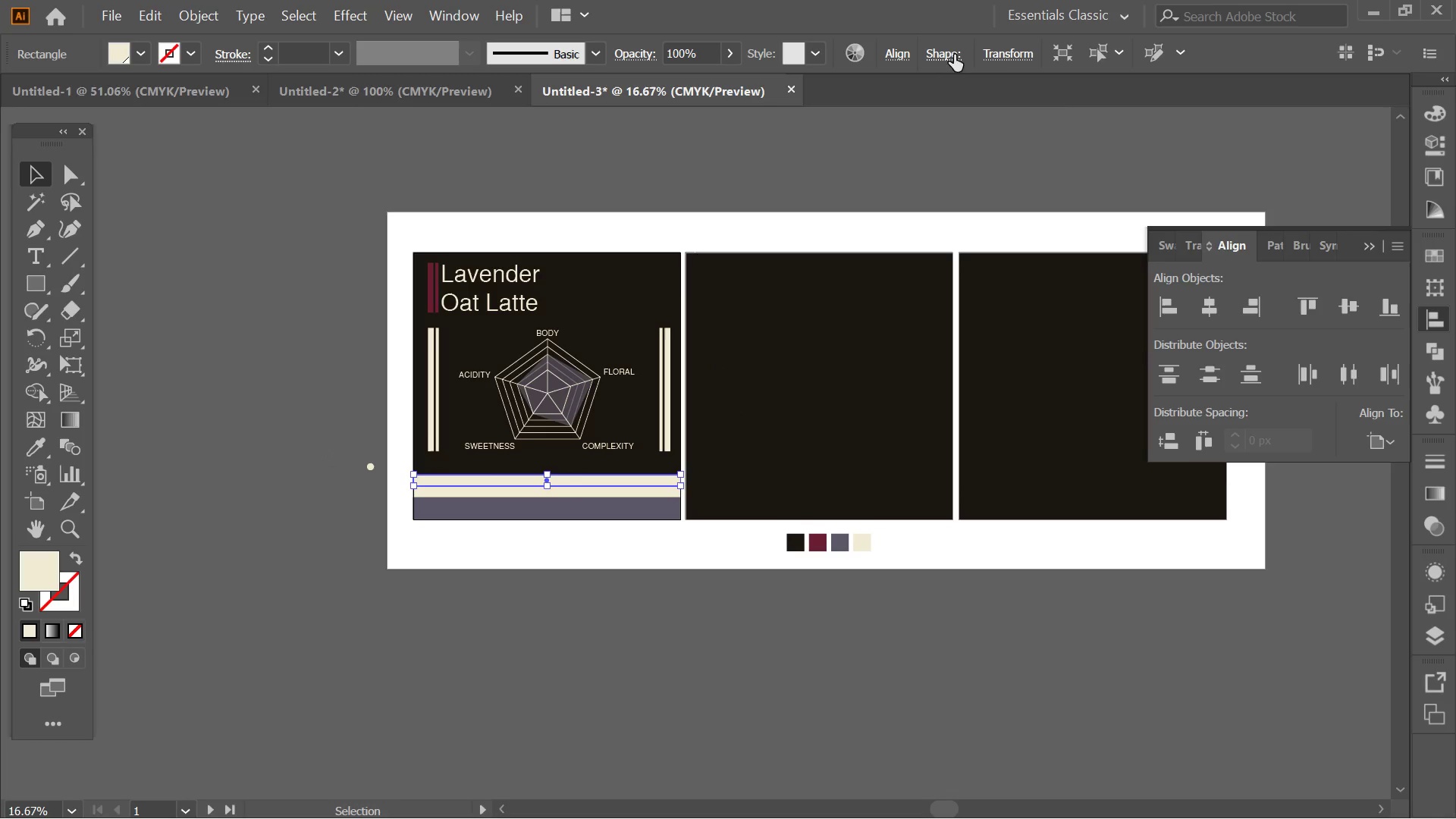 
left_click([1003, 55])
 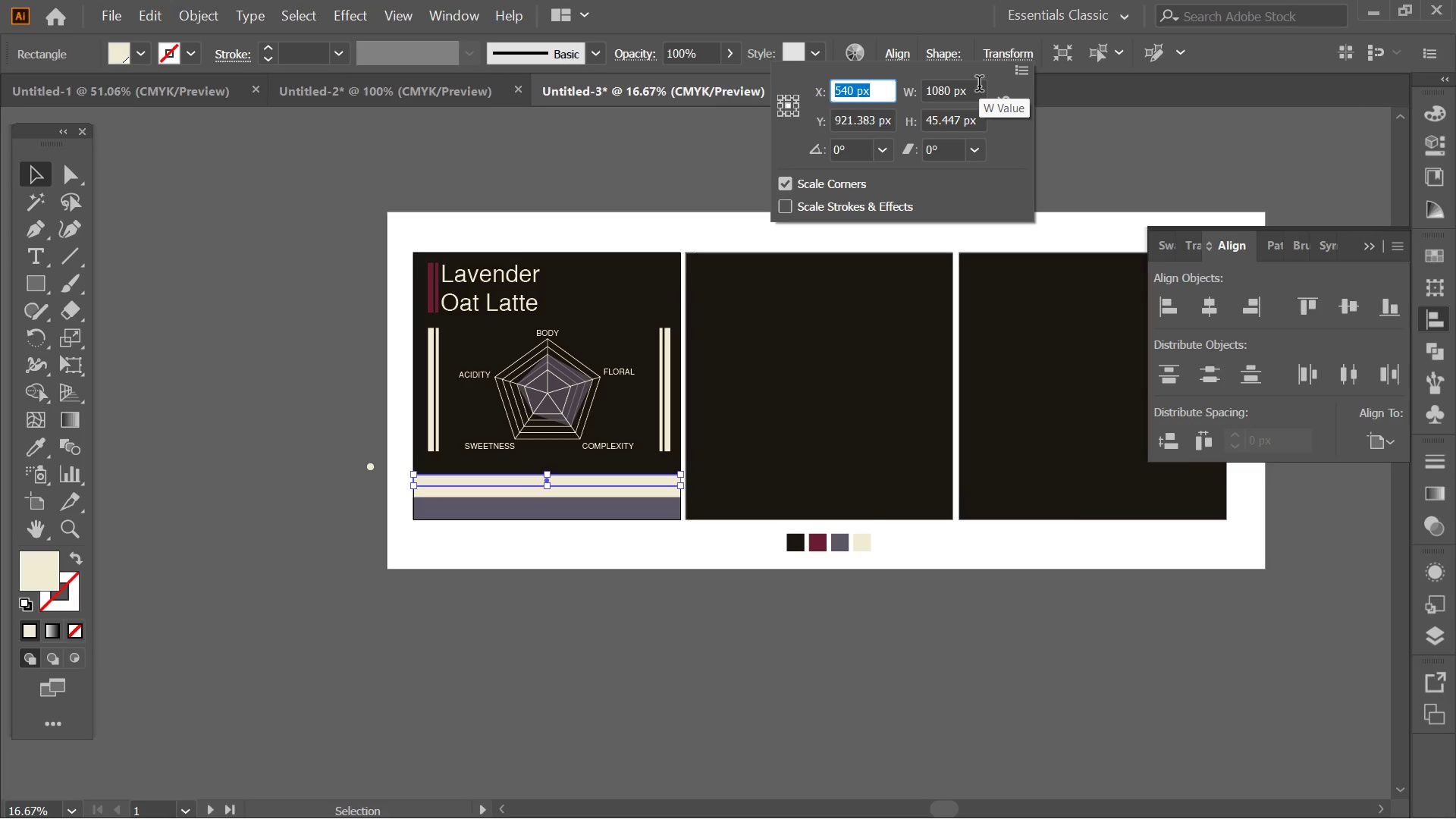 
wait(8.23)
 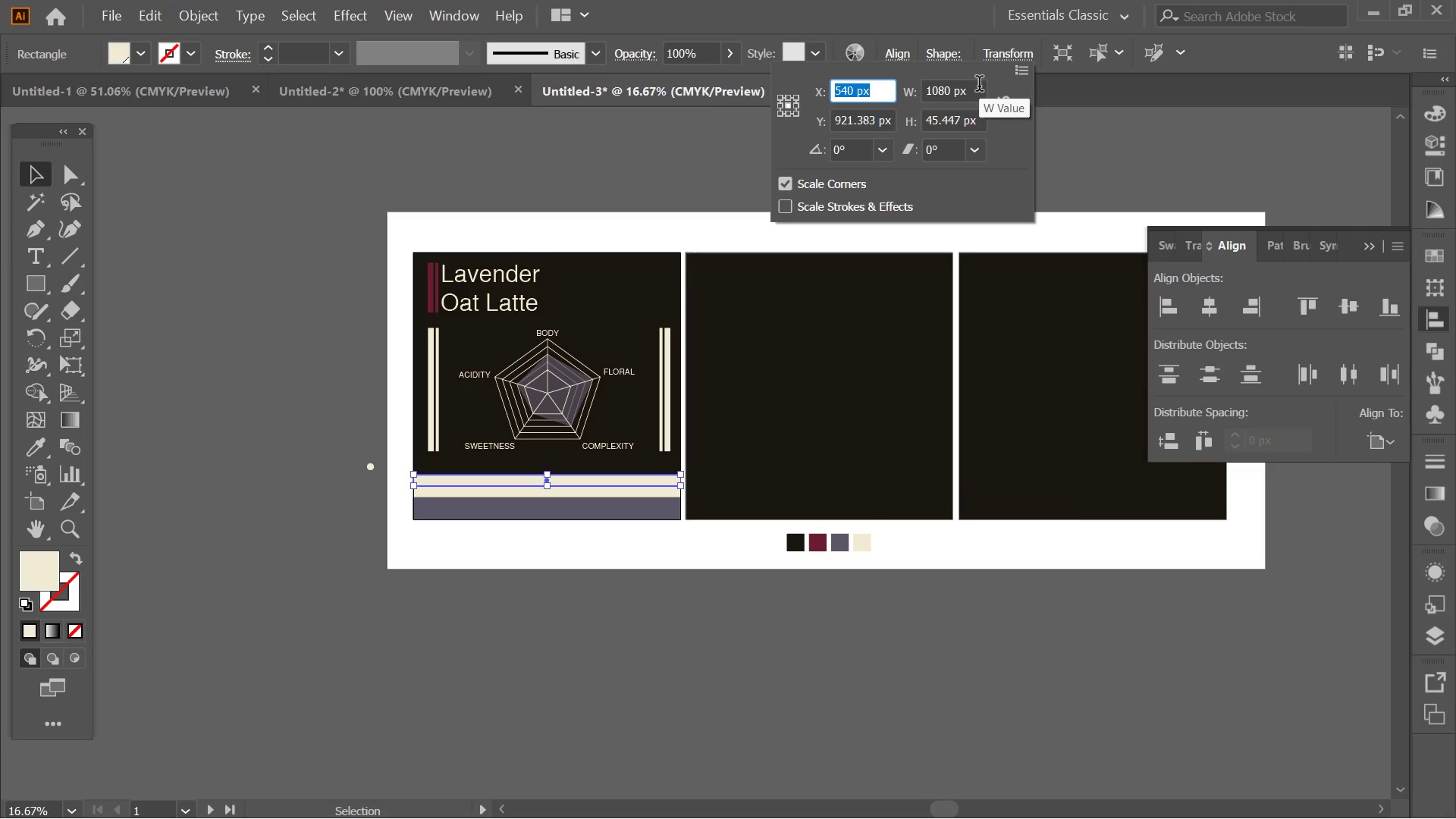 
left_click([934, 118])
 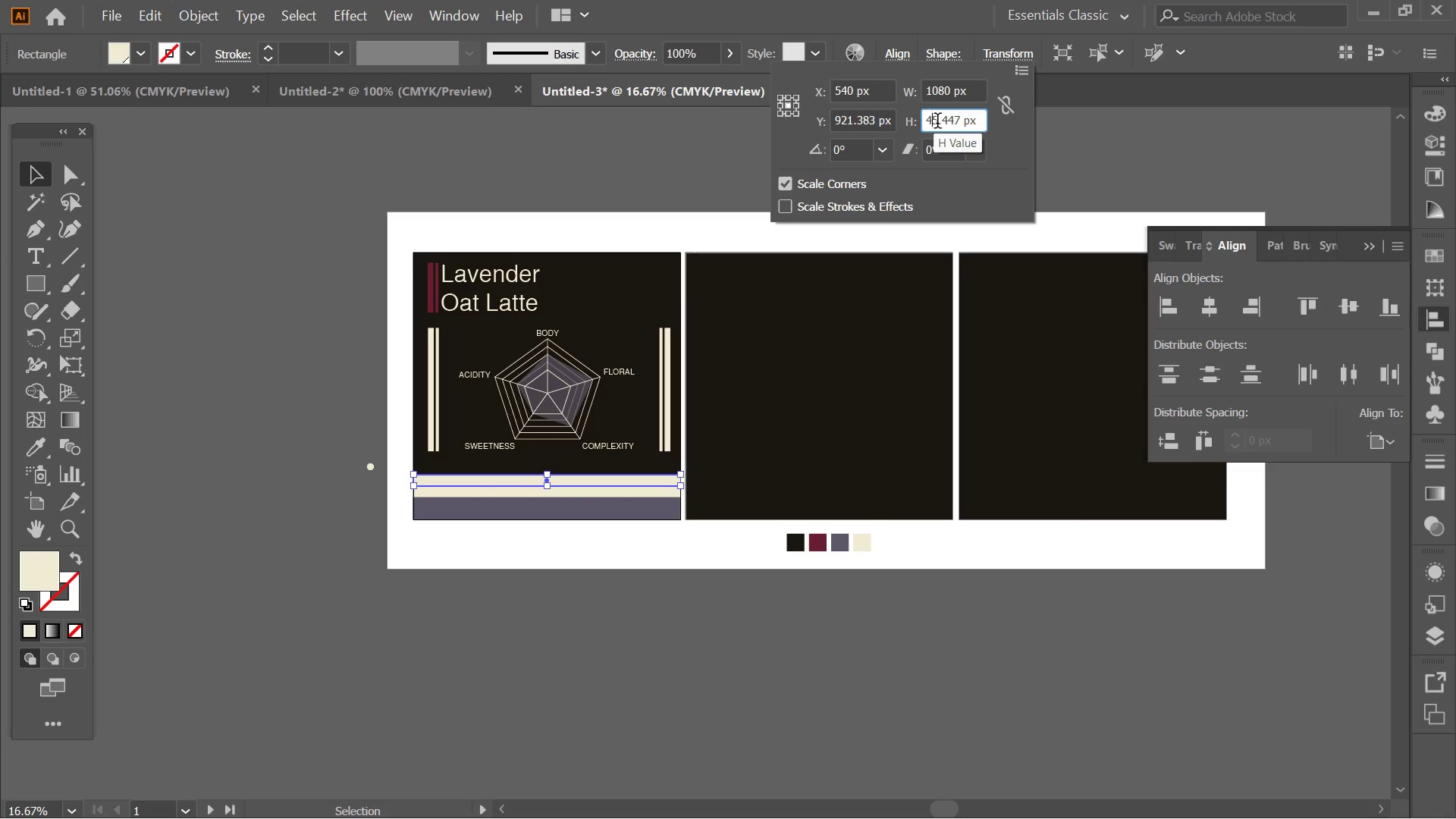 
left_click([937, 123])
 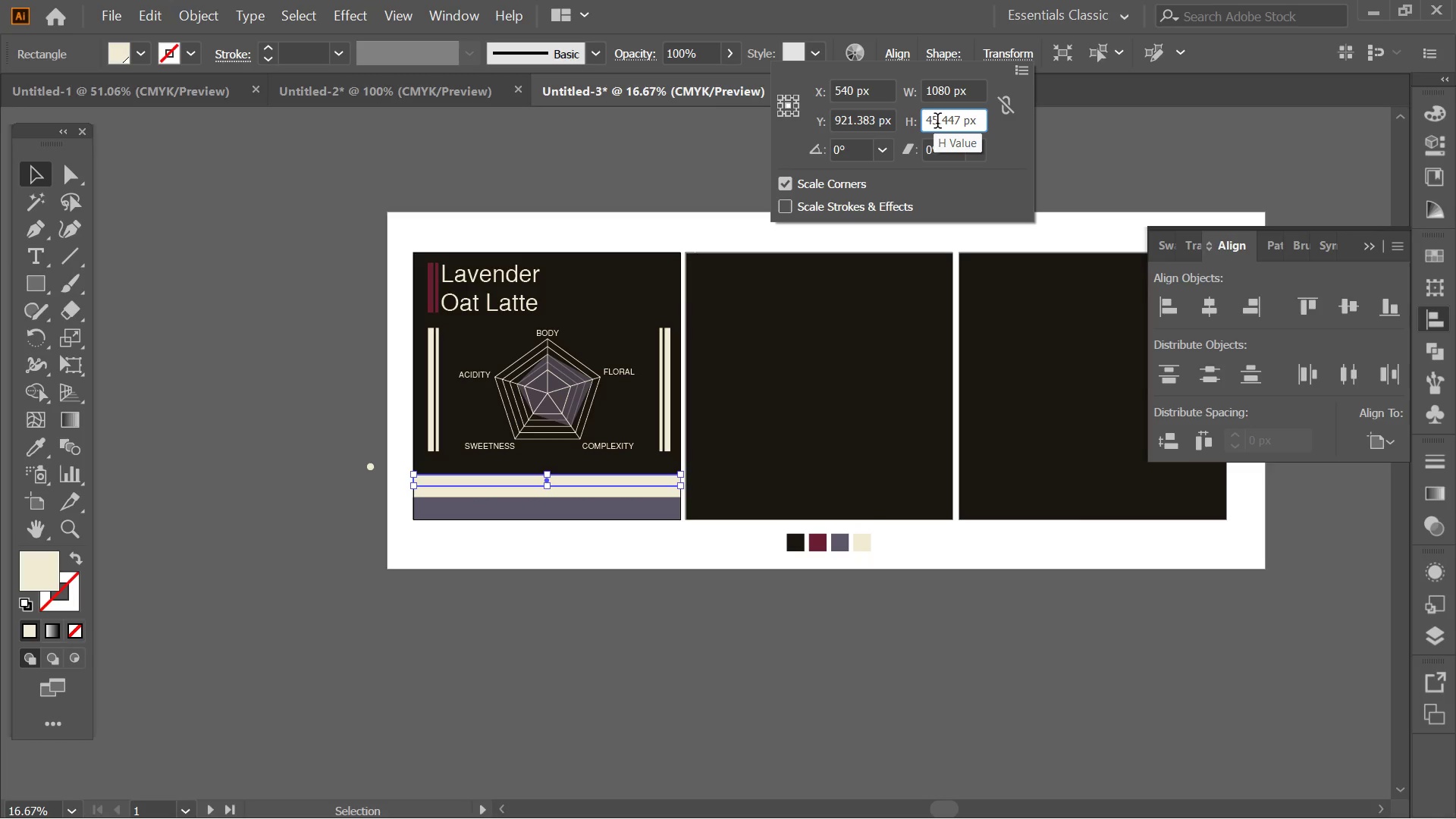 
key(Backspace)
 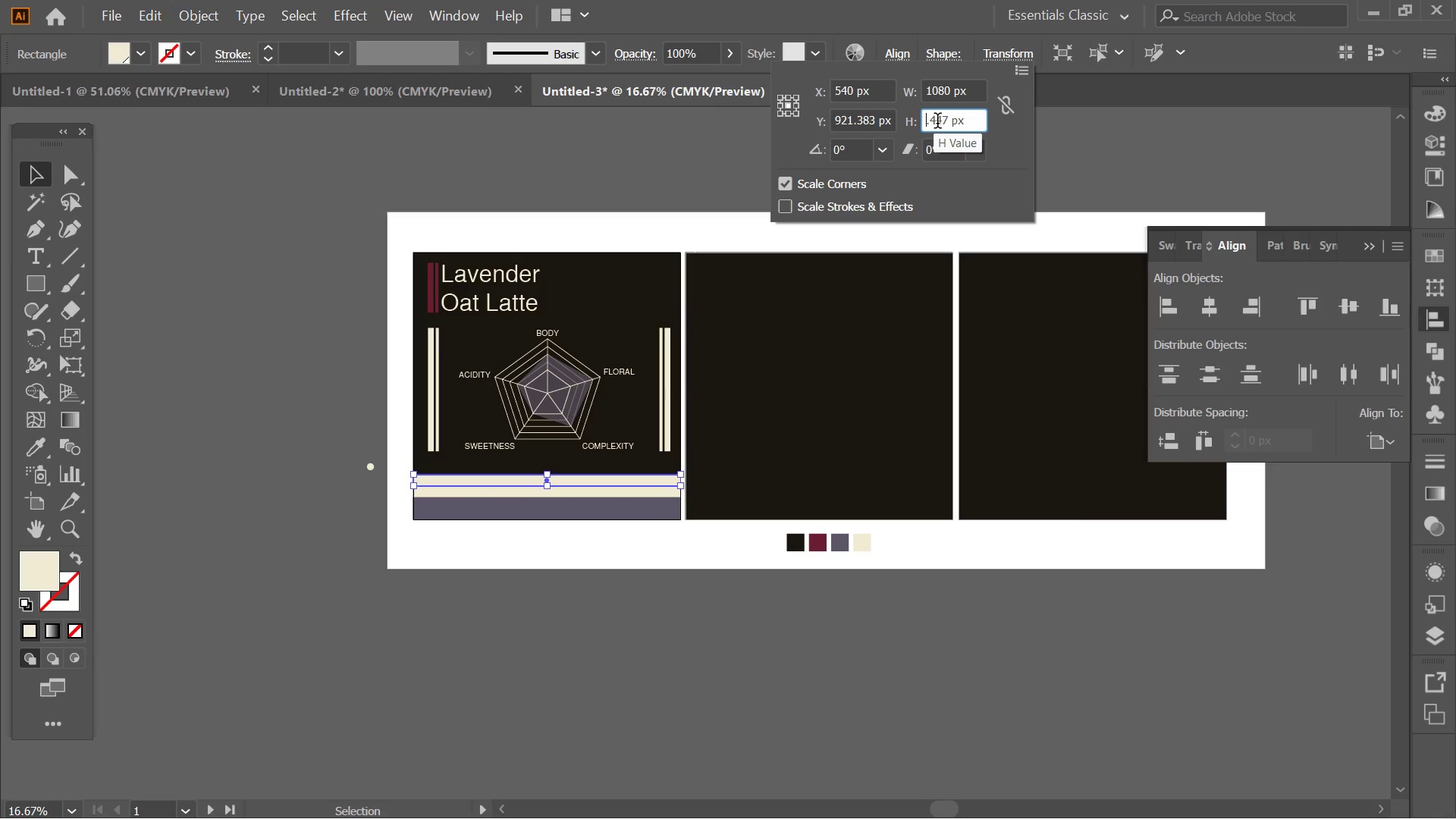 
key(Backspace)
 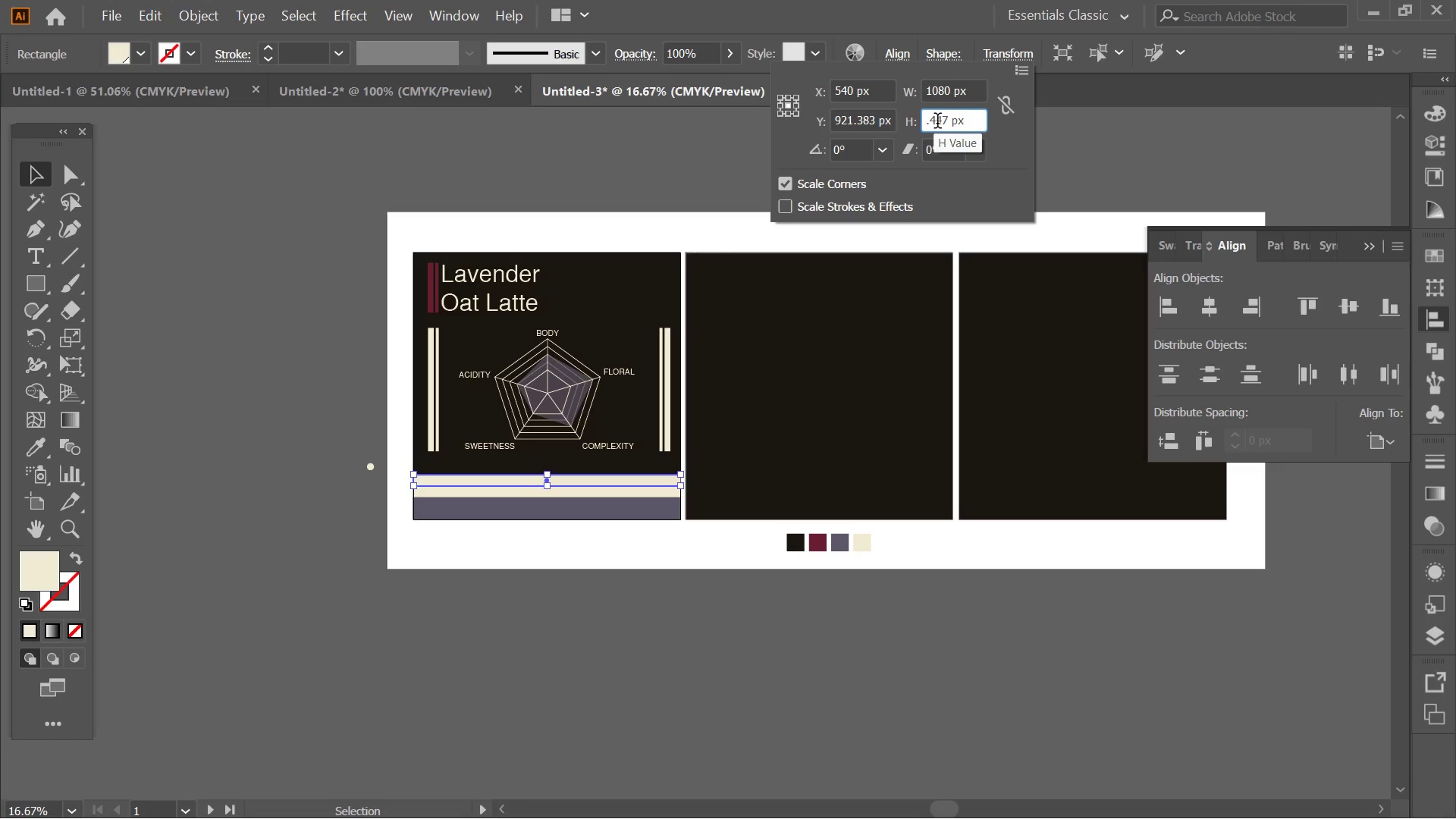 
key(Numpad2)
 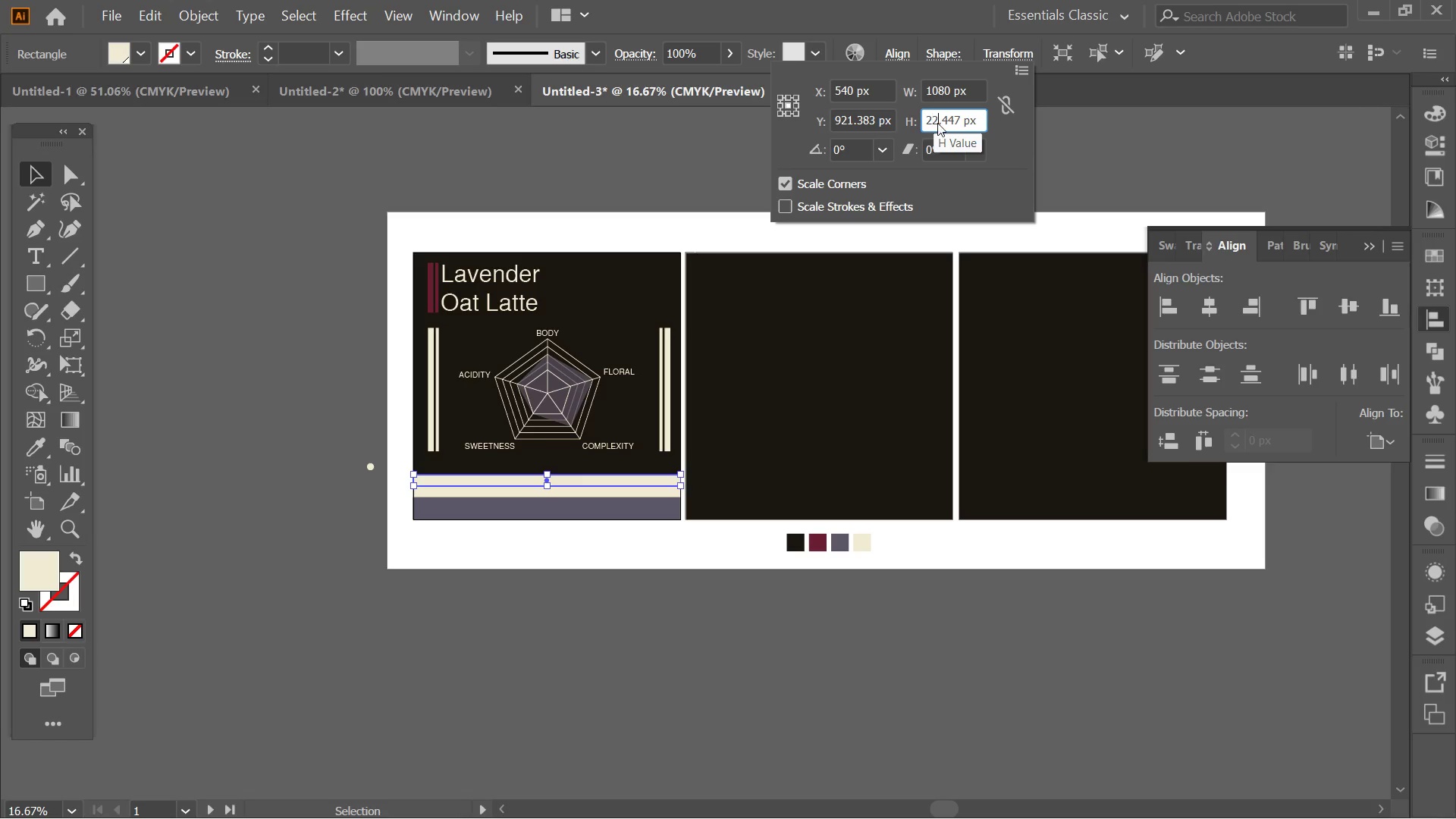 
key(Numpad2)
 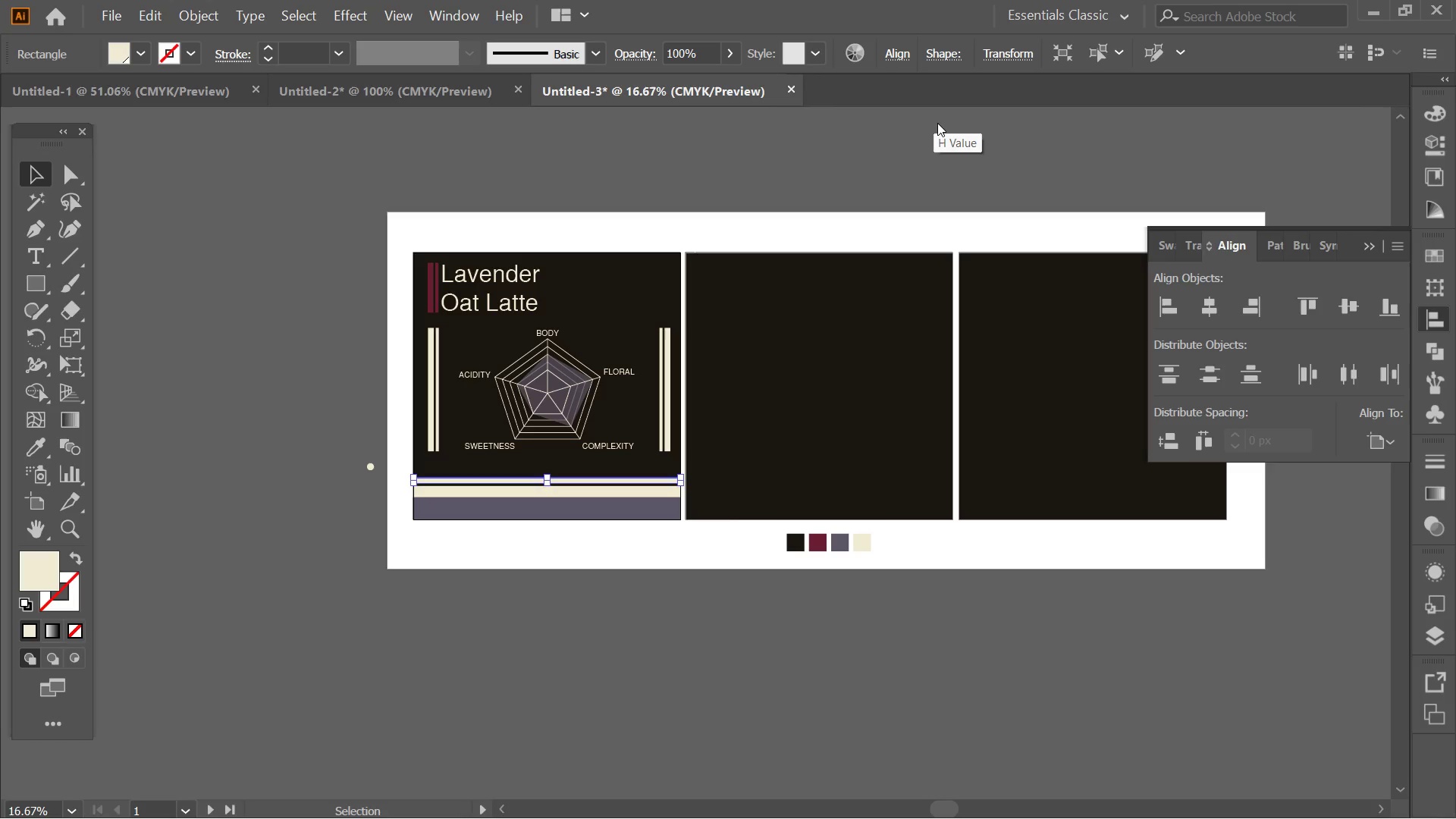 
key(NumpadEnter)
 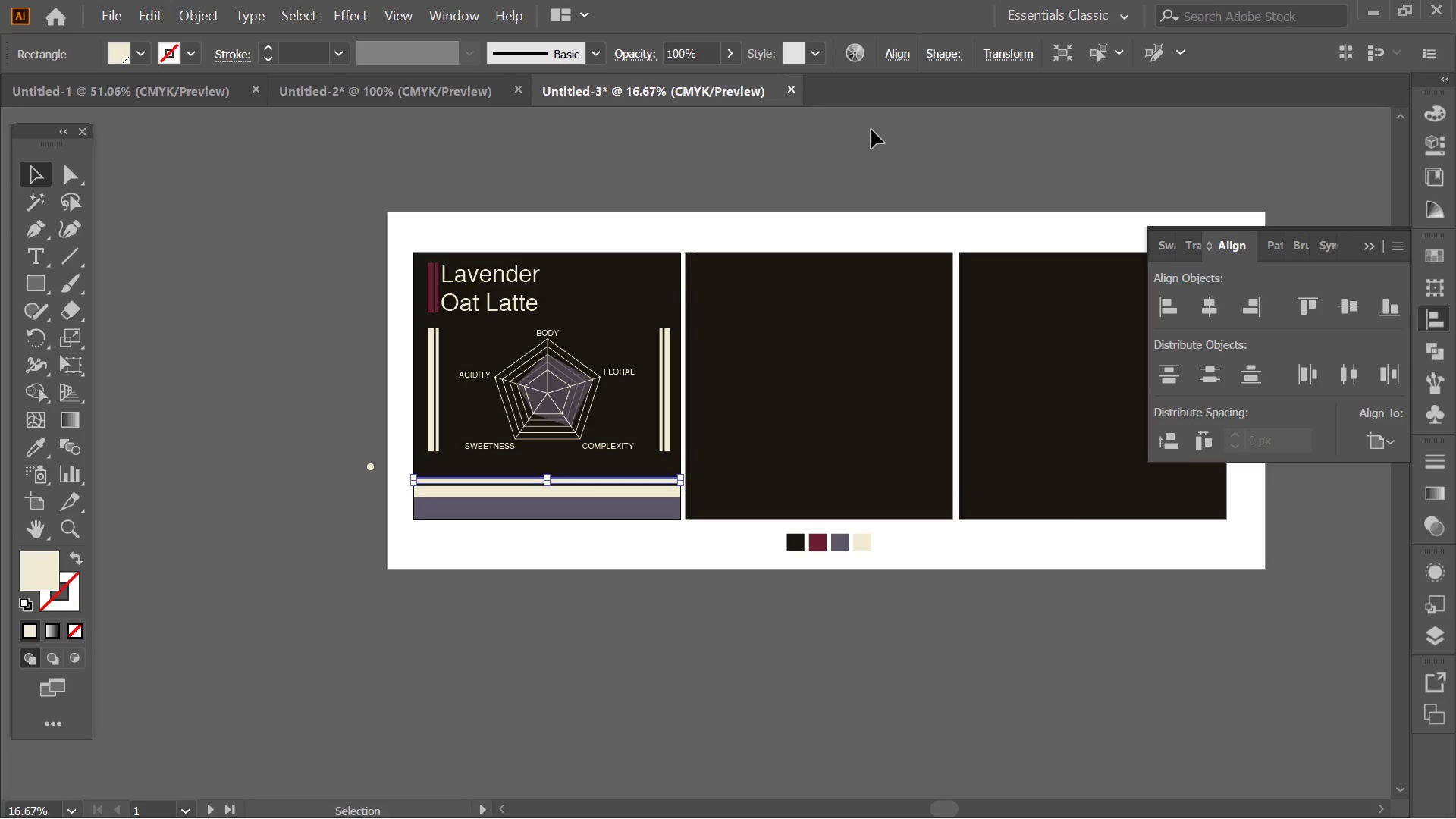 
hold_key(key=AltLeft, duration=0.52)
 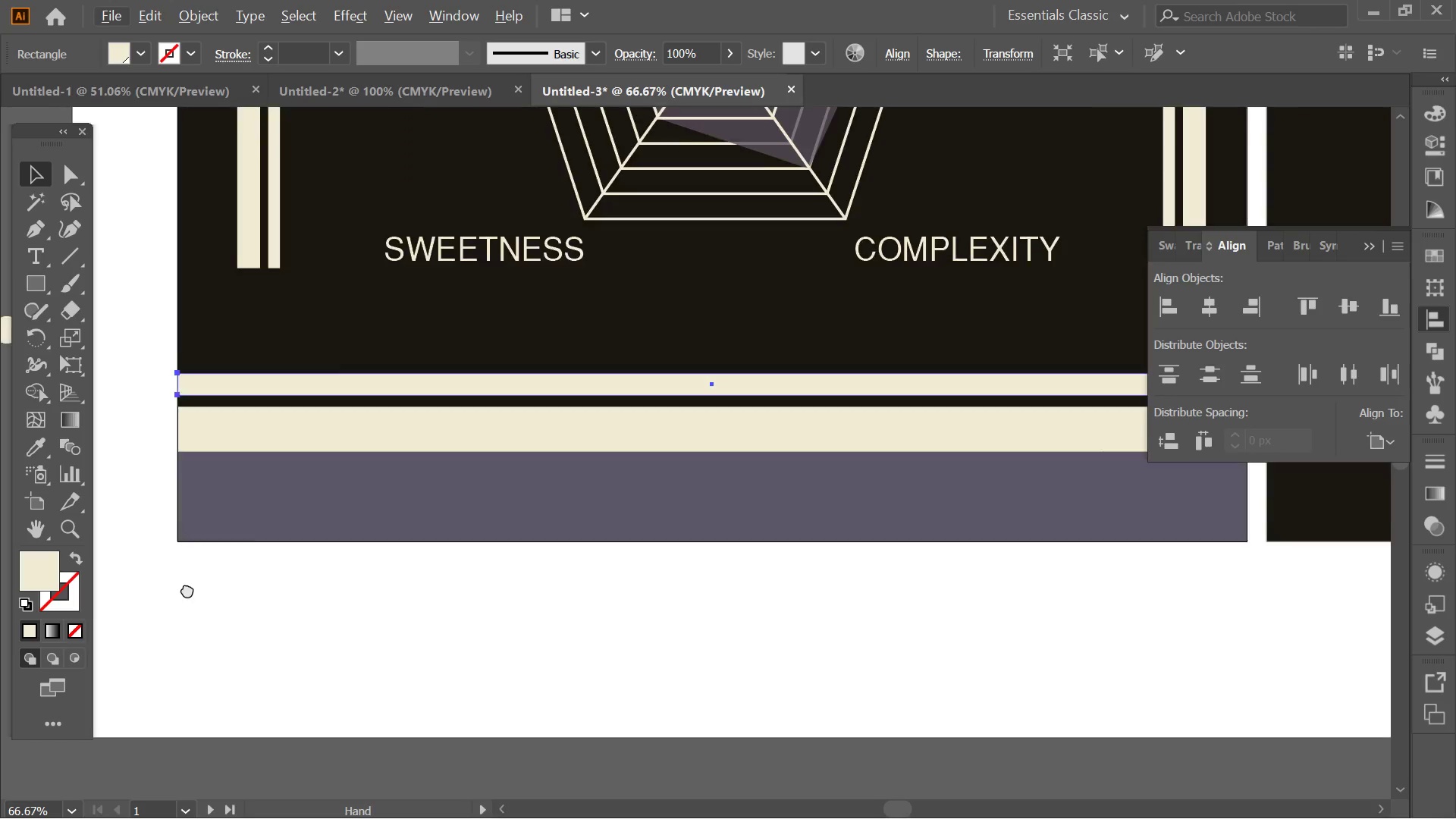 
hold_key(key=Space, duration=0.42)
 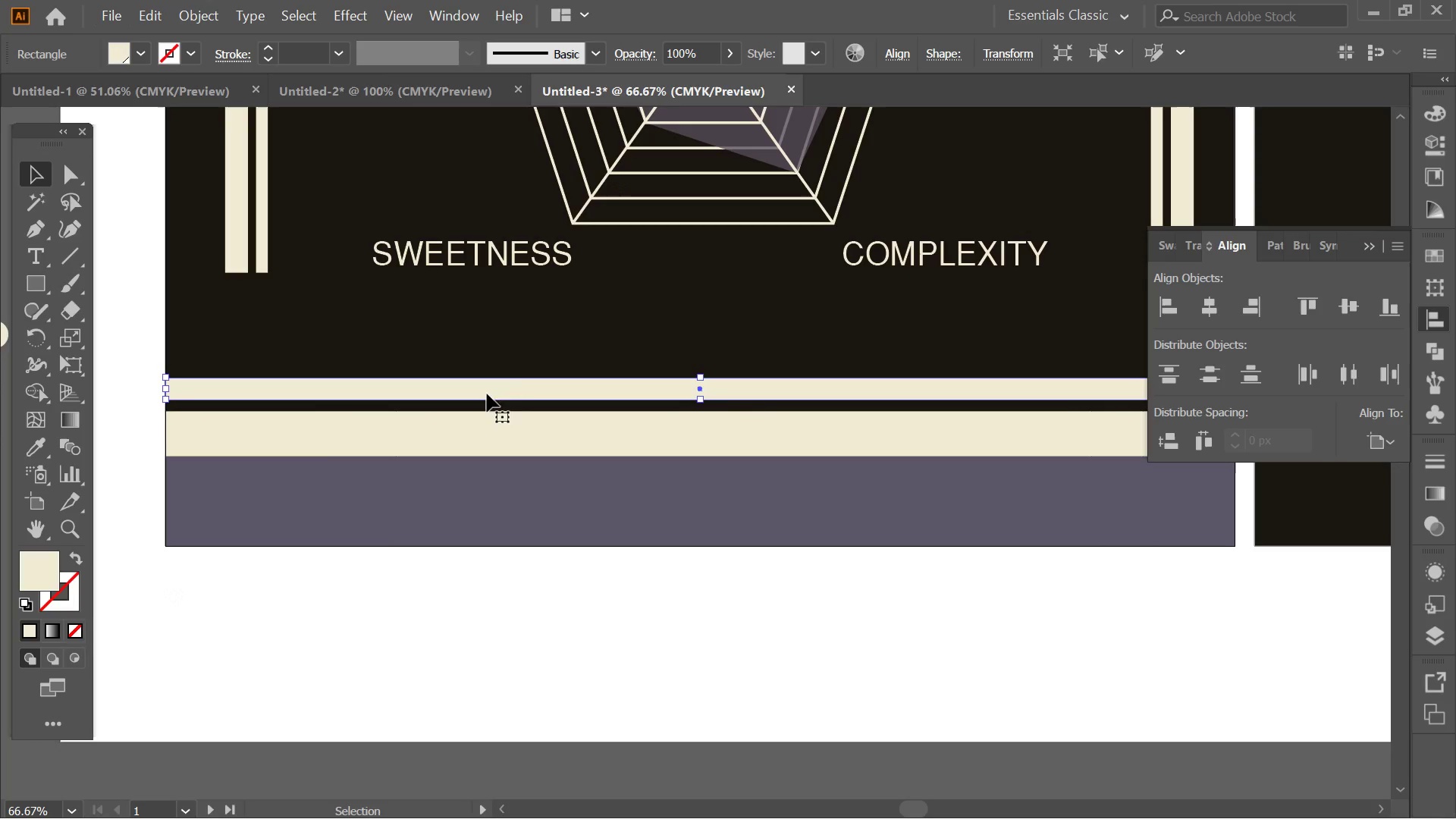 
left_click_drag(start_coordinate=[483, 437], to_coordinate=[188, 582])
 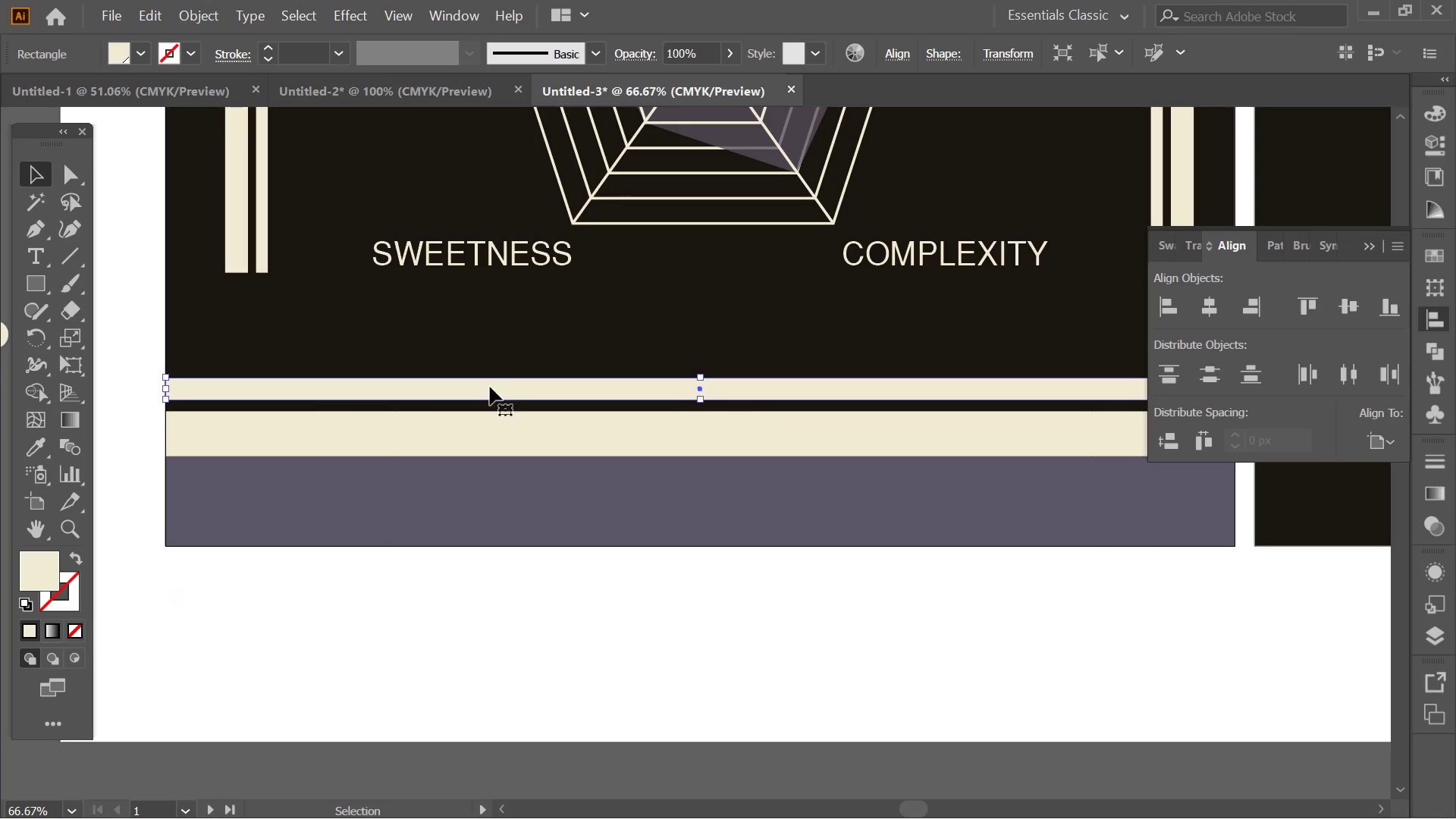 
scroll: coordinate [453, 550], scroll_direction: up, amount: 3.0
 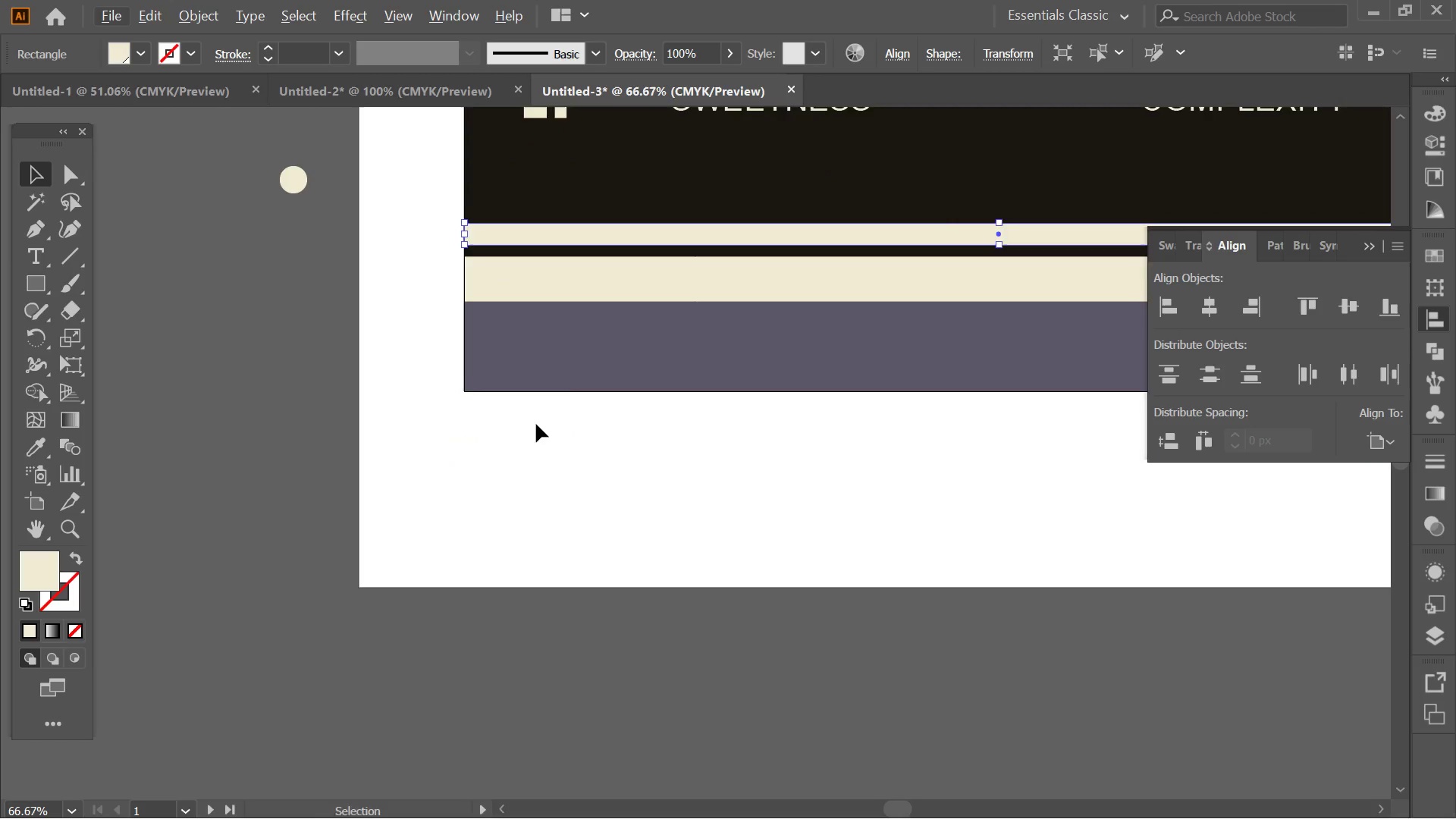 
left_click_drag(start_coordinate=[490, 387], to_coordinate=[494, 397])
 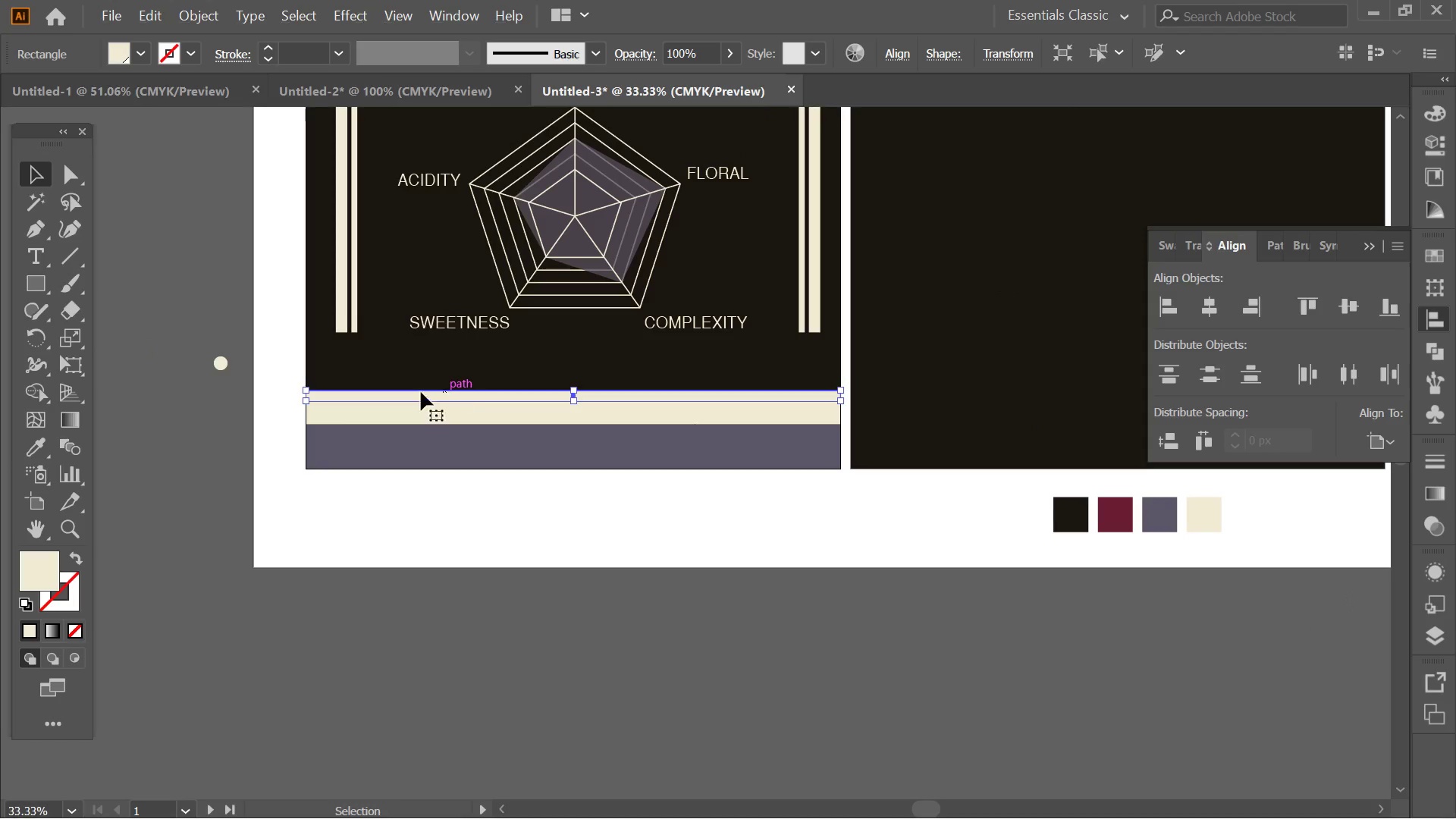 
hold_key(key=ShiftLeft, duration=1.88)
 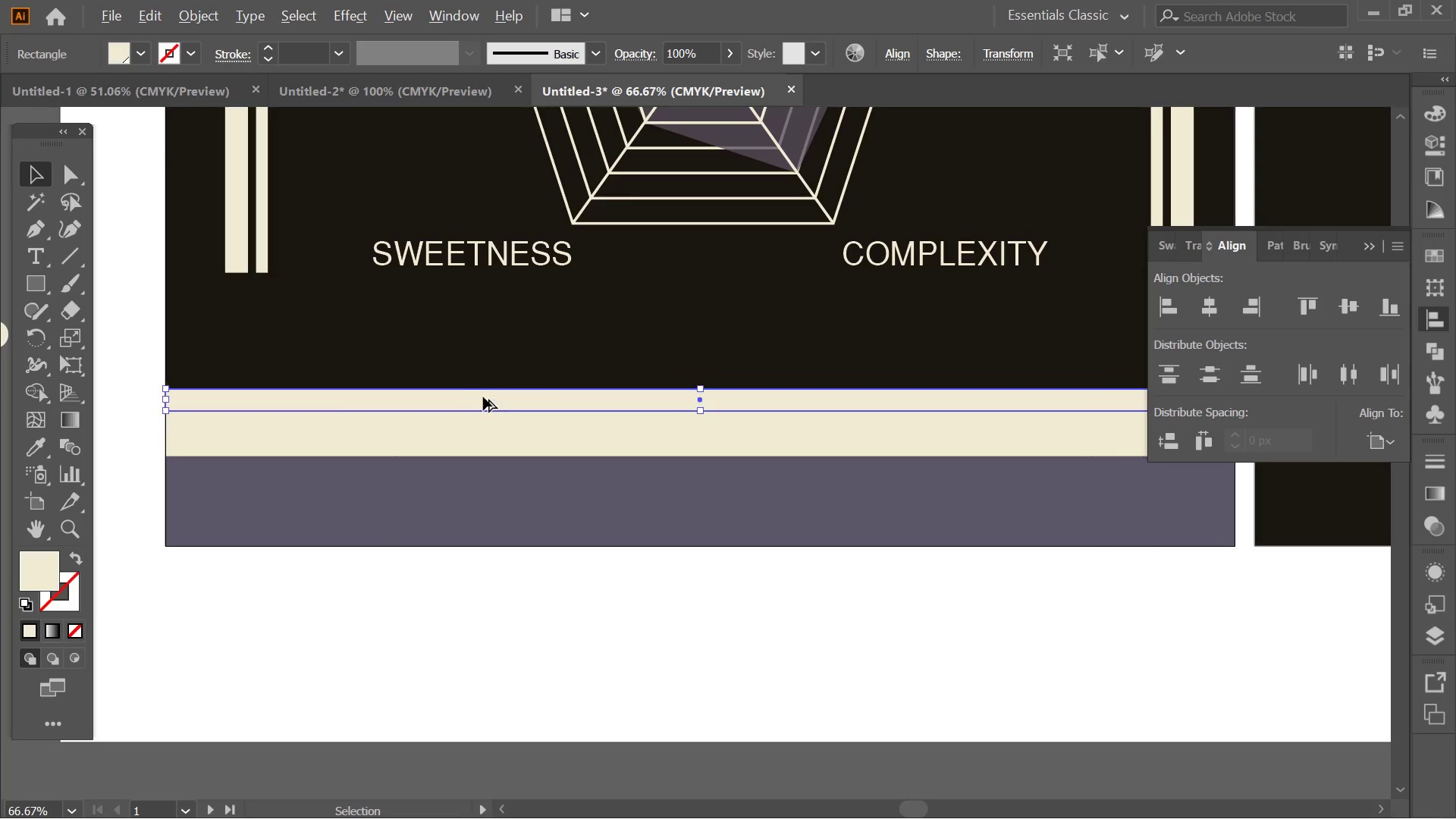 
hold_key(key=AltLeft, duration=0.36)
scroll: coordinate [447, 392], scroll_direction: down, amount: 1.0
 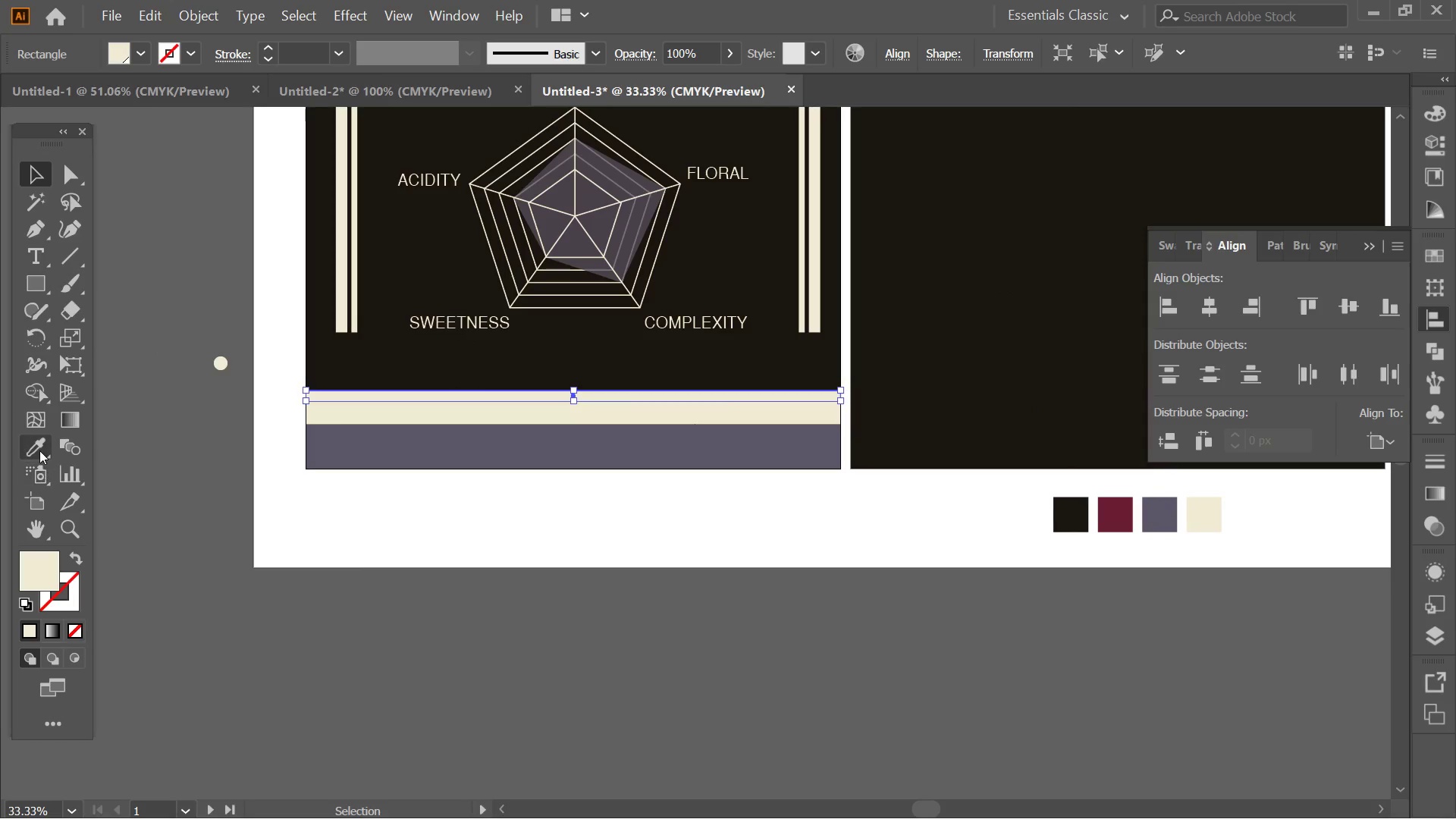 
left_click([36, 449])
 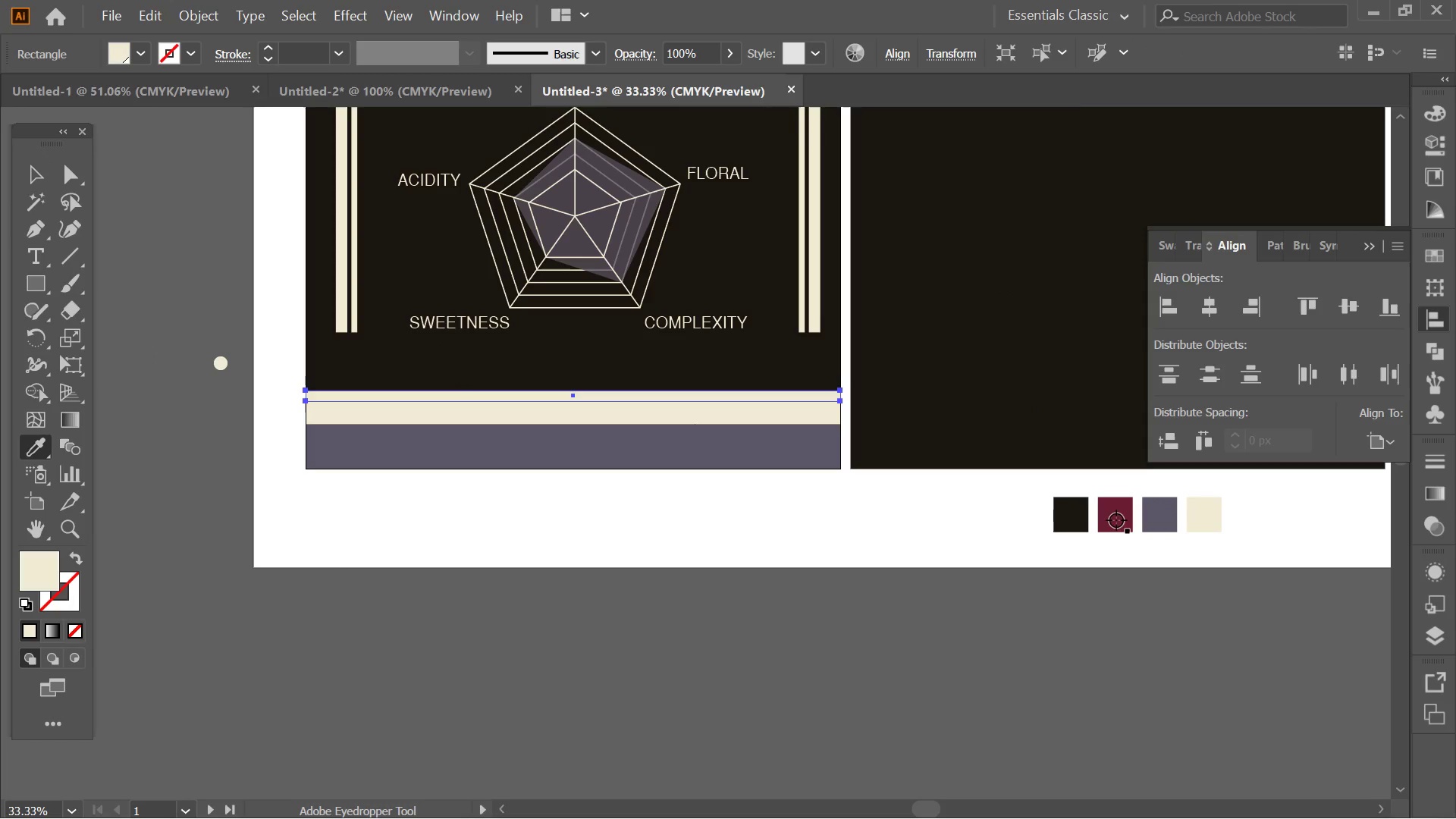 
left_click([1116, 519])
 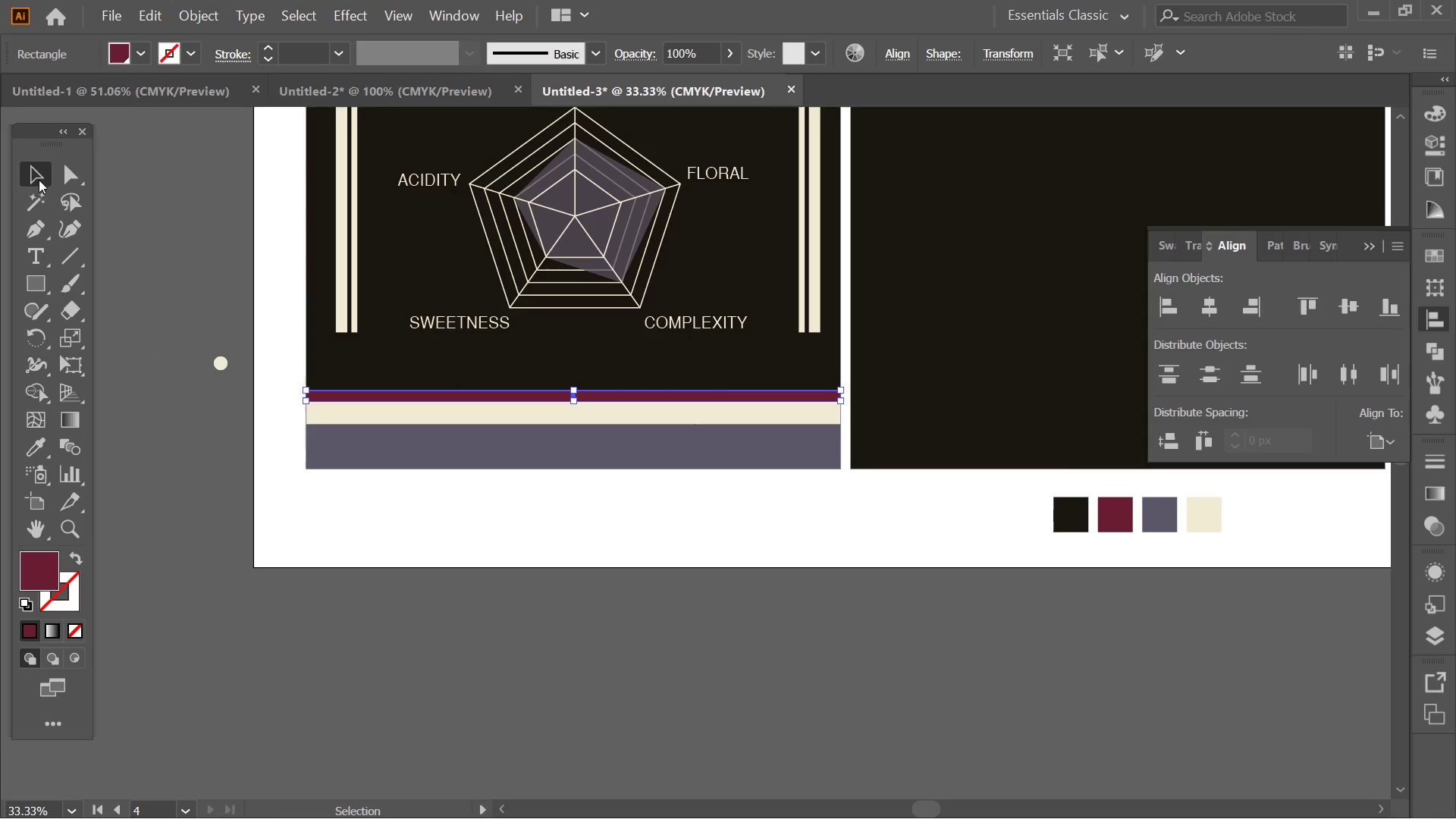 
double_click([263, 456])
 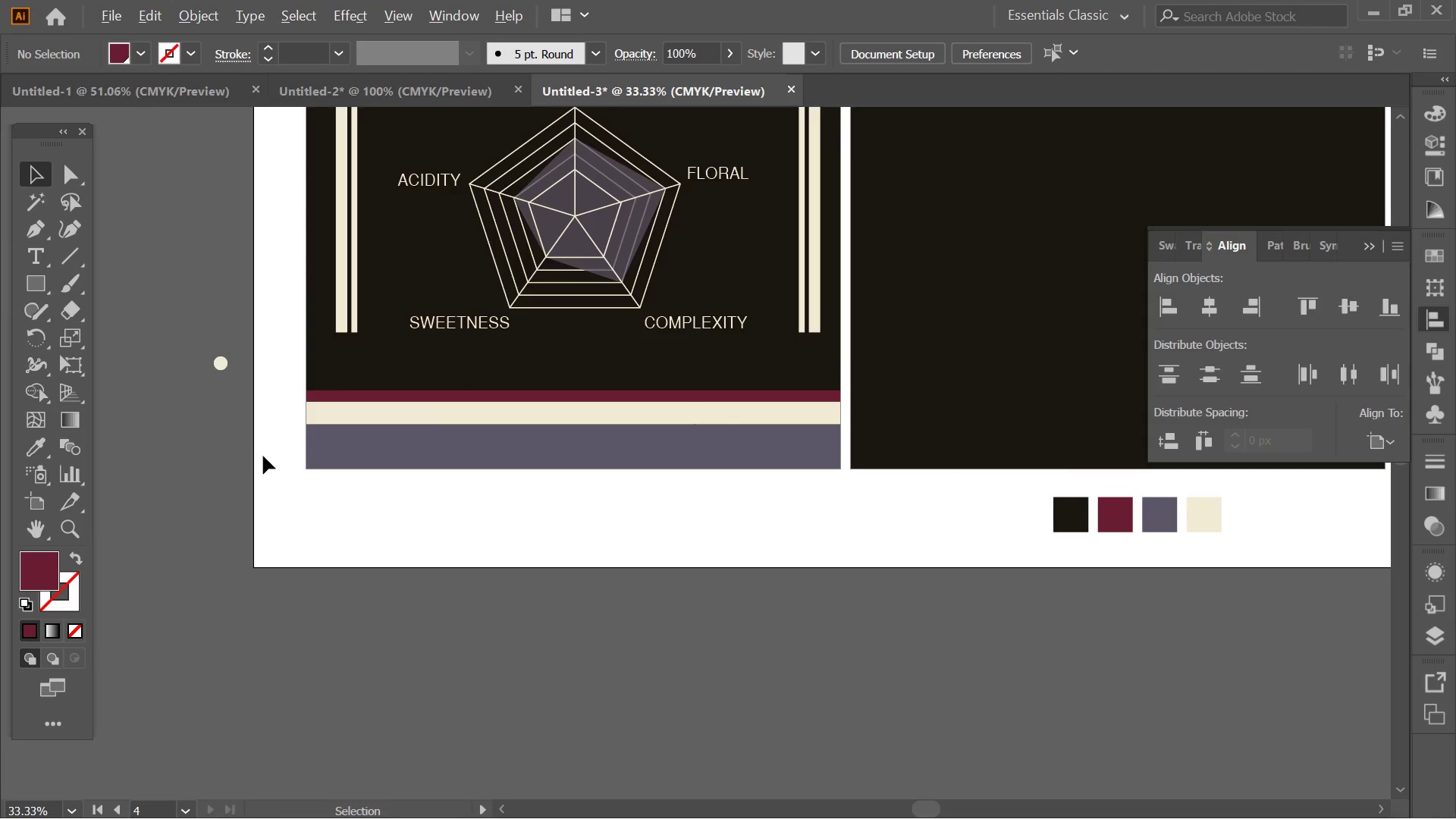 
key(Alt+AltLeft)
 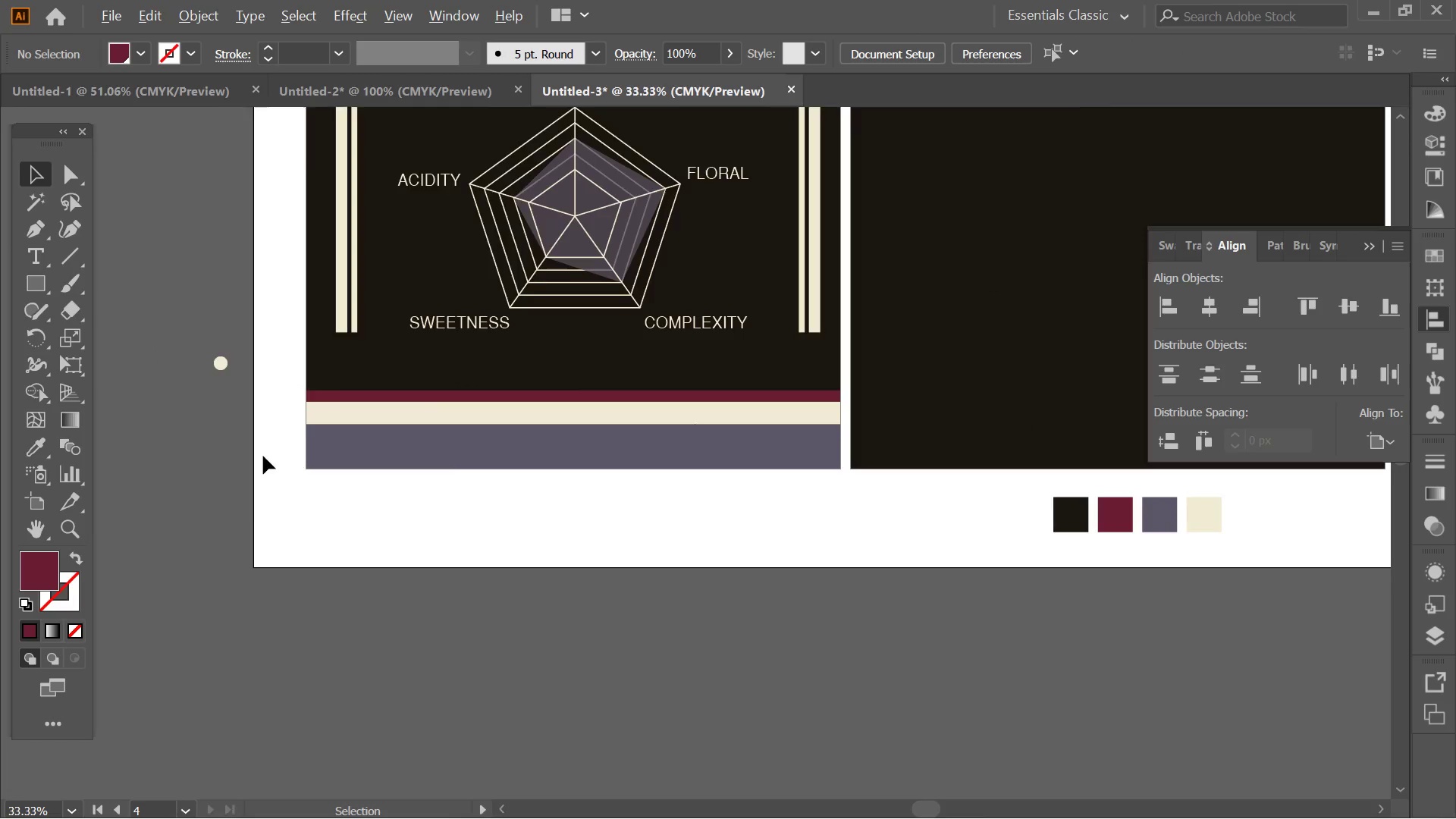 
hold_key(key=Space, duration=0.47)
 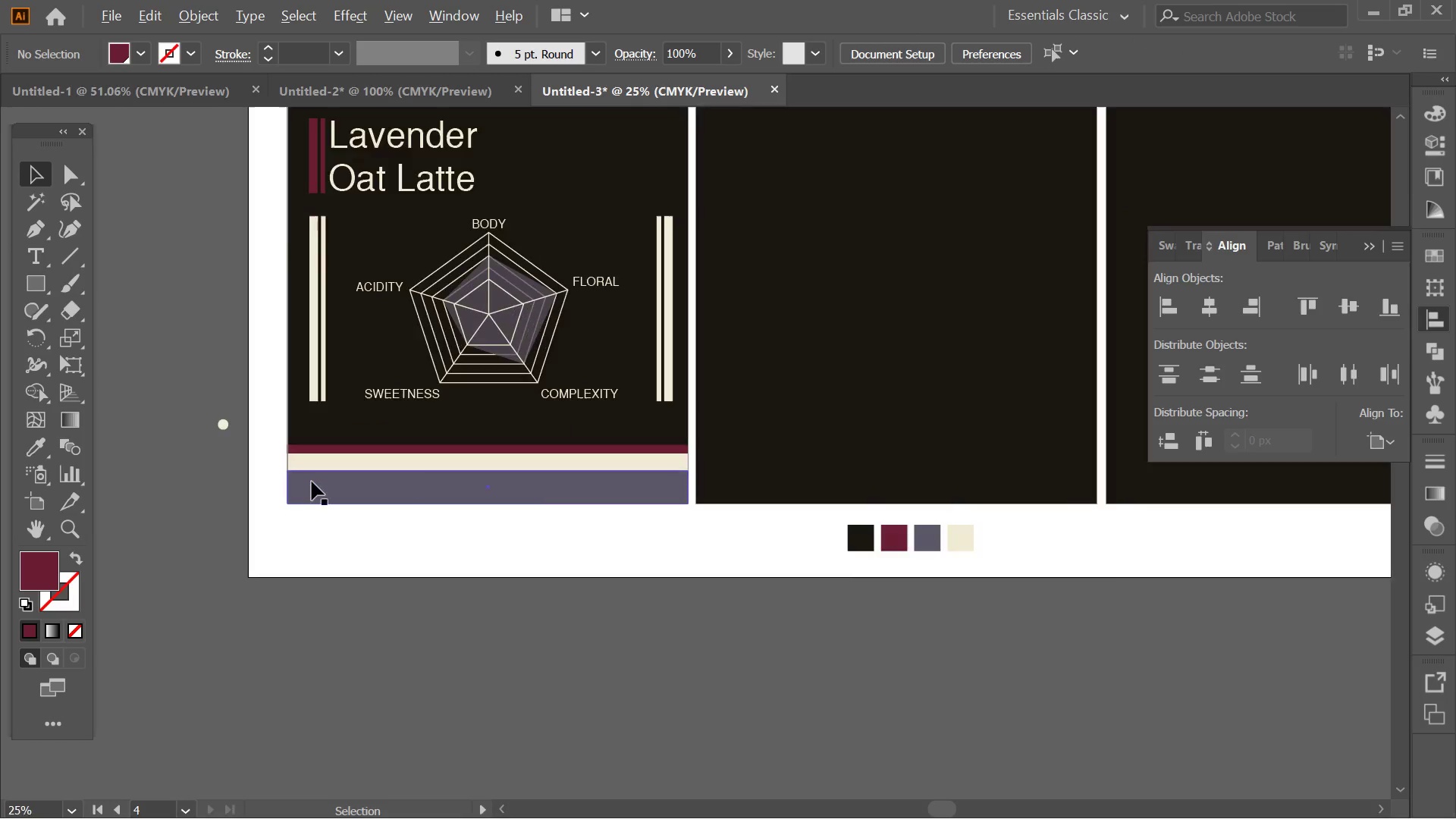 
left_click_drag(start_coordinate=[362, 490], to_coordinate=[374, 527])
 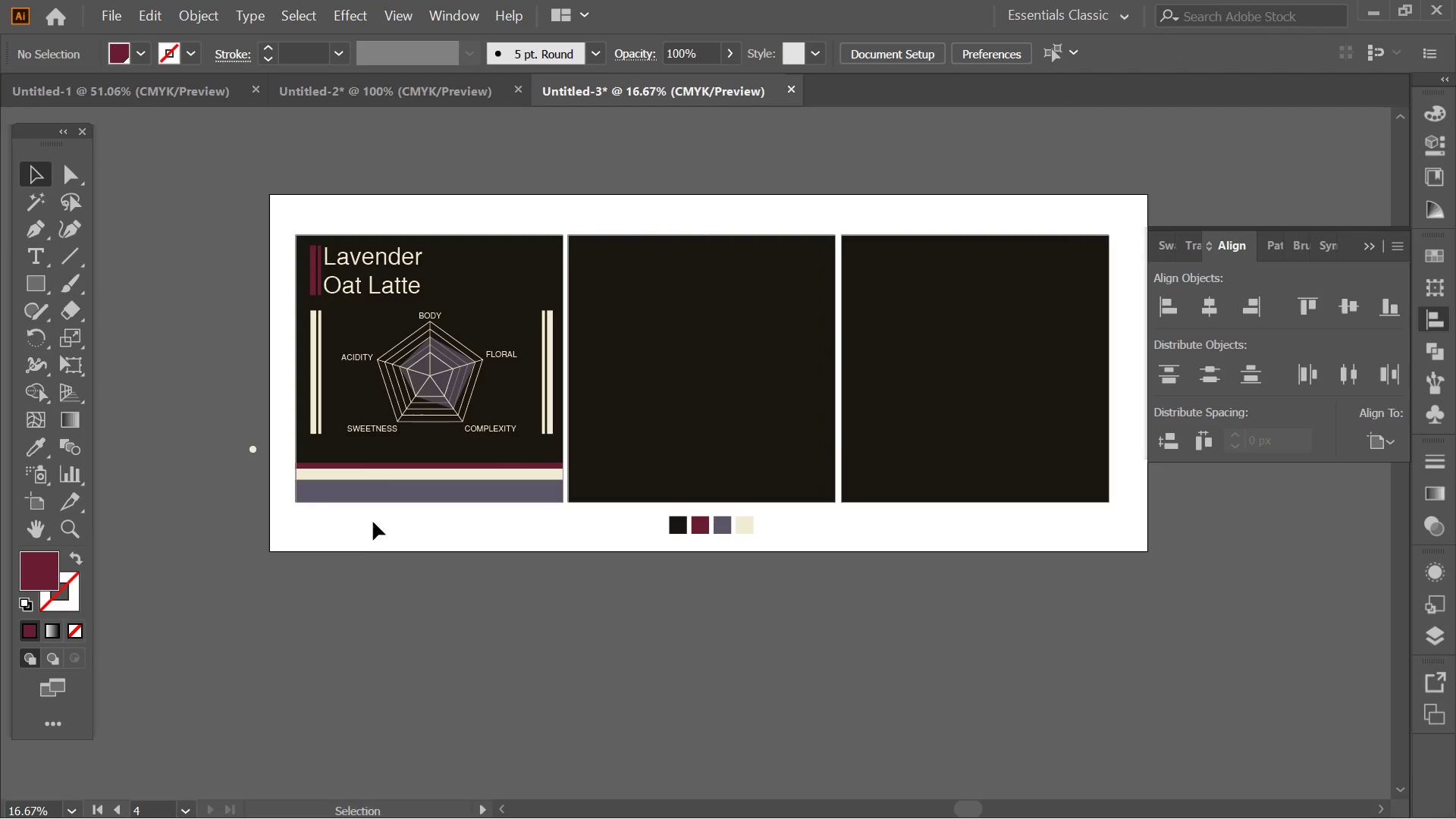 
scroll: coordinate [263, 456], scroll_direction: down, amount: 2.0
 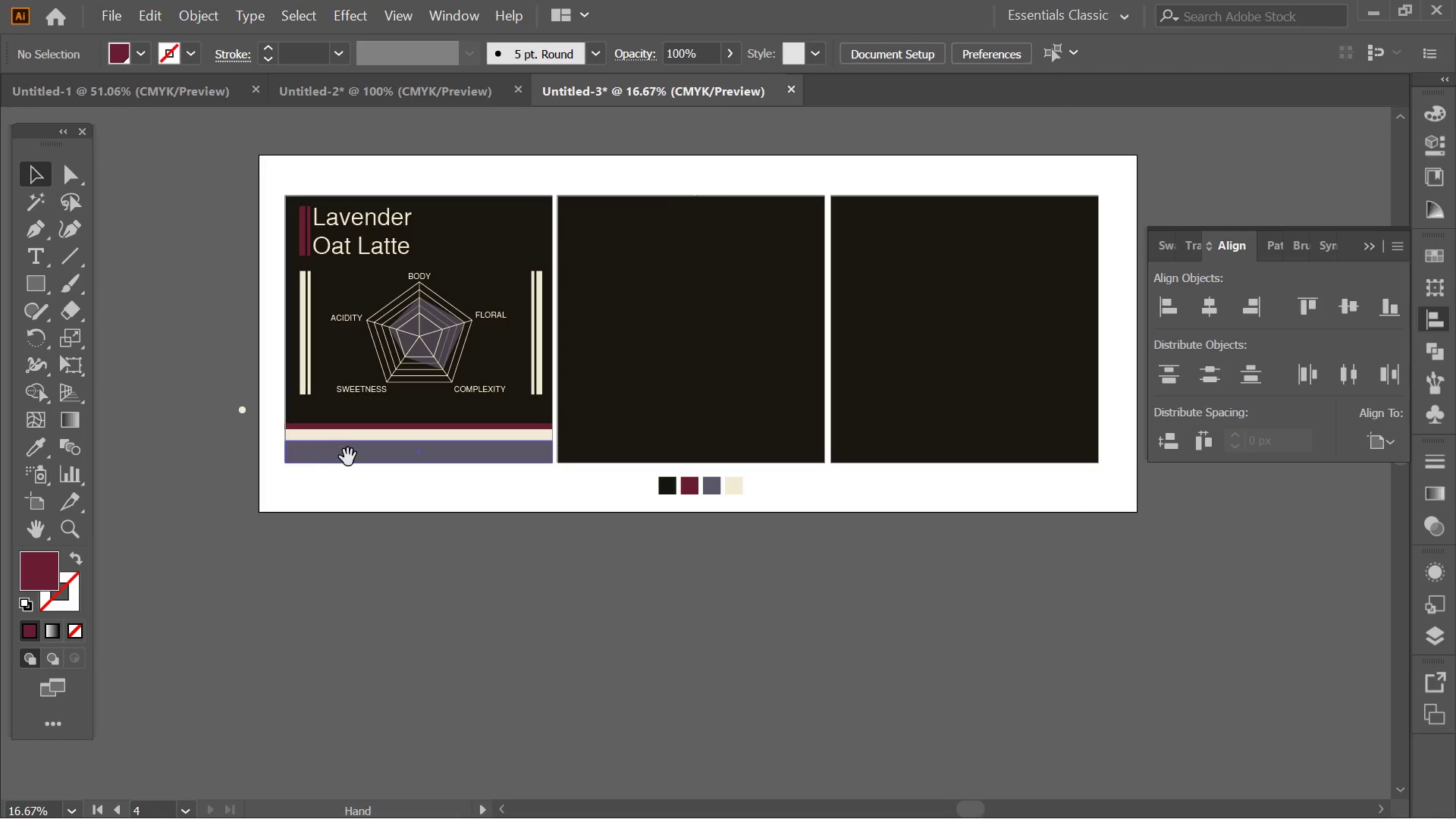 
hold_key(key=AltLeft, duration=0.92)
scroll: coordinate [312, 481], scroll_direction: up, amount: 1.0
 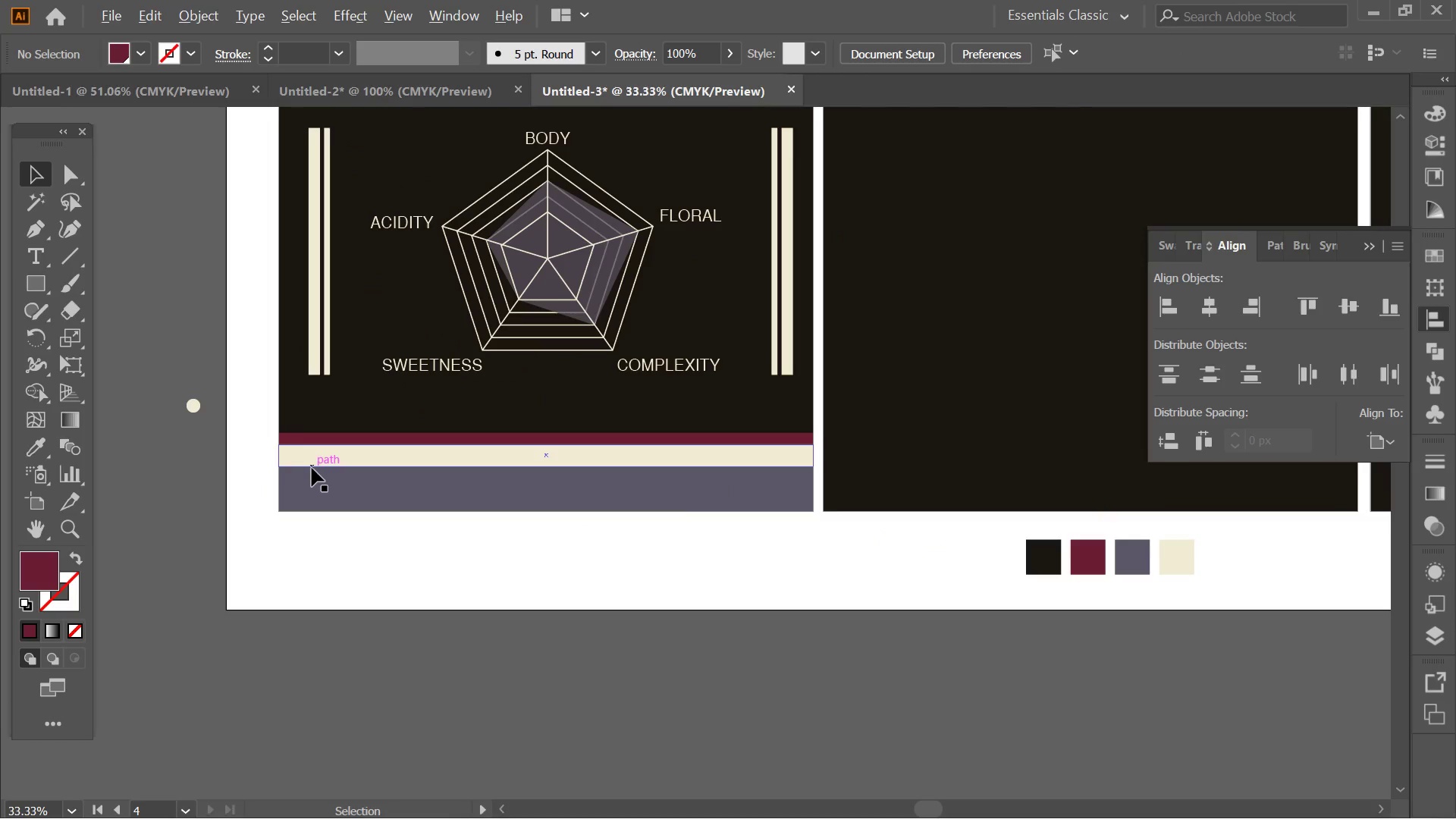 
hold_key(key=AltLeft, duration=0.42)
scroll: coordinate [312, 468], scroll_direction: down, amount: 1.0
 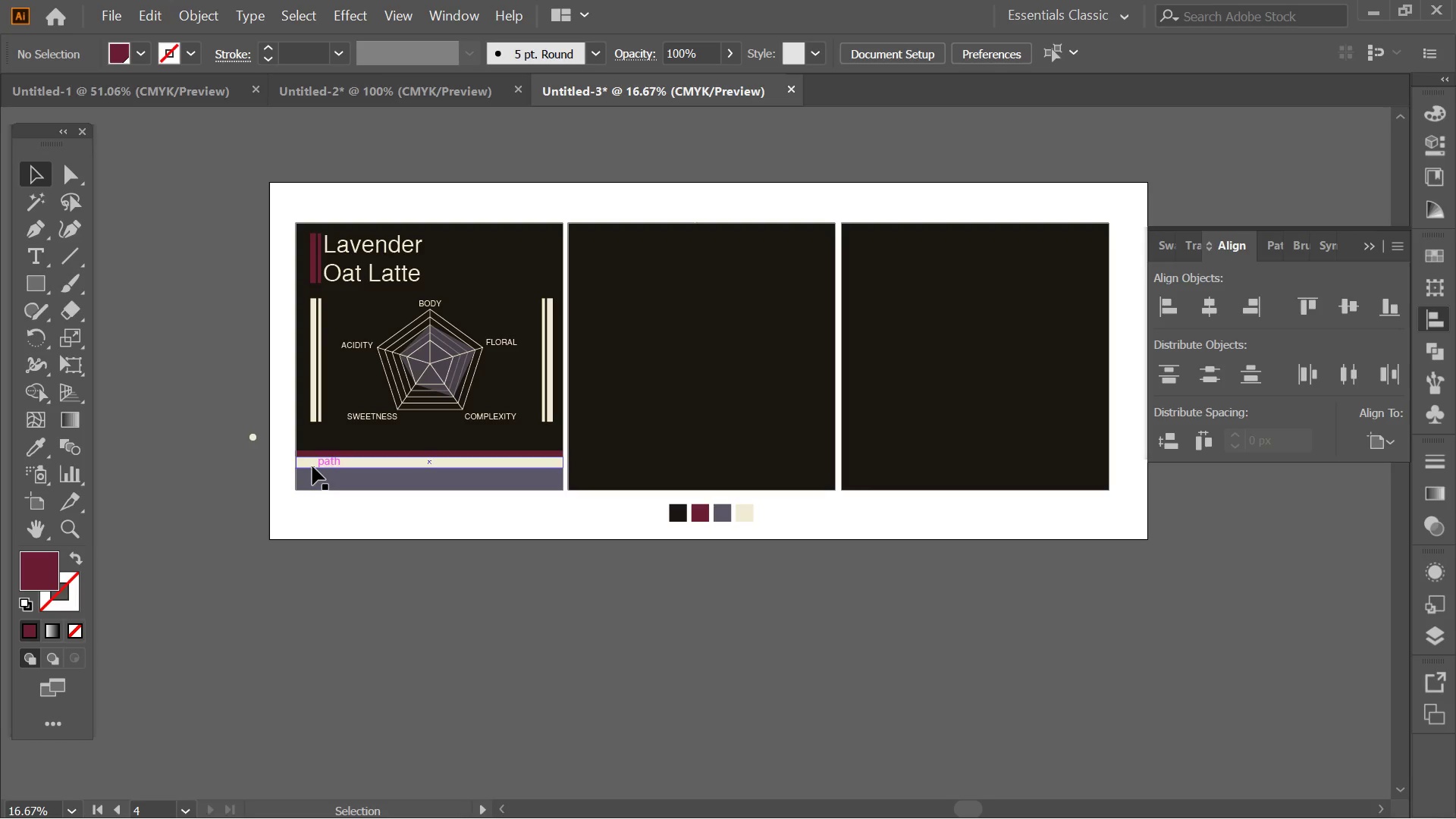 
hold_key(key=AltLeft, duration=0.5)
scroll: coordinate [312, 466], scroll_direction: none, amount: 0.0
 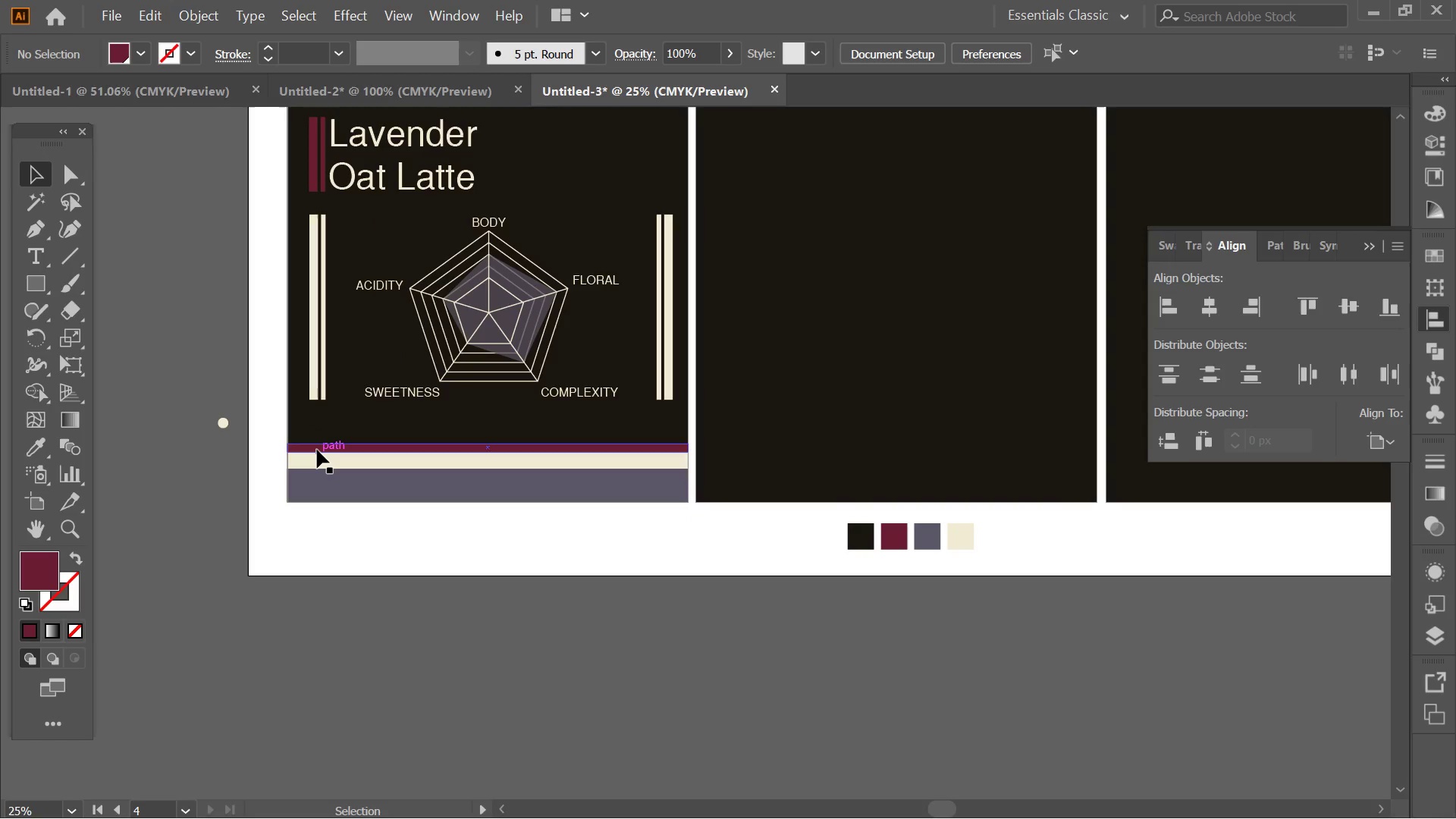 
left_click([315, 343])
 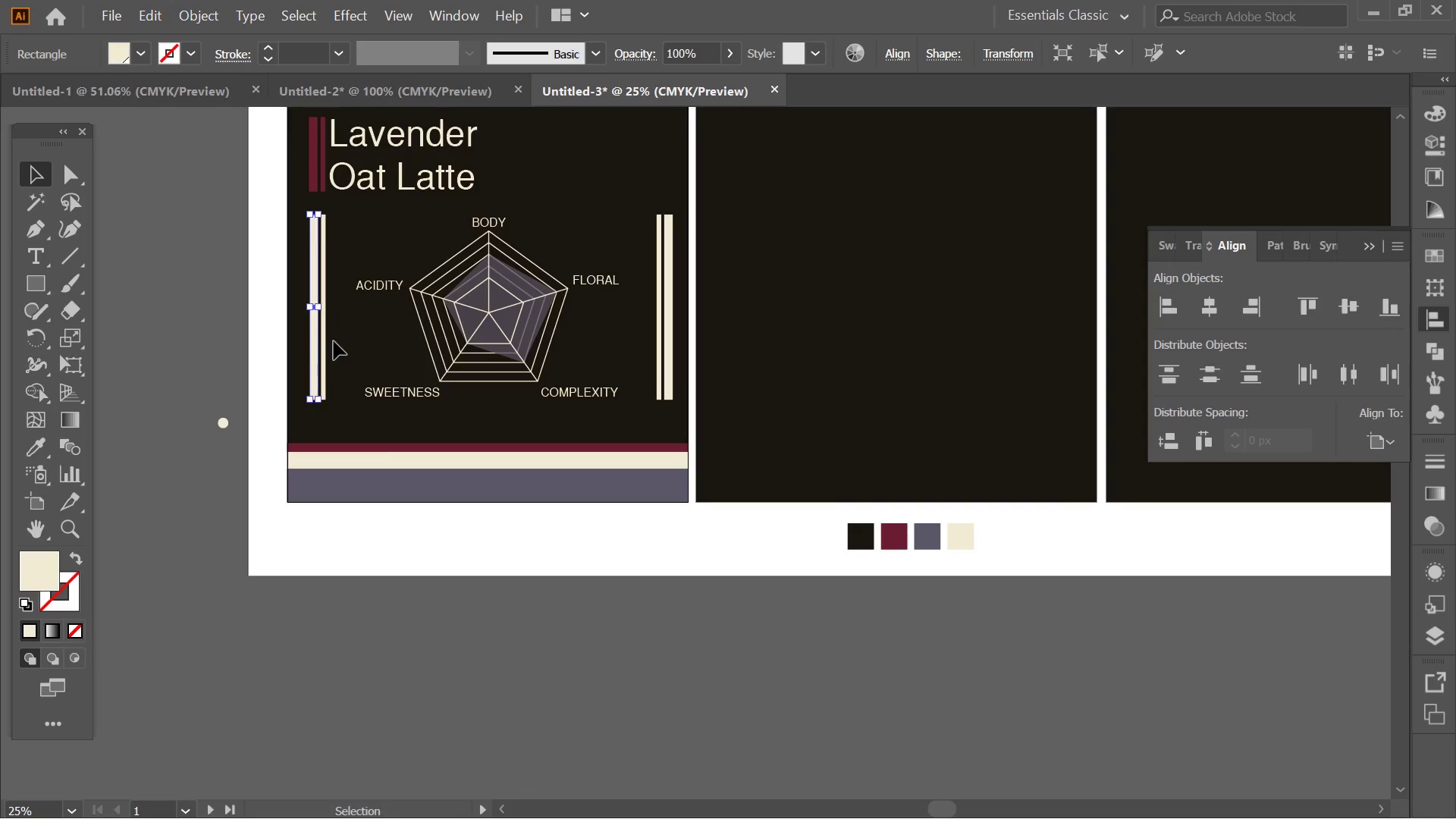 
hold_key(key=ShiftLeft, duration=1.78)
left_click([325, 334])
 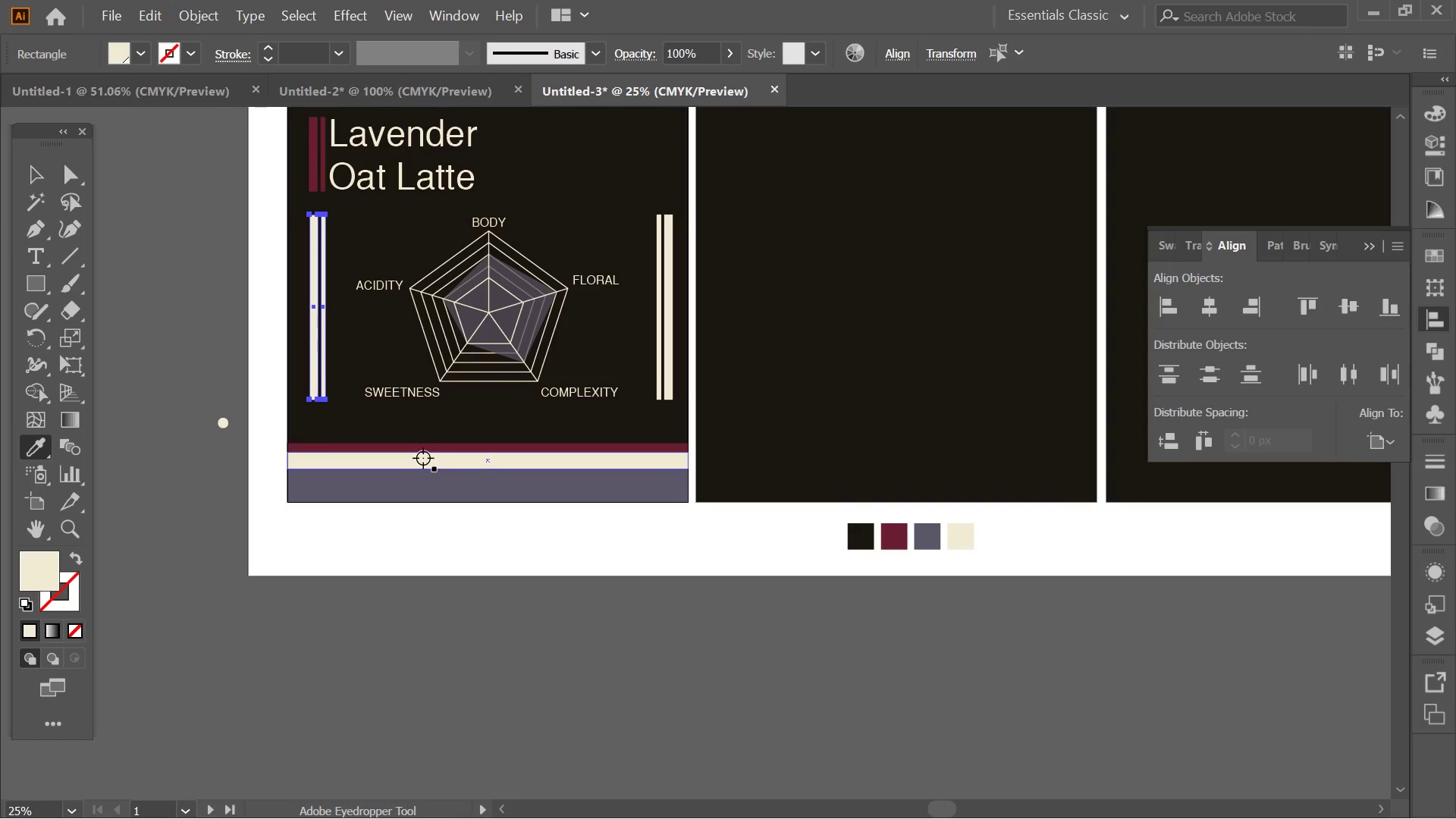 
left_click([423, 445])
 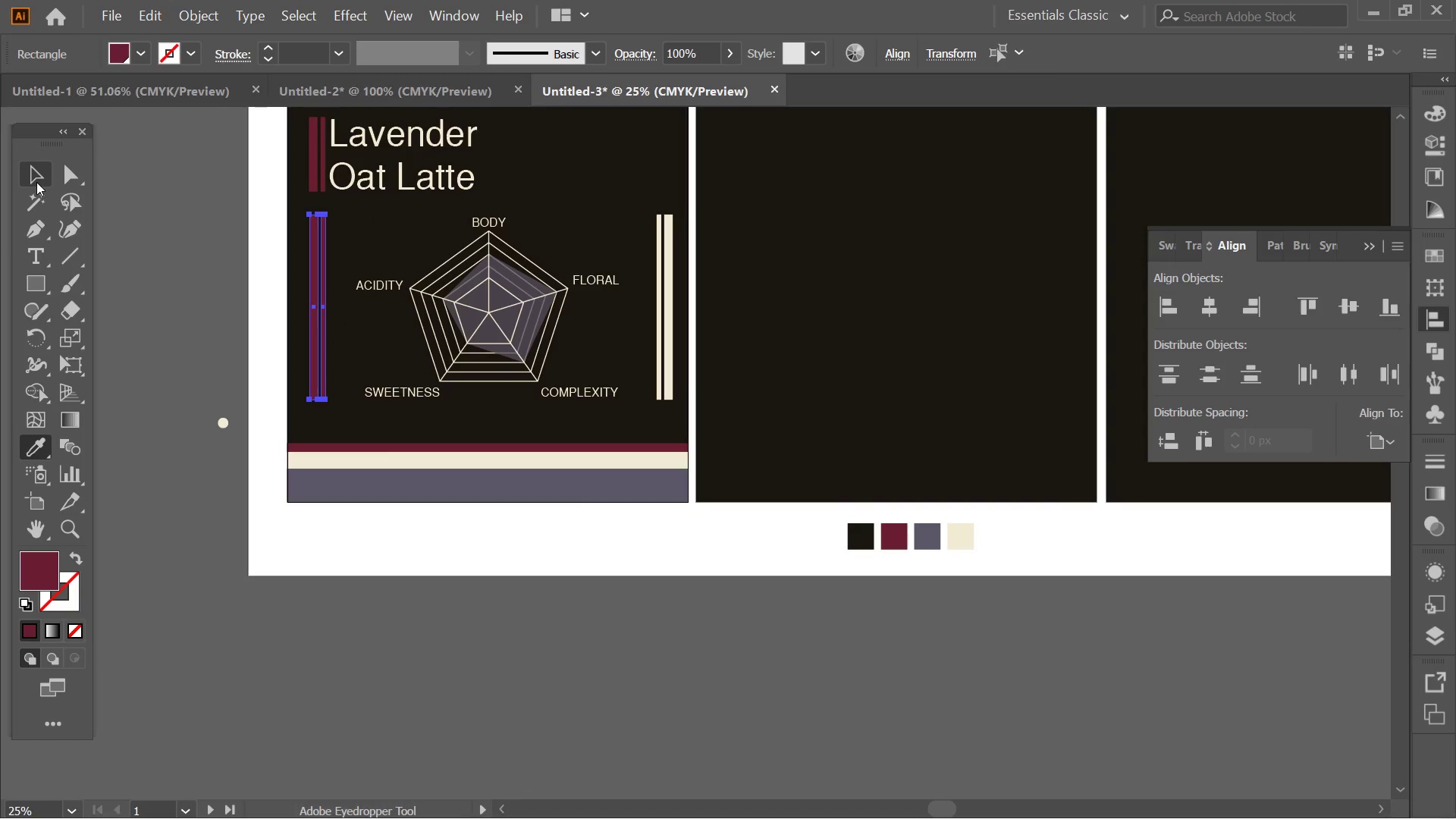 
double_click([173, 287])
 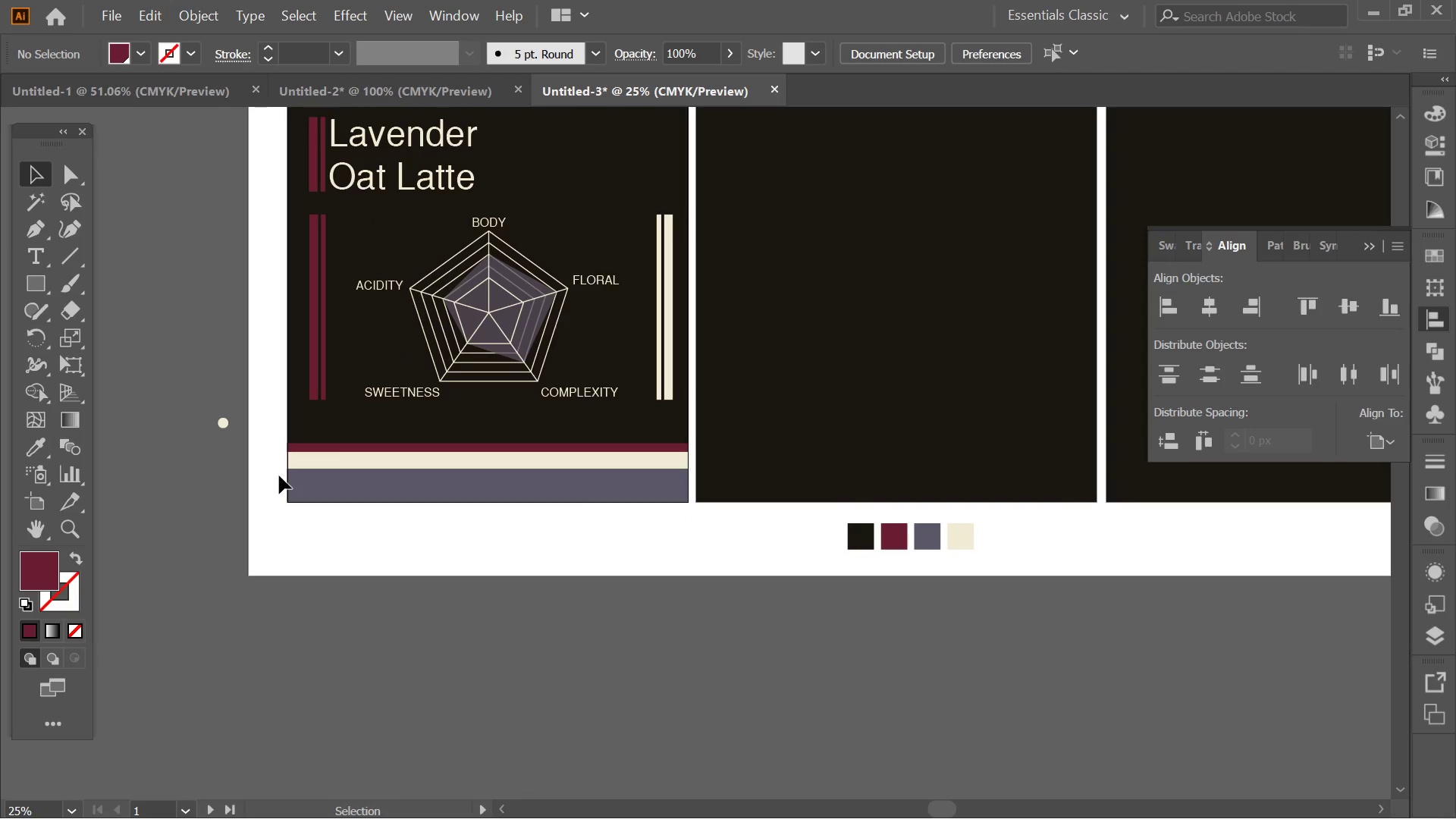 
hold_key(key=AltLeft, duration=0.77)
scroll: coordinate [281, 477], scroll_direction: none, amount: 0.0
 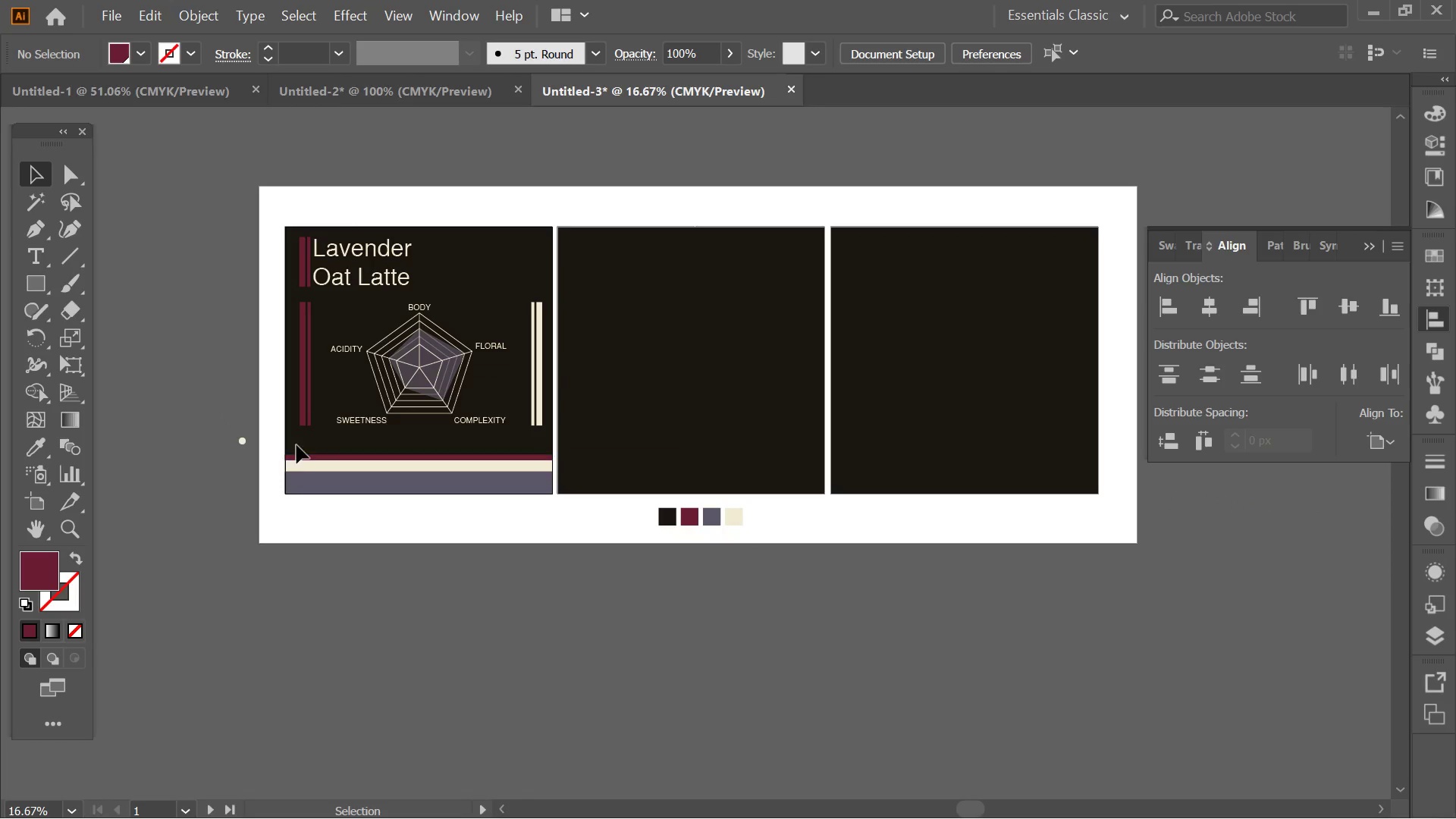 
hold_key(key=AltLeft, duration=0.31)
 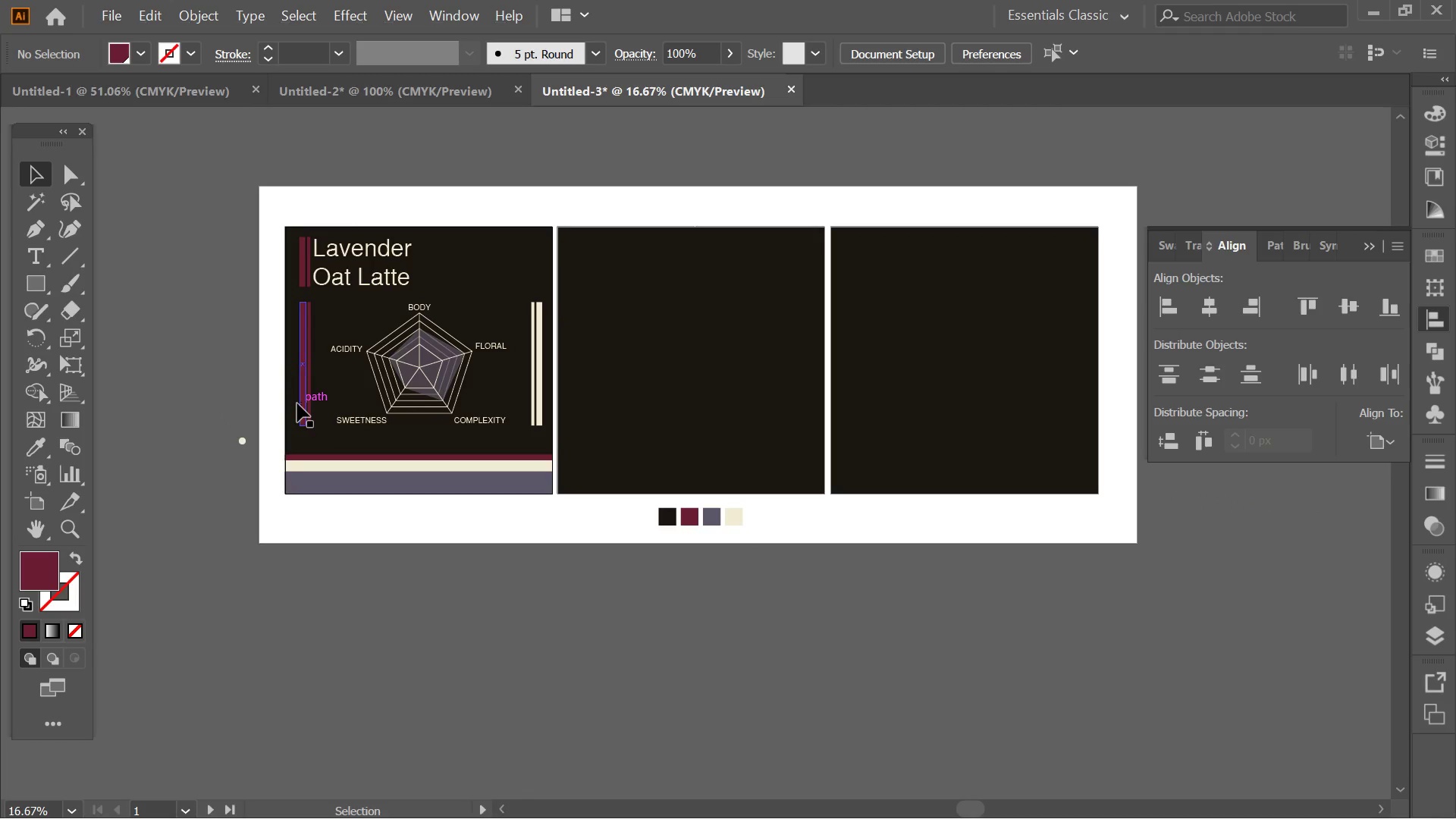 
key(Alt+AltLeft)
 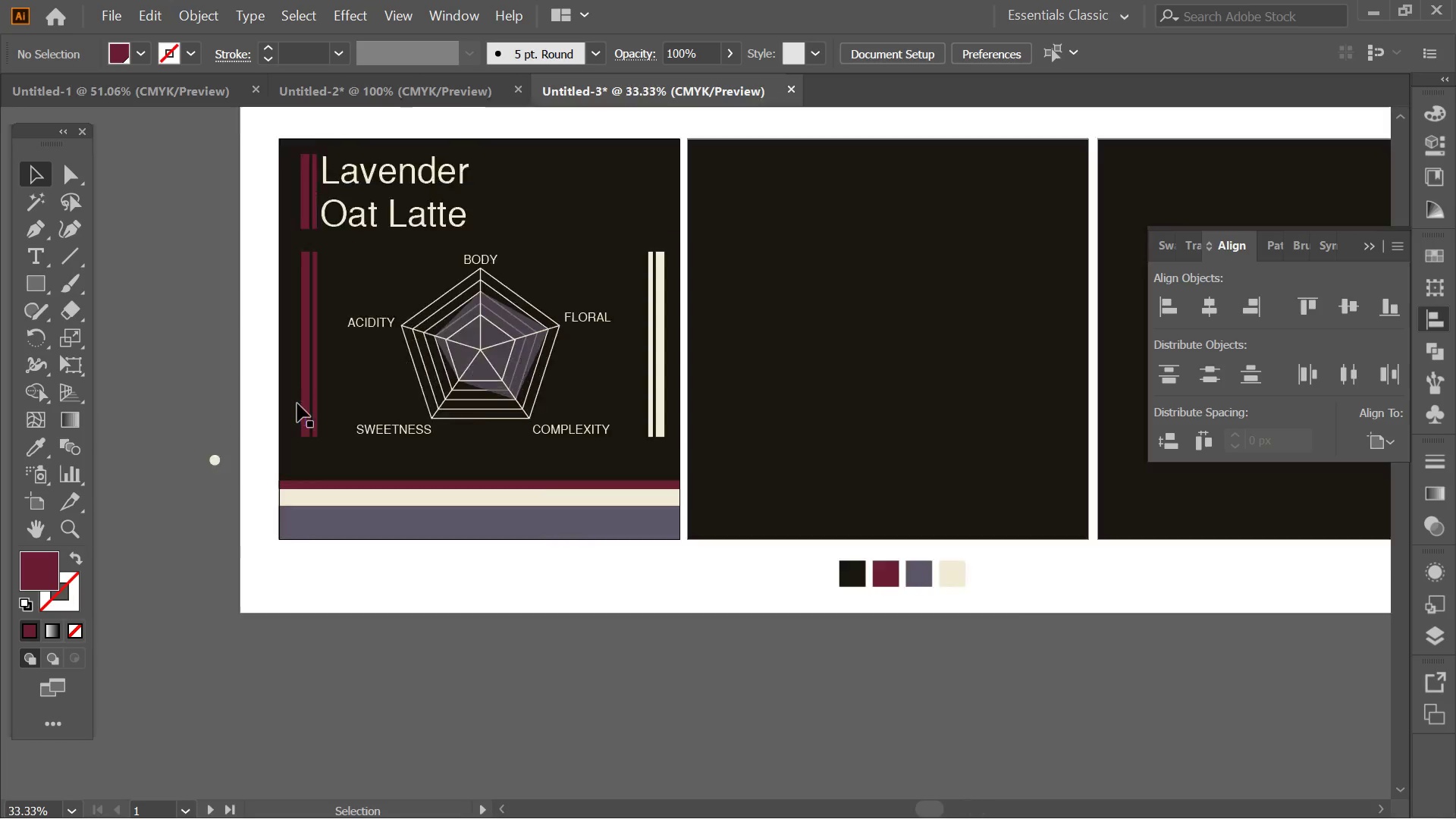 
scroll: coordinate [297, 403], scroll_direction: up, amount: 1.0
 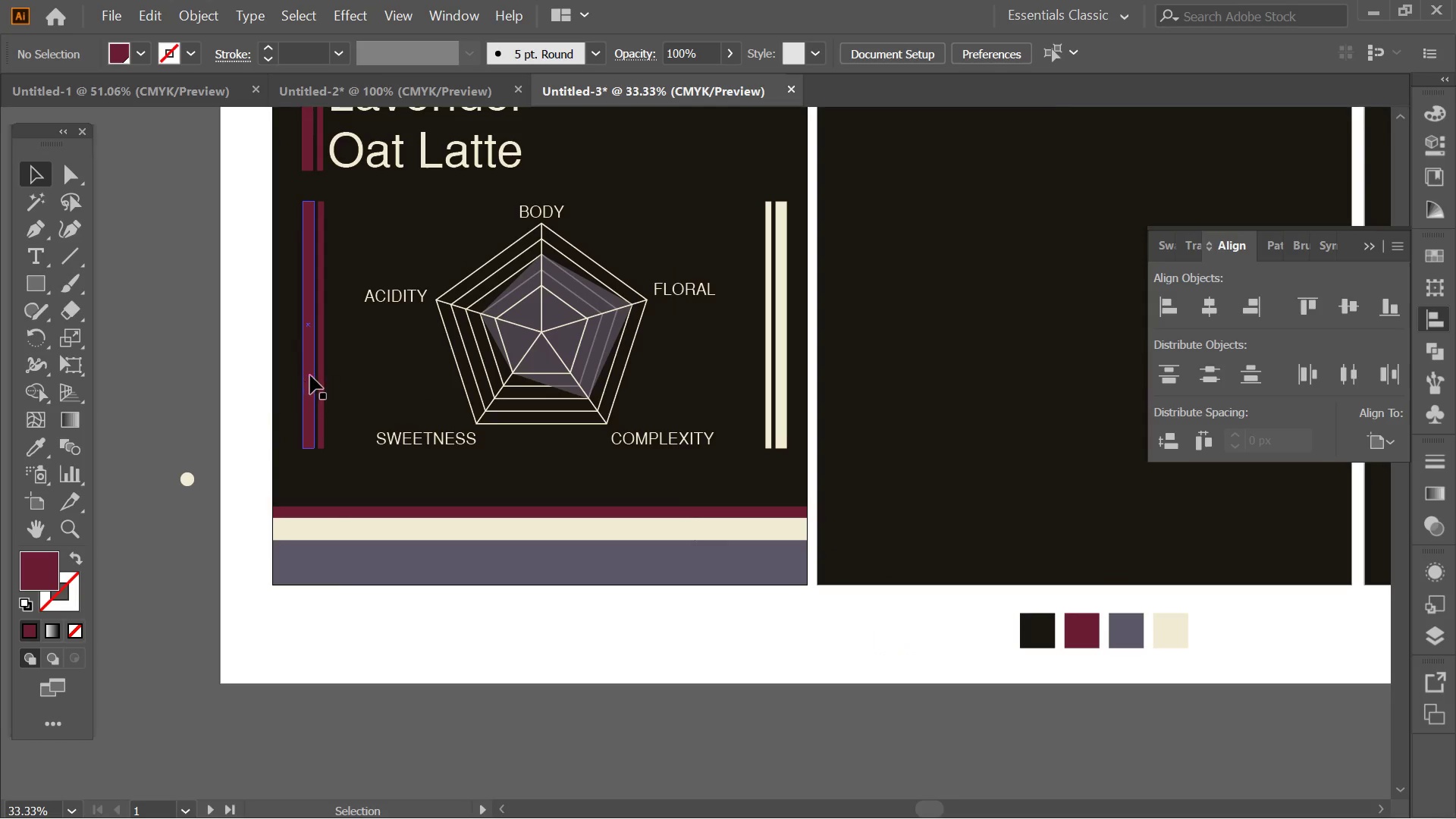 
left_click([310, 375])
 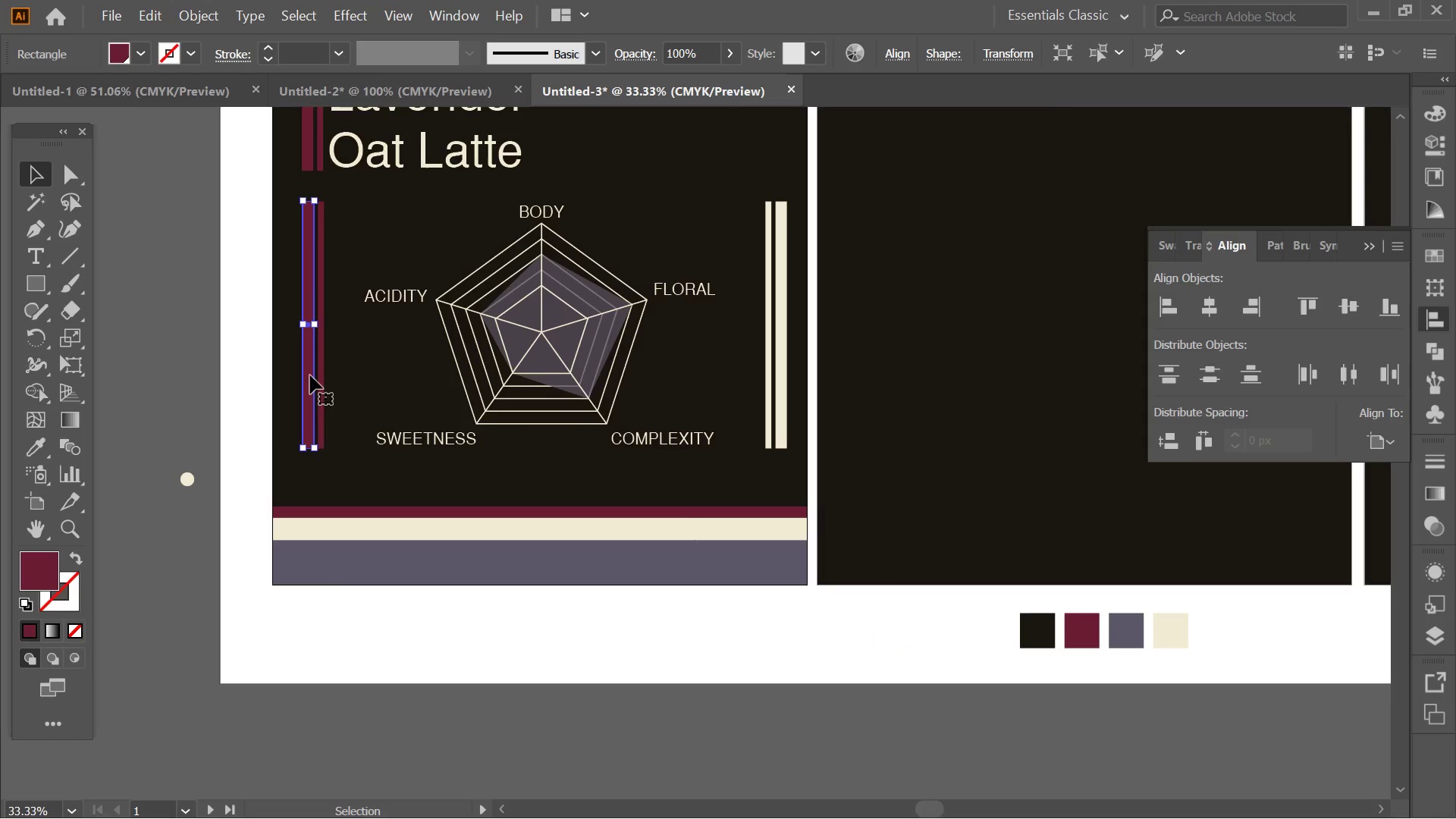 
key(Delete)
 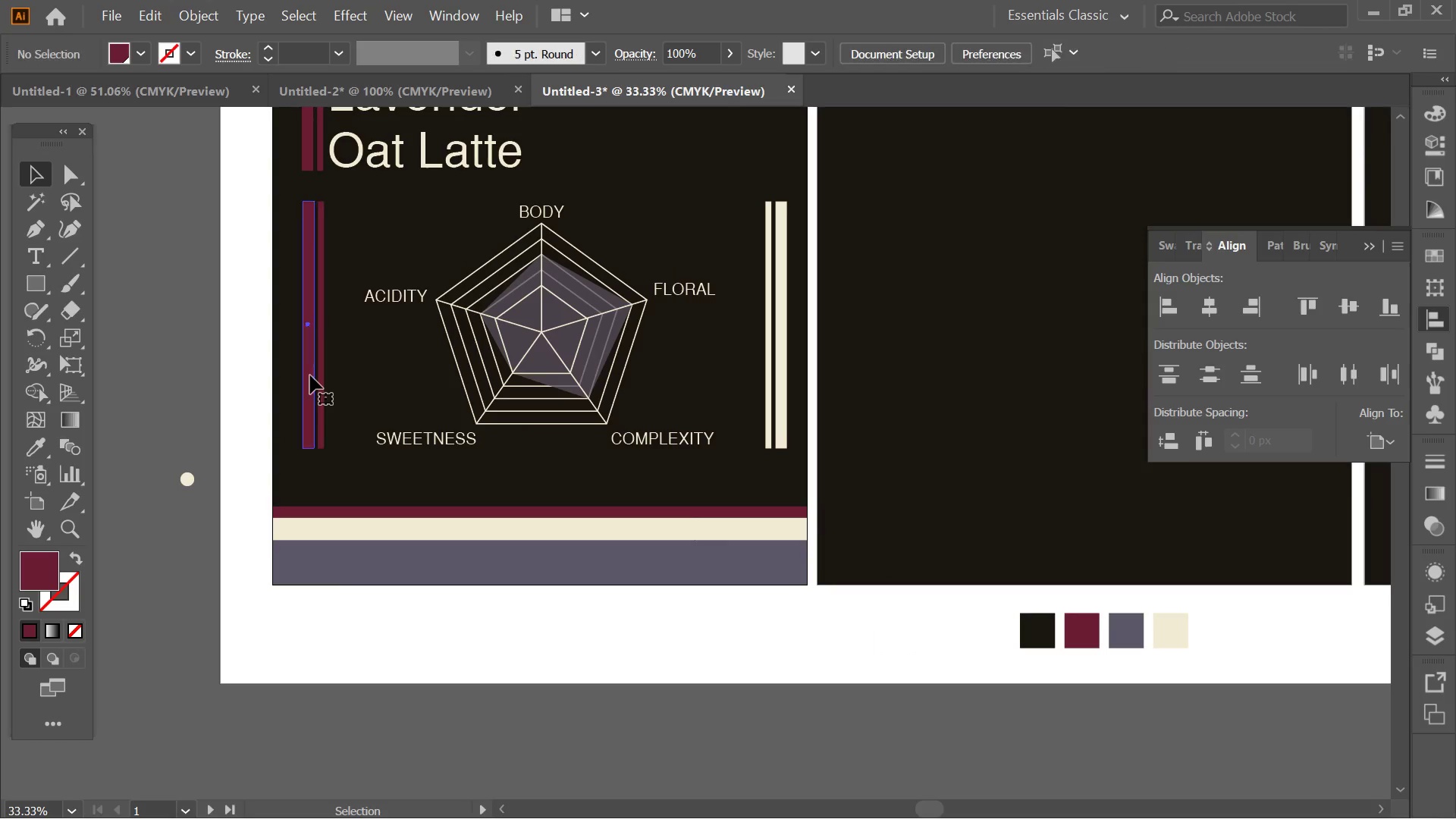 
key(PlayPause)
 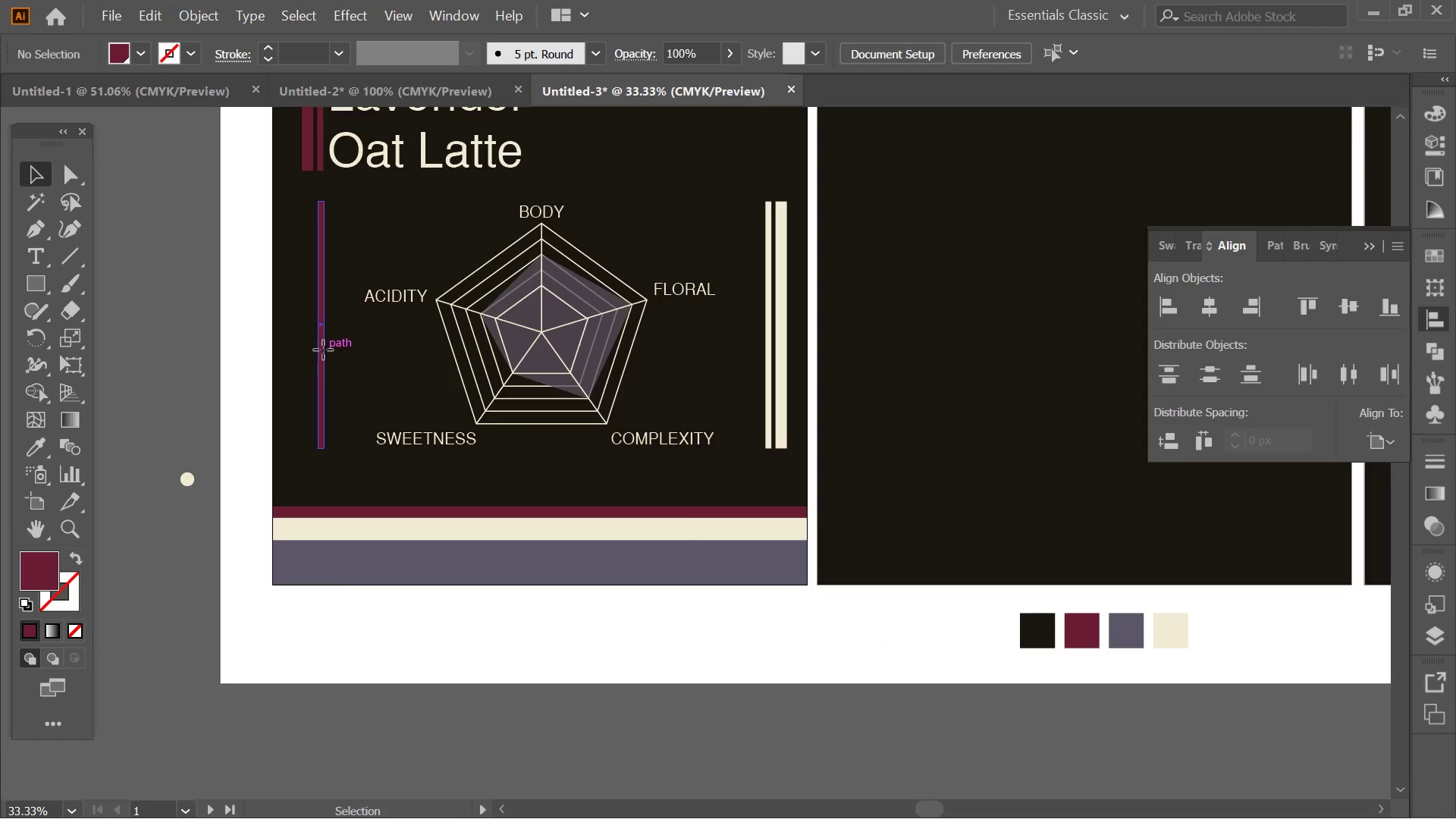 
left_click([323, 350])
 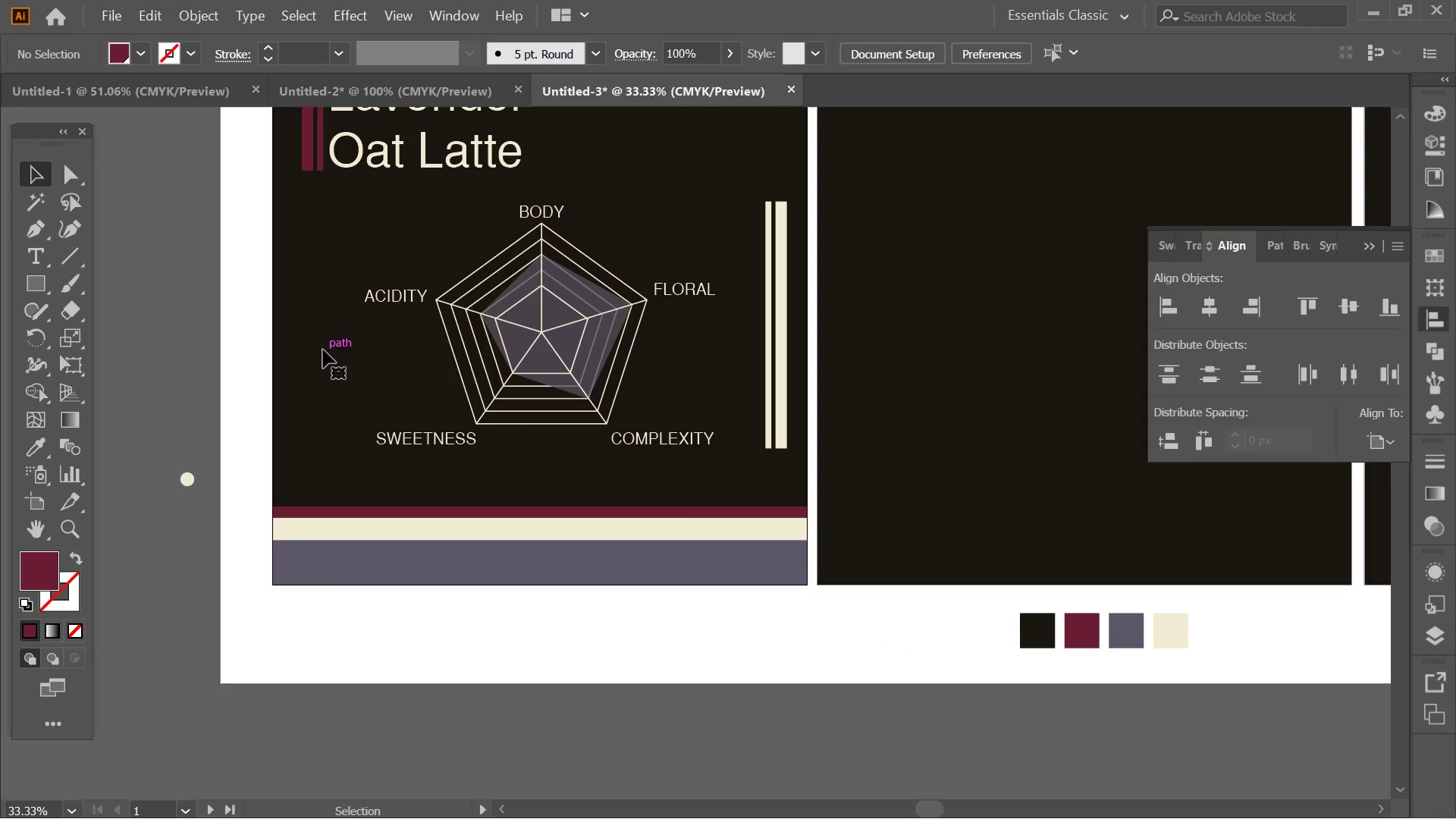 
key(Delete)
 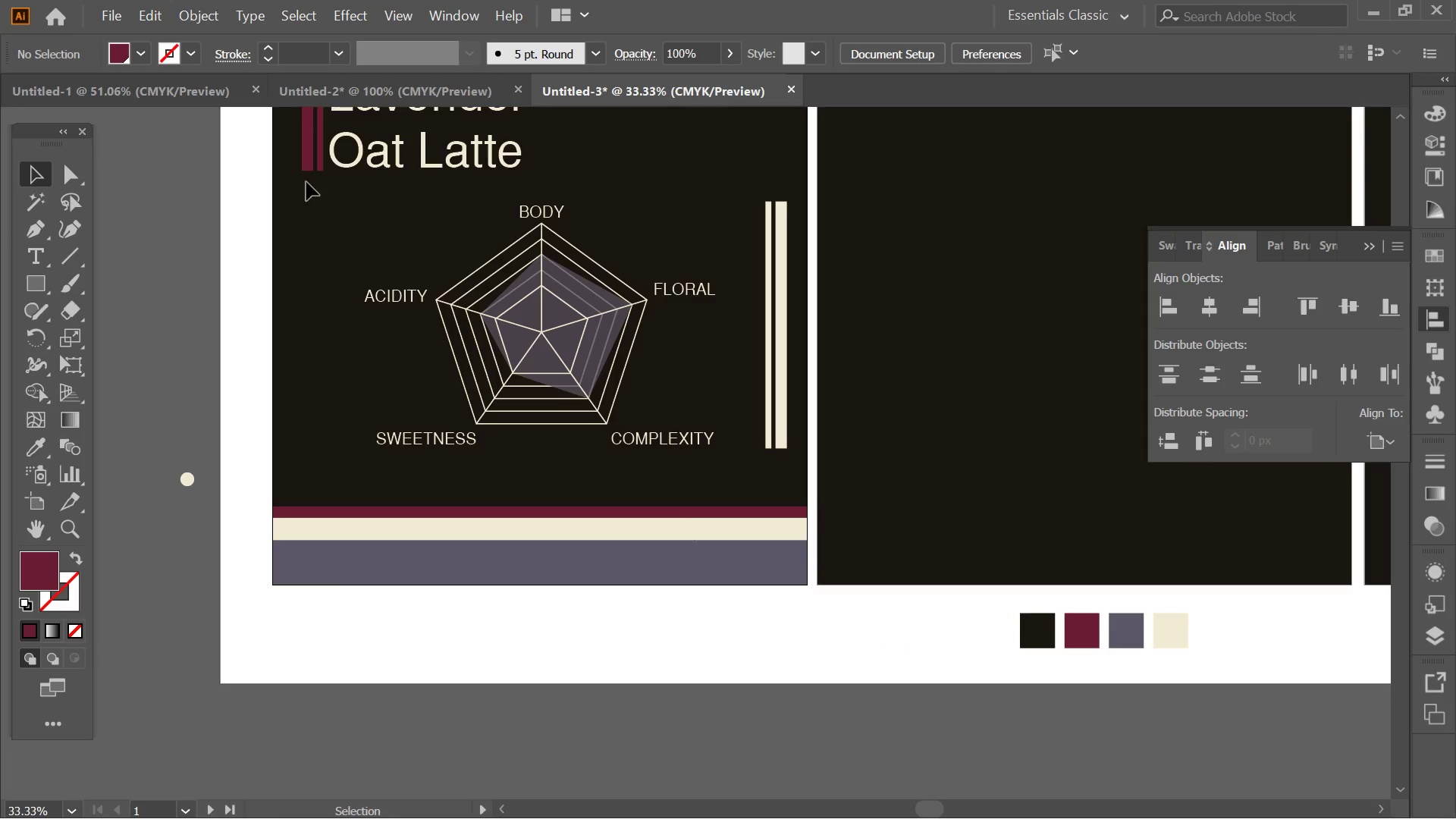 
left_click([309, 162])